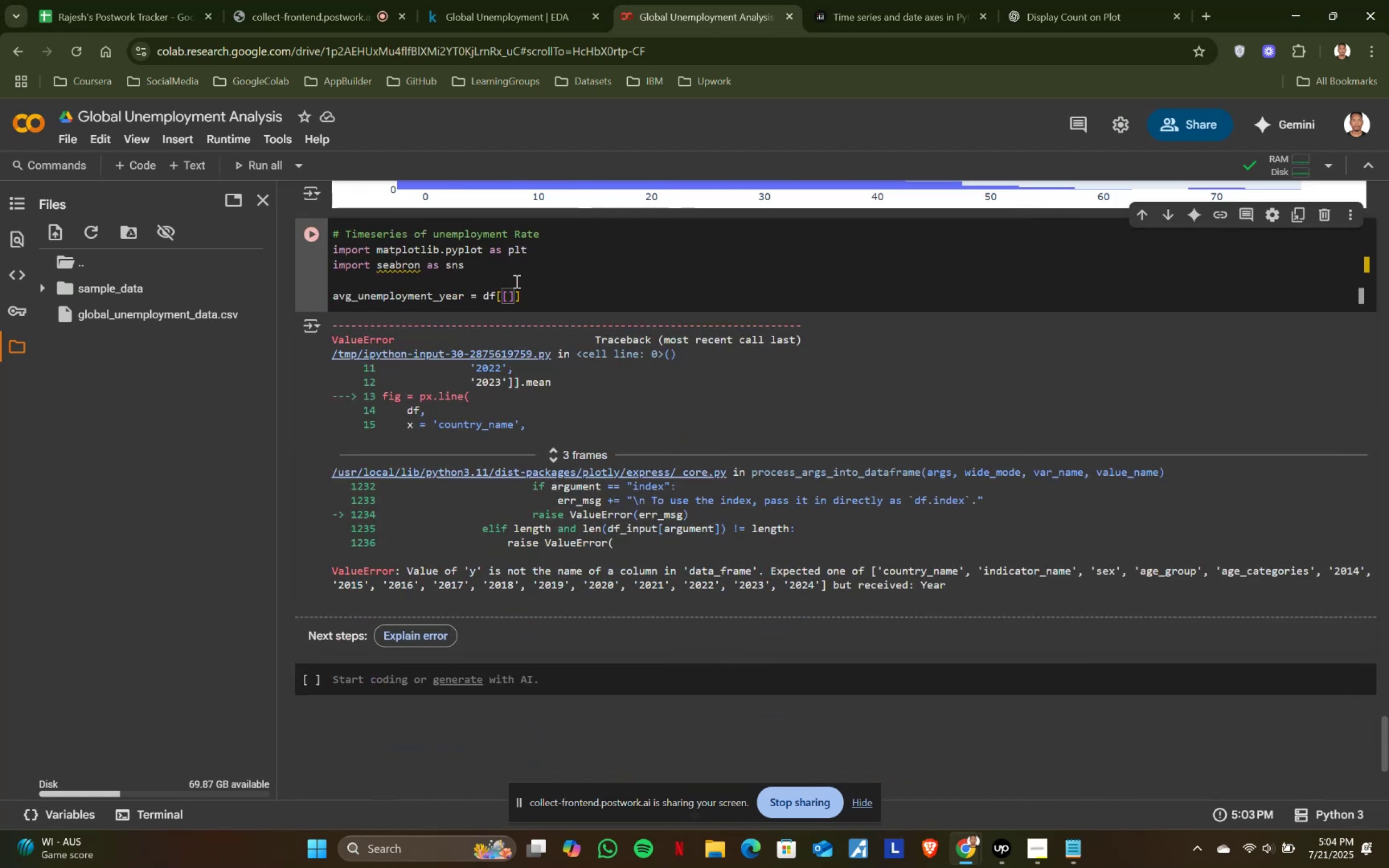 
key(Control+ControlLeft)
 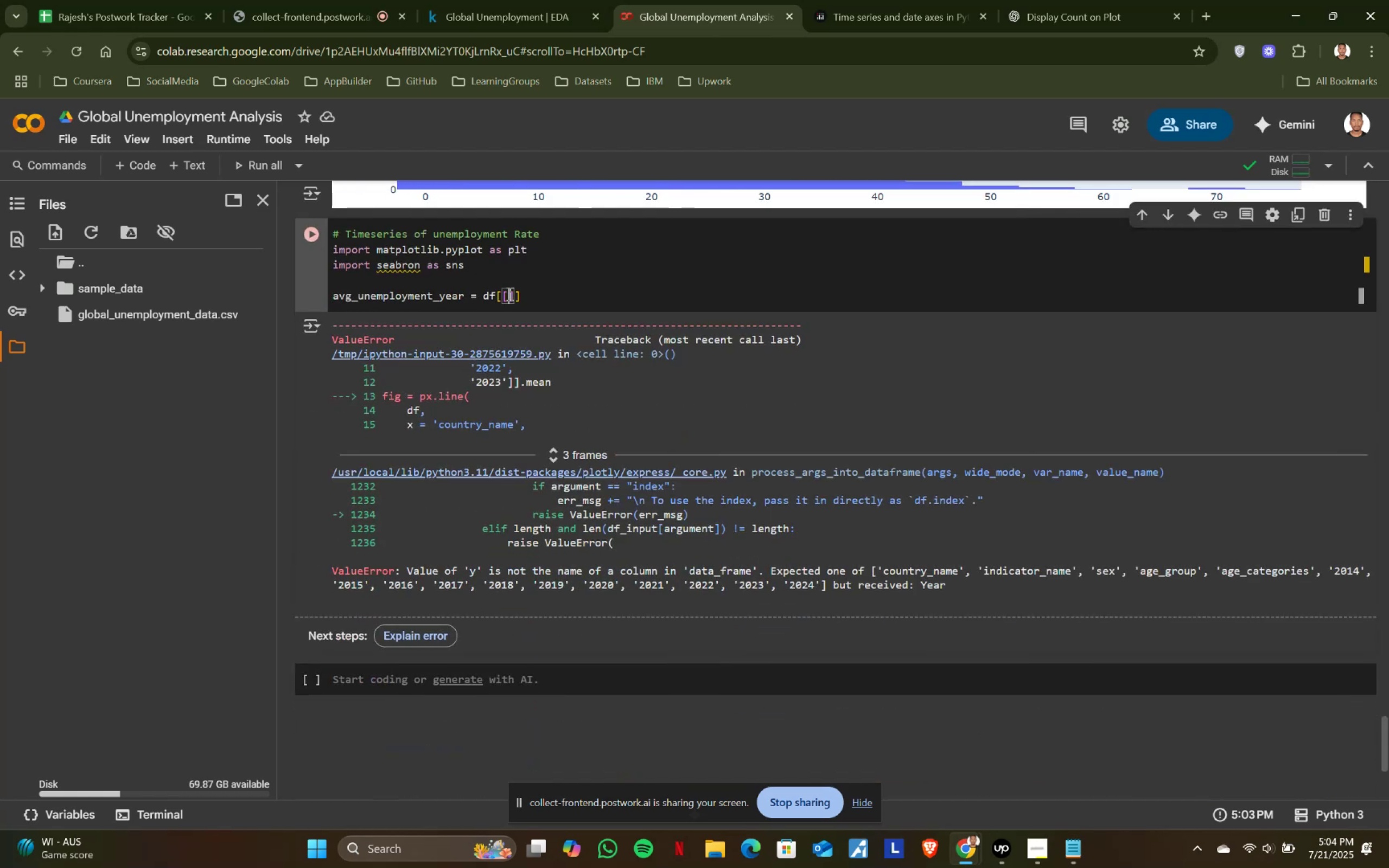 
key(Control+V)
 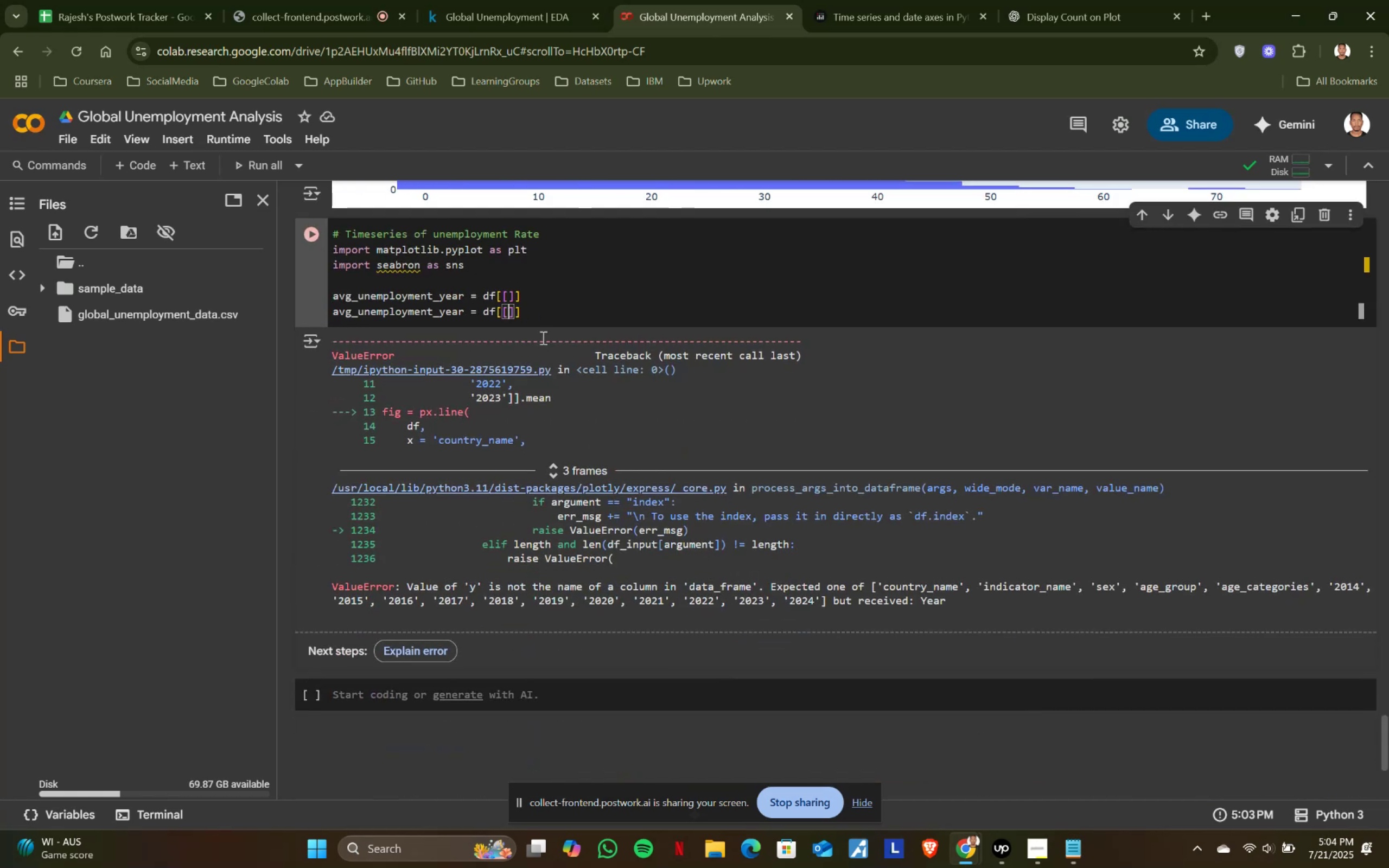 
key(Control+ControlLeft)
 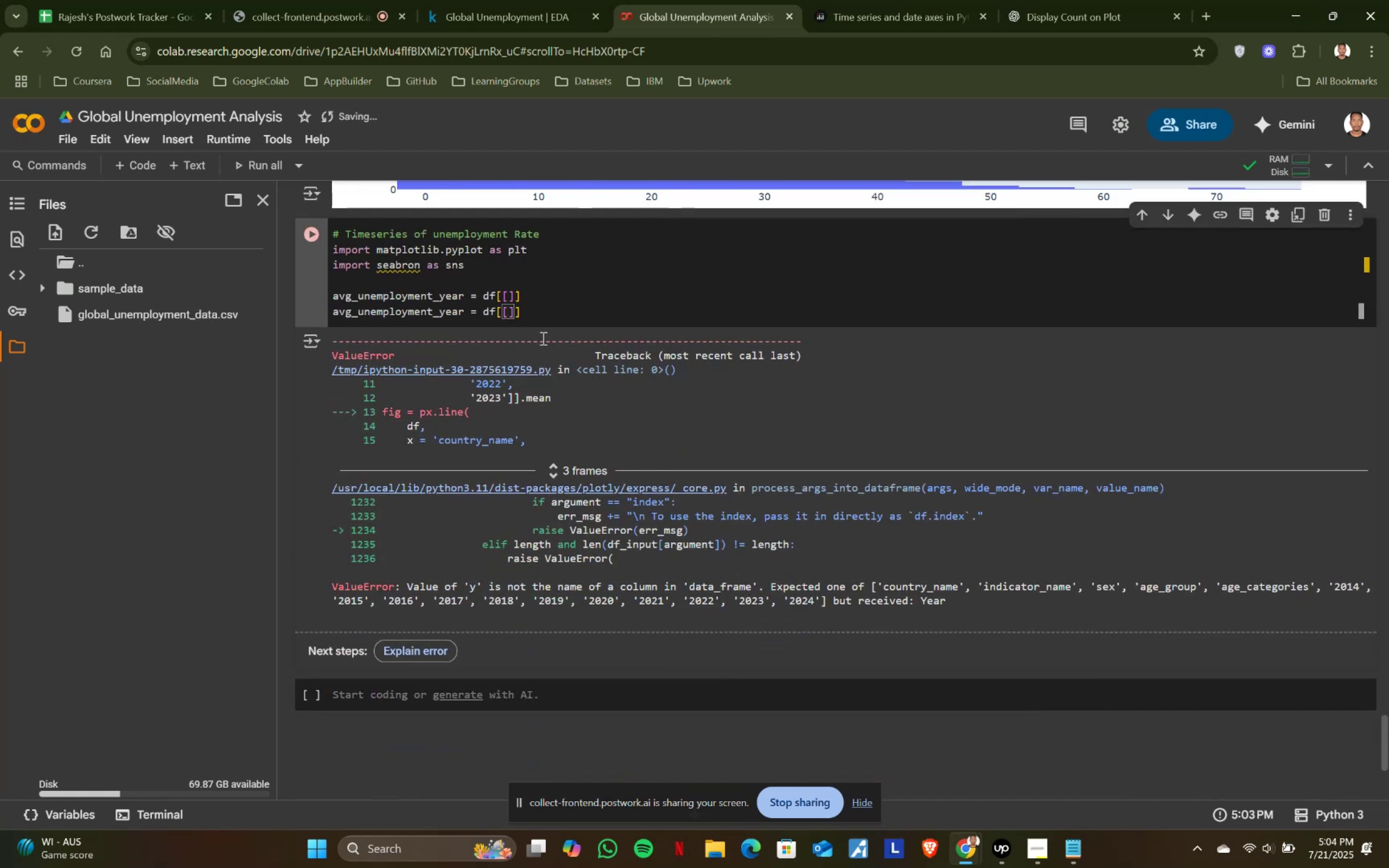 
key(Control+Z)
 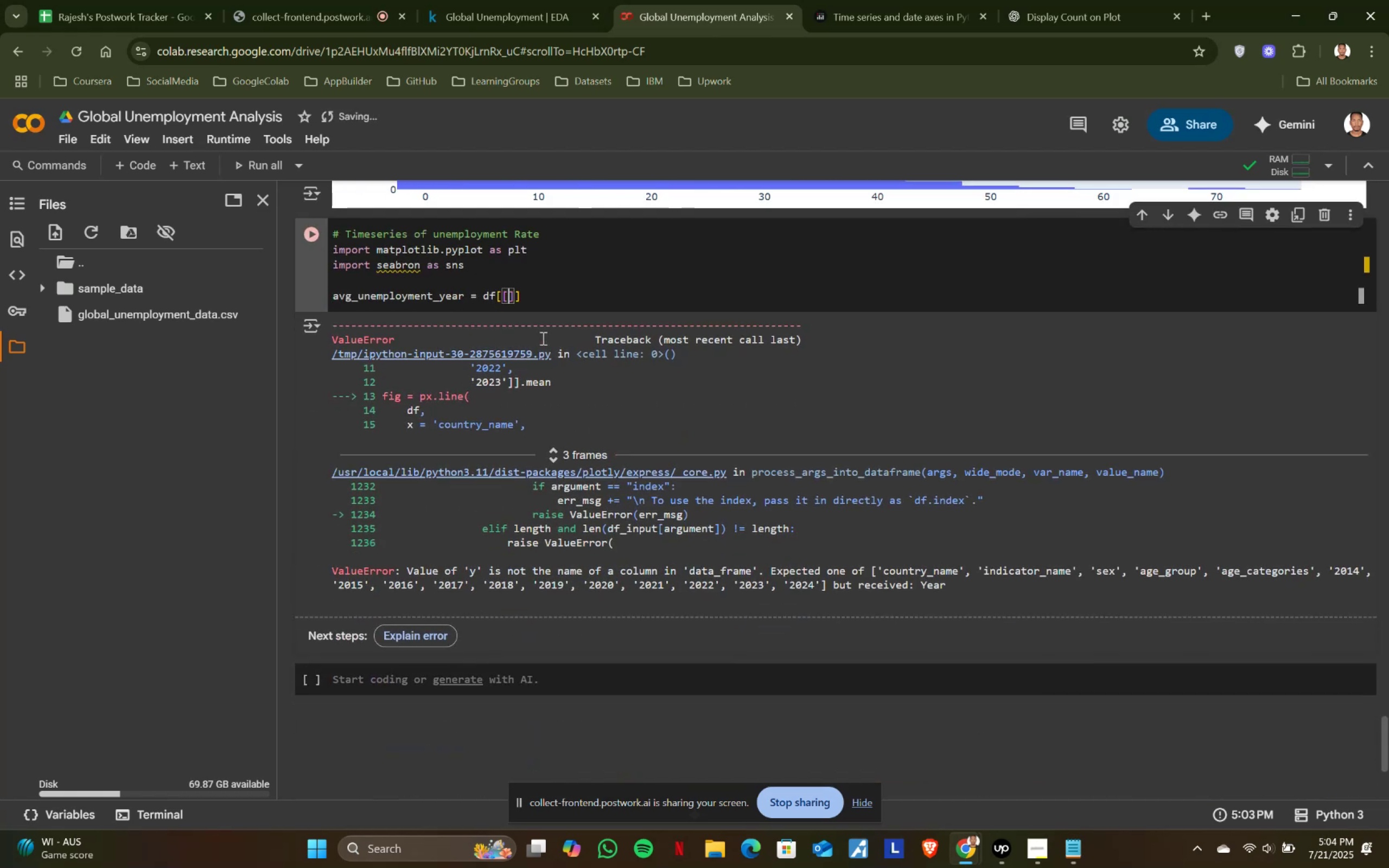 
scroll: coordinate [437, 337], scroll_direction: up, amount: 11.0
 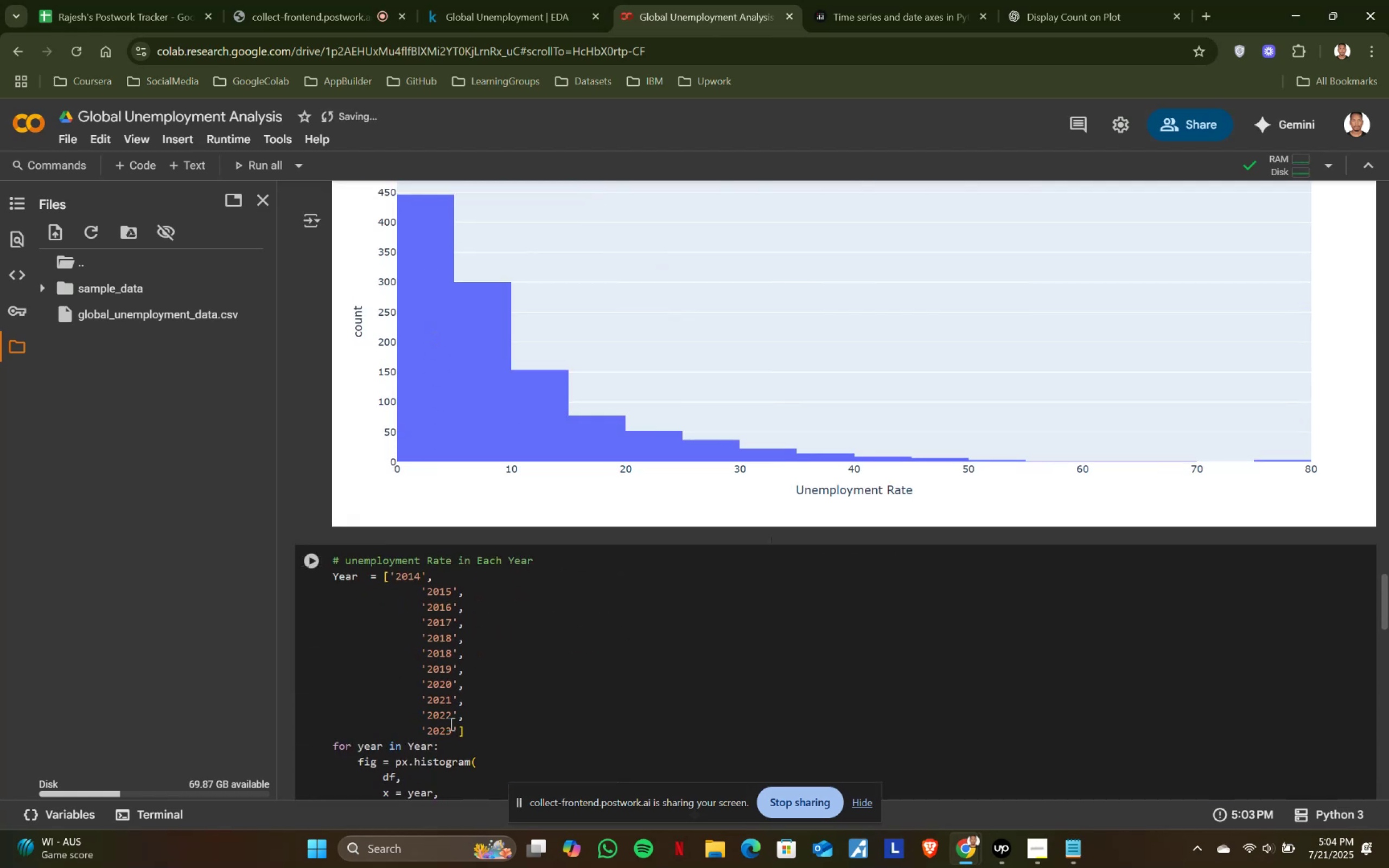 
left_click_drag(start_coordinate=[469, 732], to_coordinate=[382, 576])
 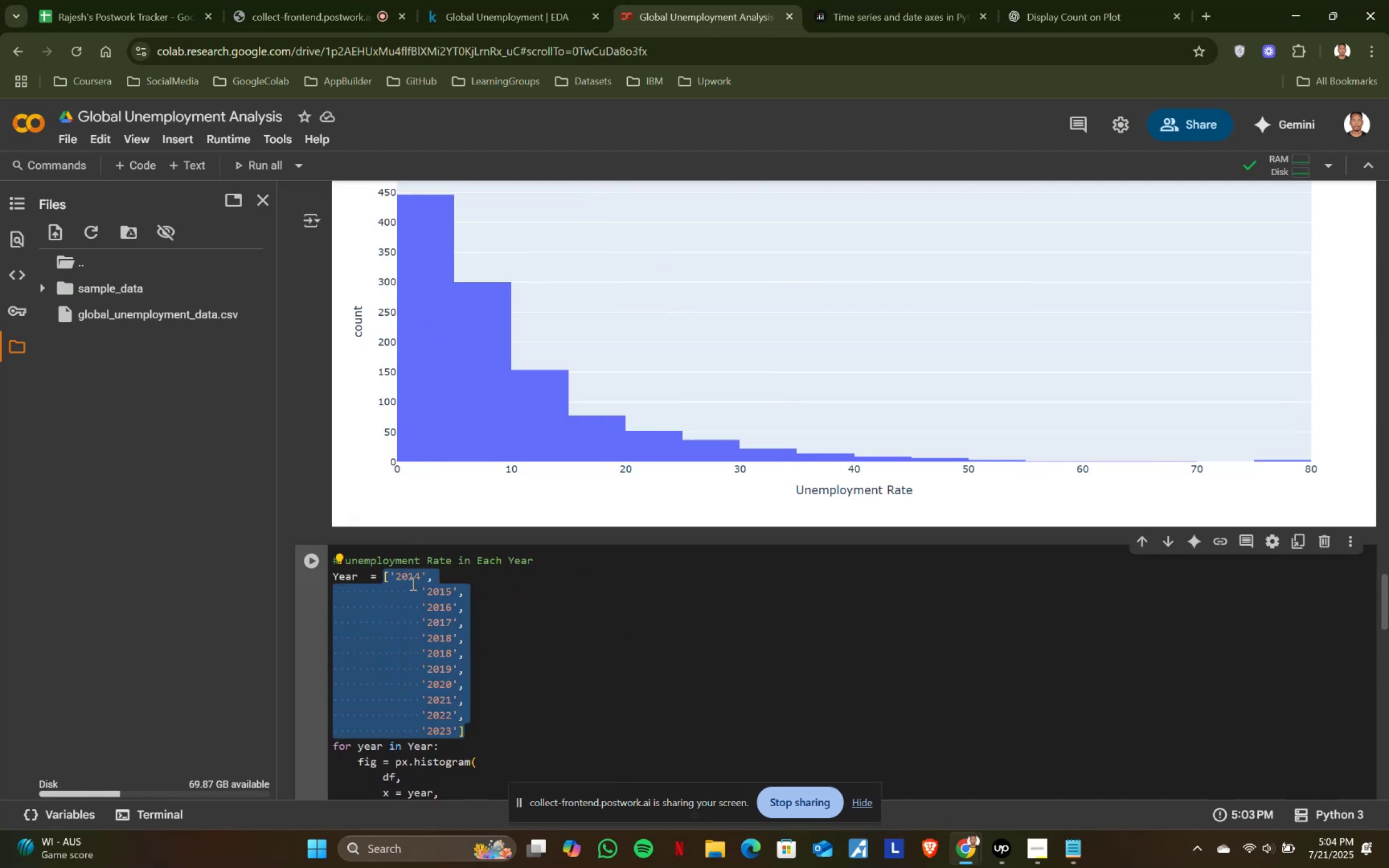 
key(Control+ControlLeft)
 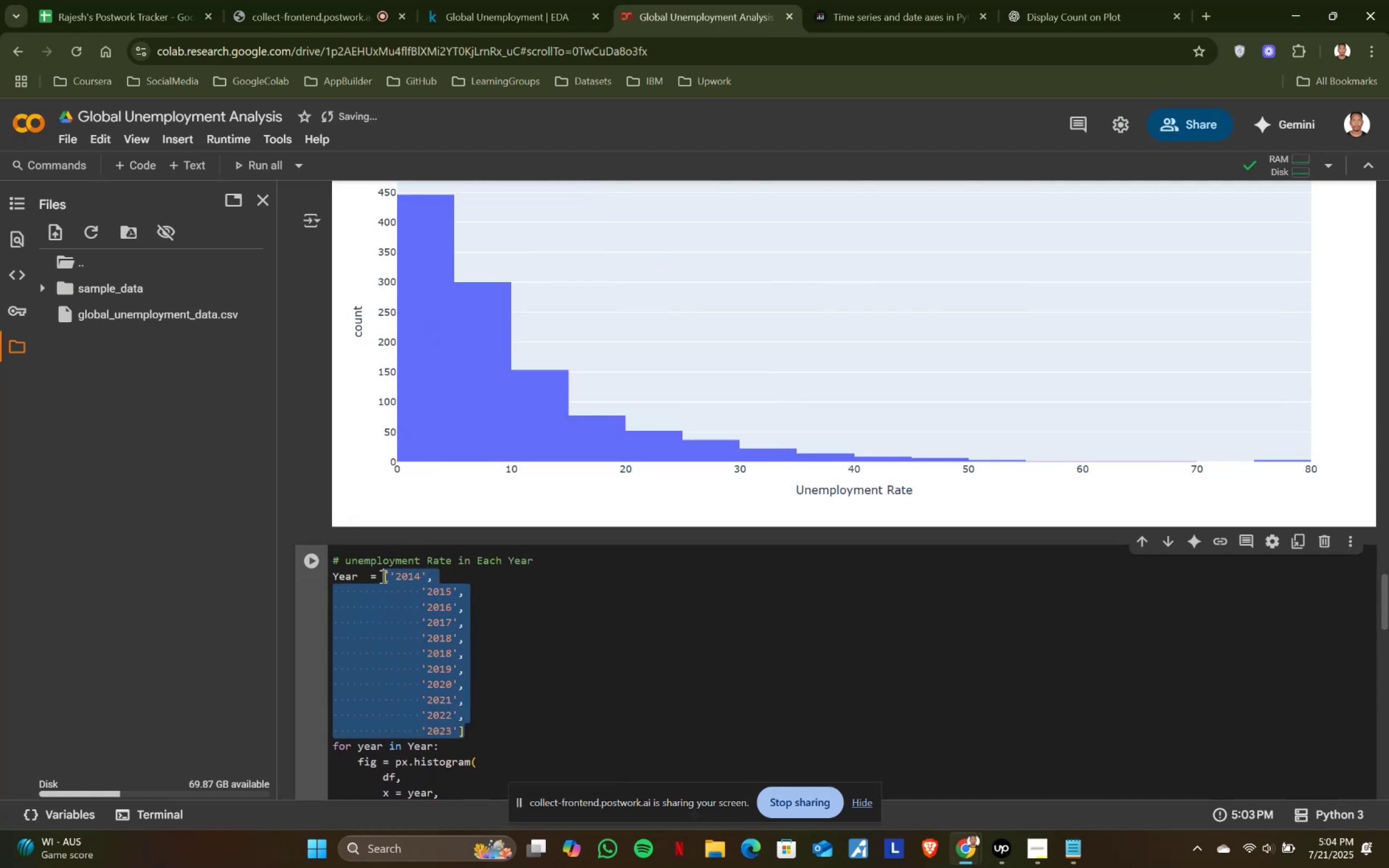 
key(Control+C)
 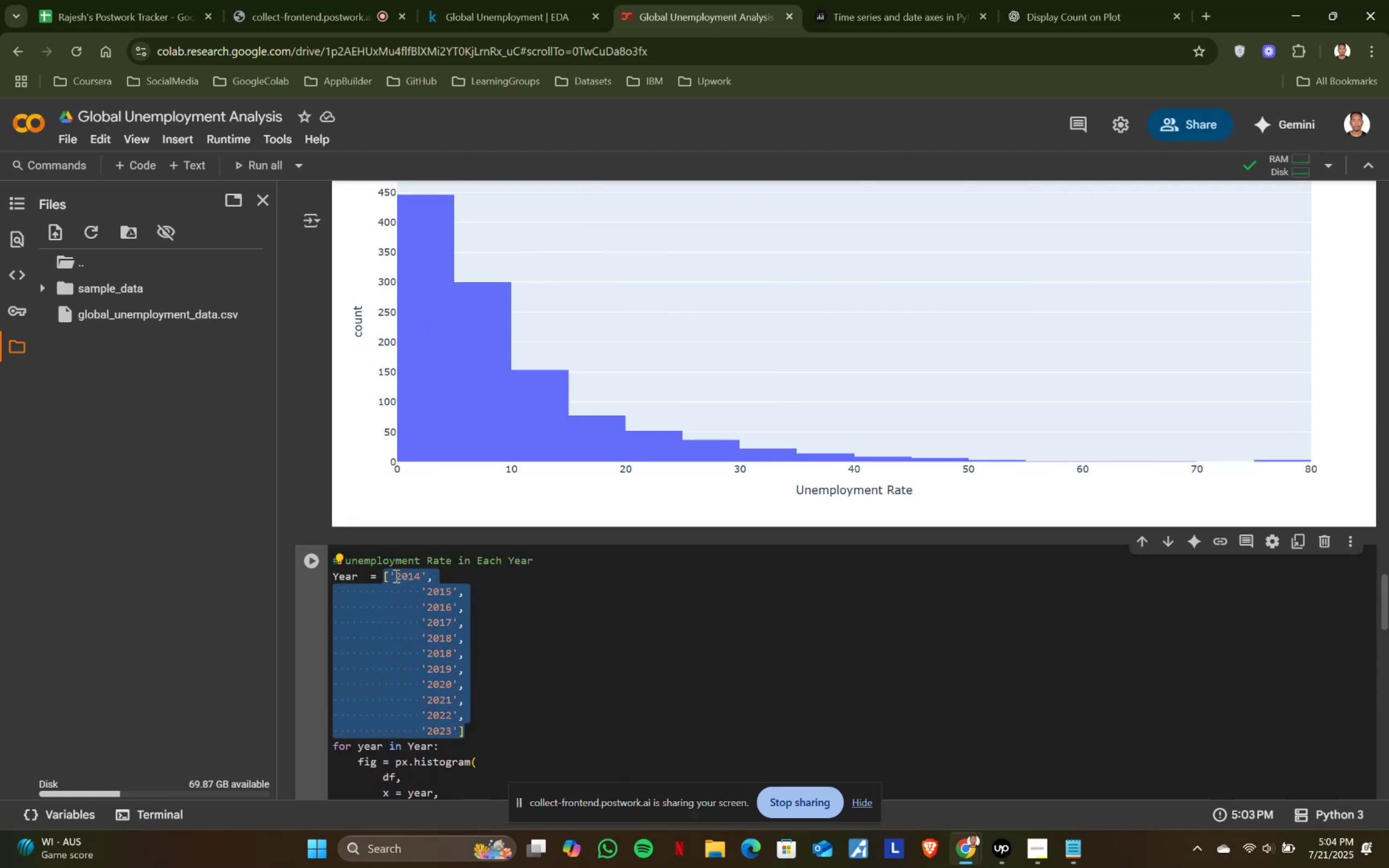 
left_click([391, 575])
 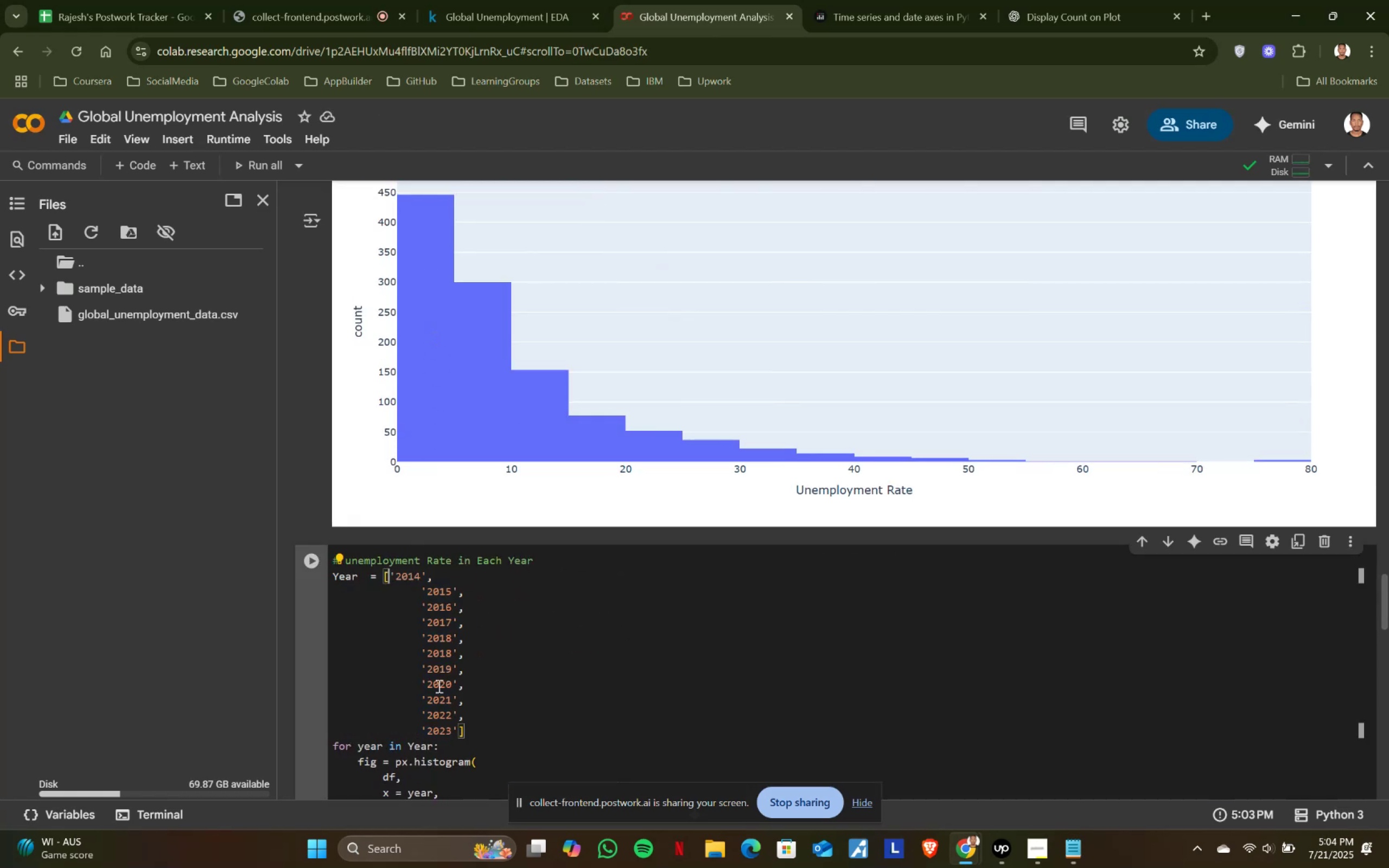 
hold_key(key=ShiftLeft, duration=0.85)
 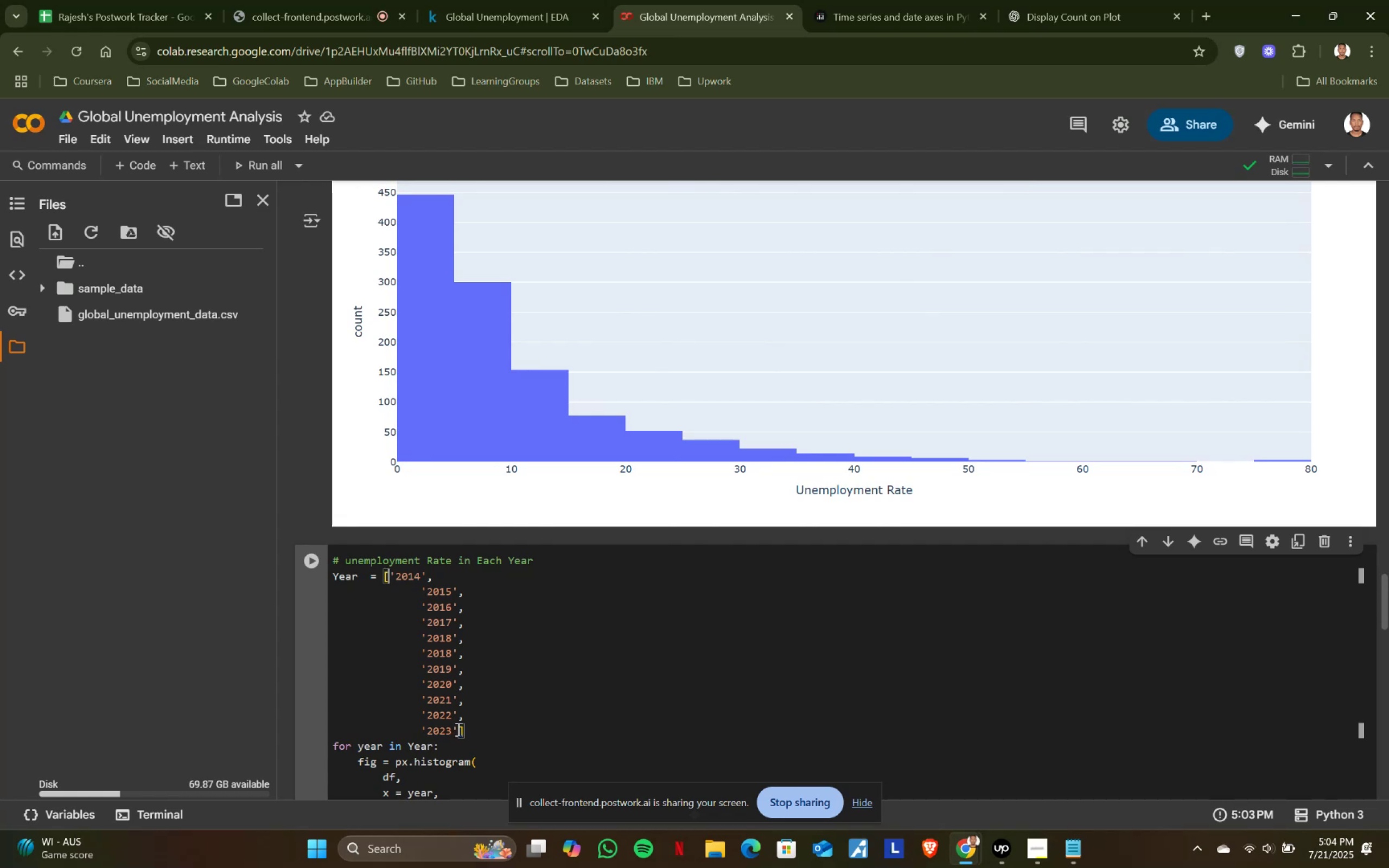 
left_click([457, 729])
 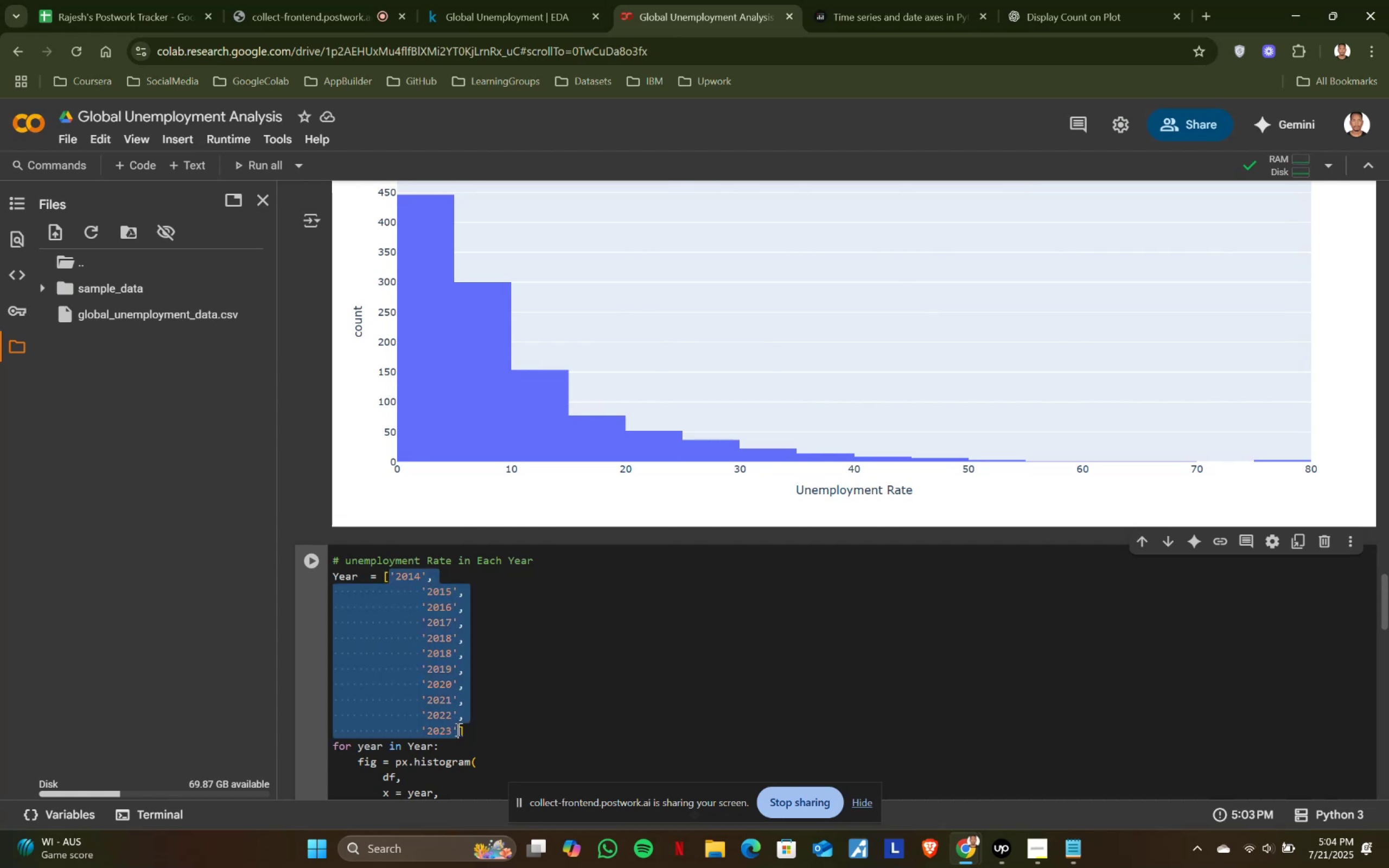 
key(Control+ControlLeft)
 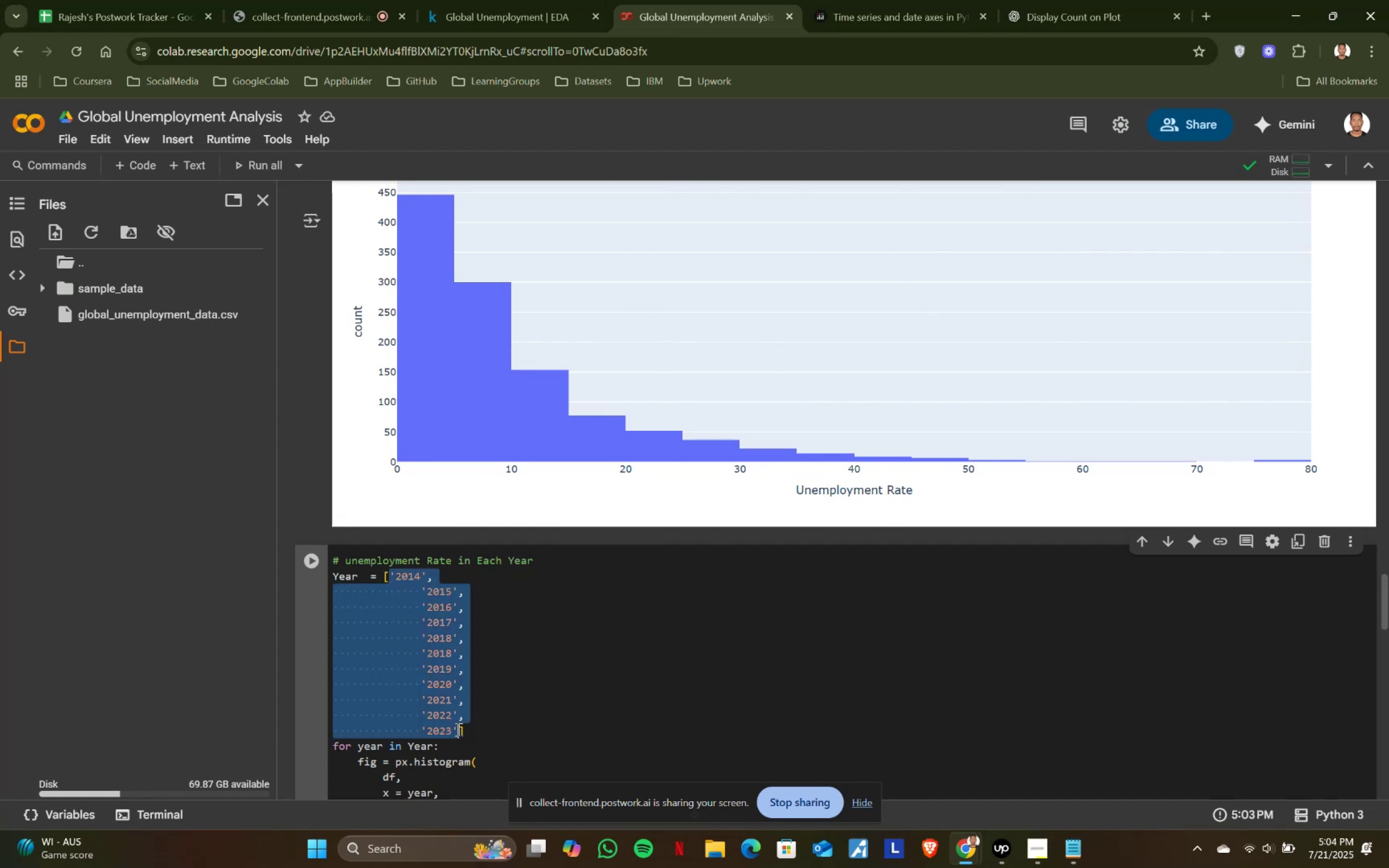 
key(Control+C)
 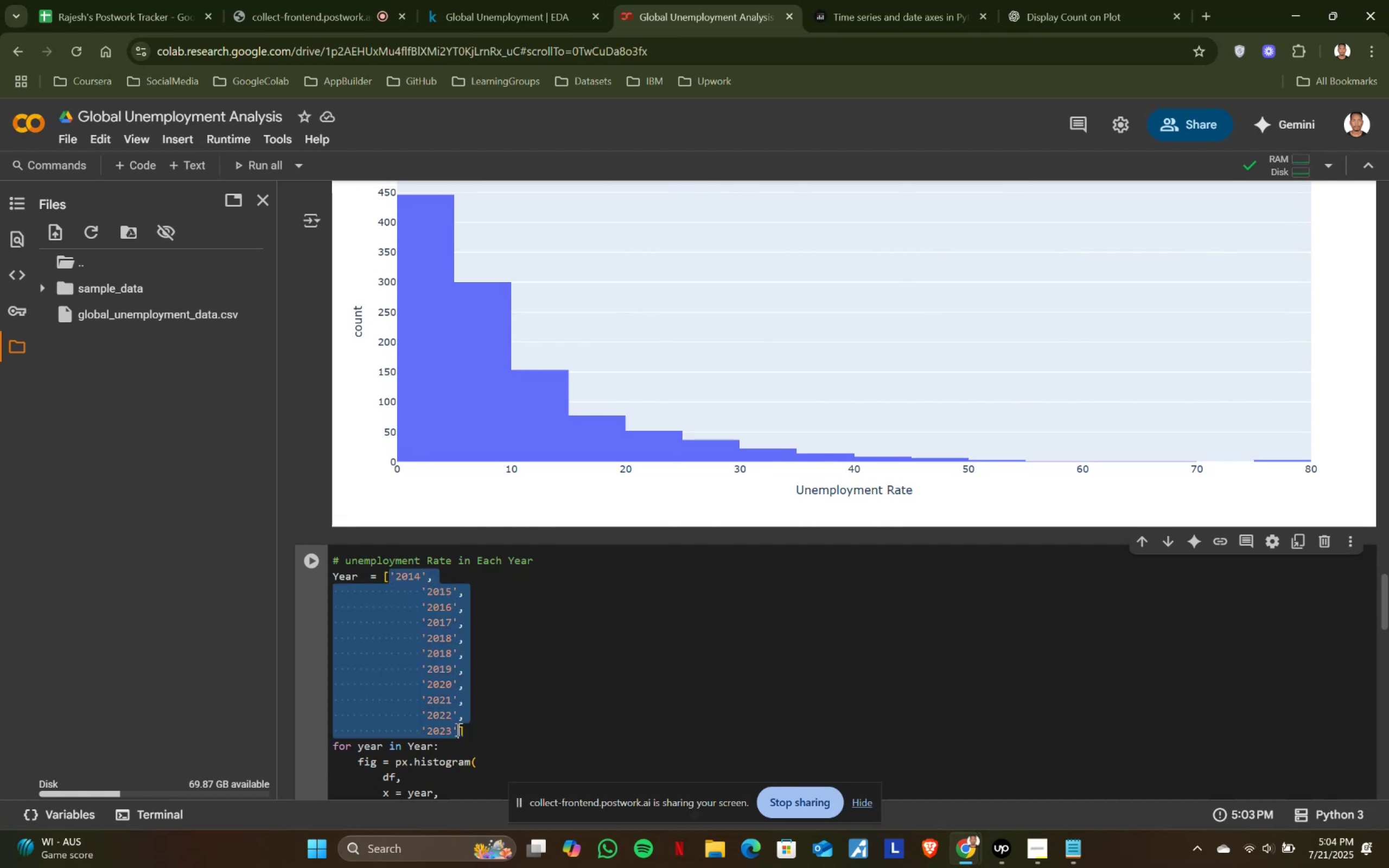 
scroll: coordinate [457, 729], scroll_direction: down, amount: 11.0
 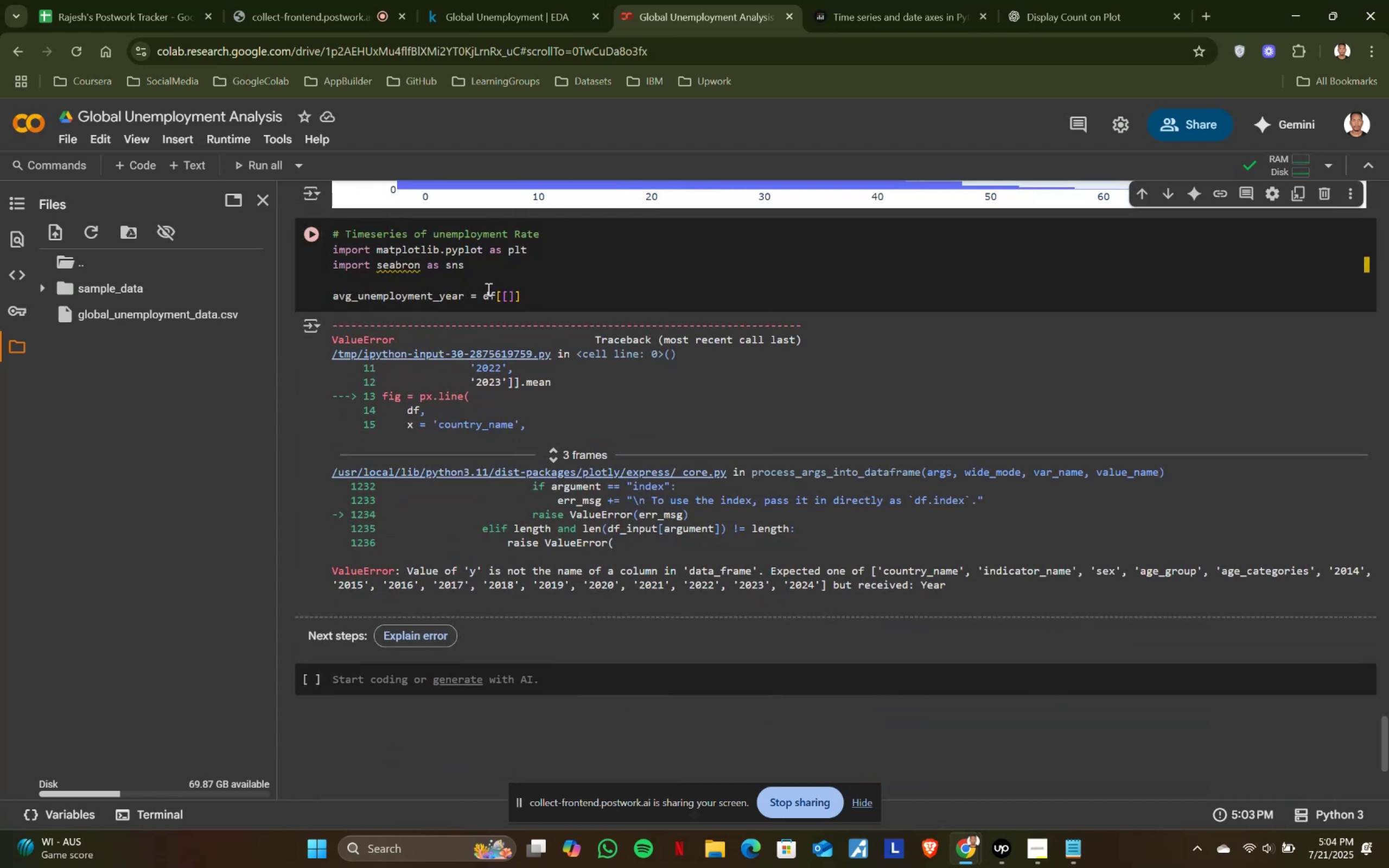 
left_click([406, 264])
 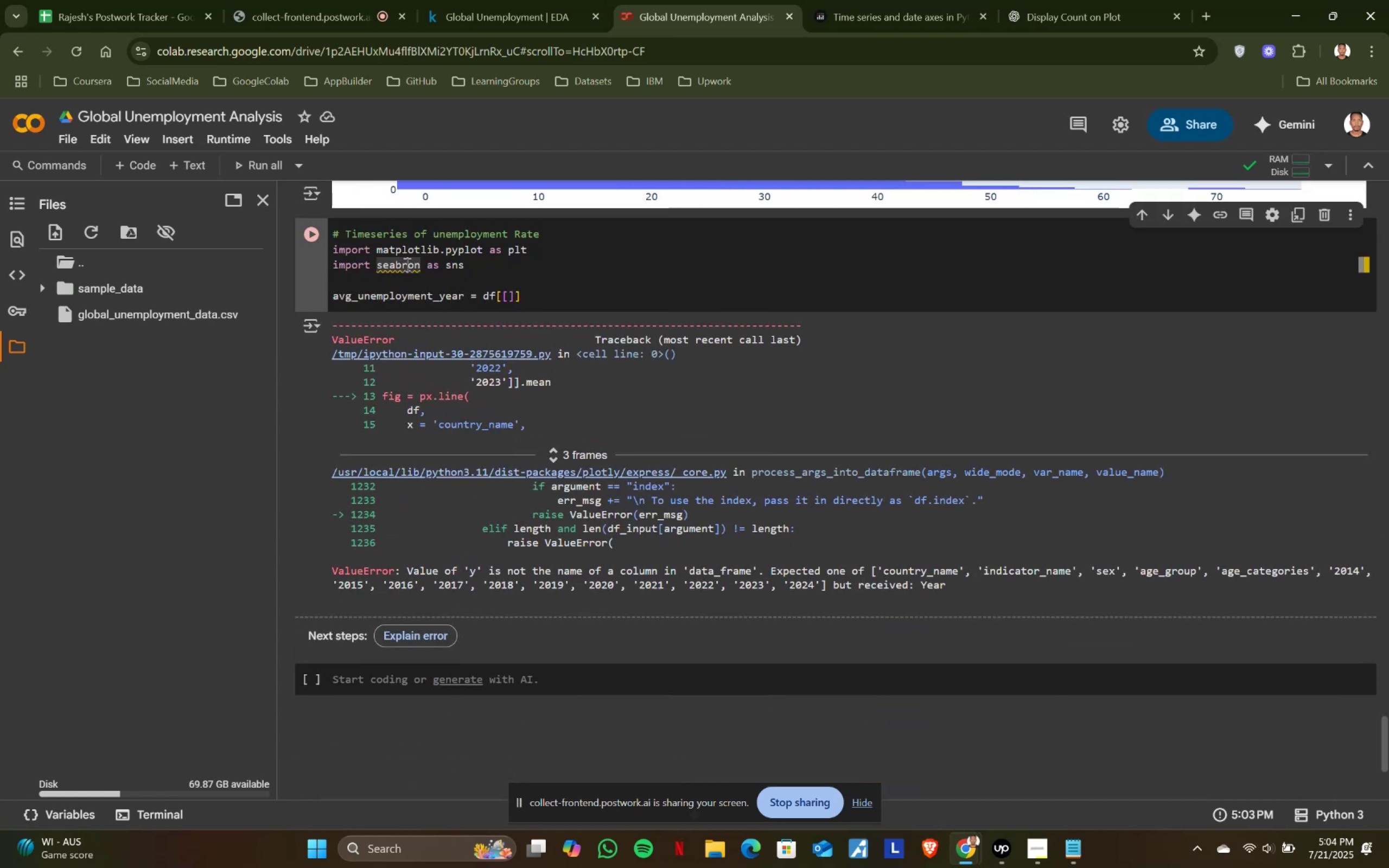 
key(Backspace)
 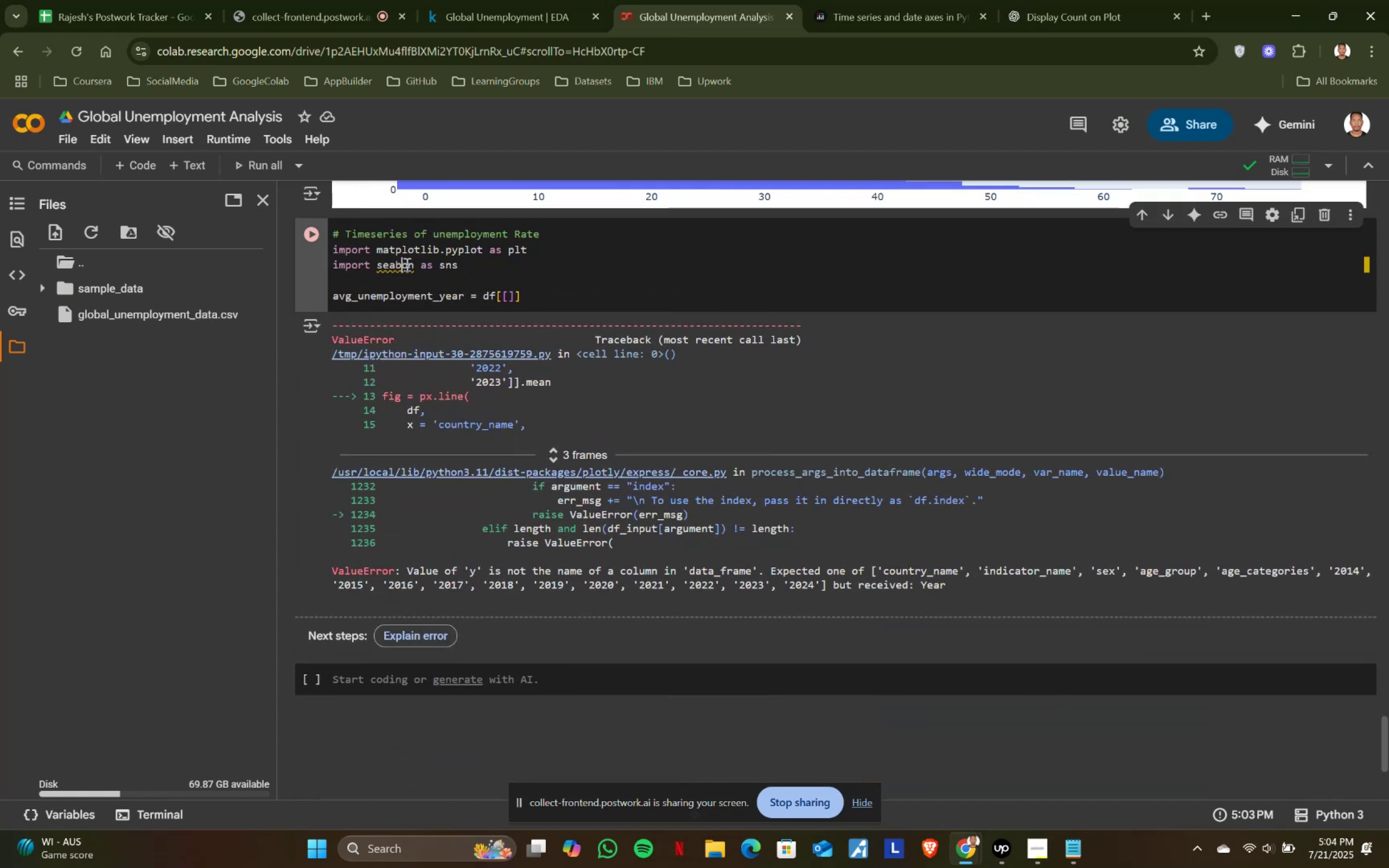 
key(ArrowRight)
 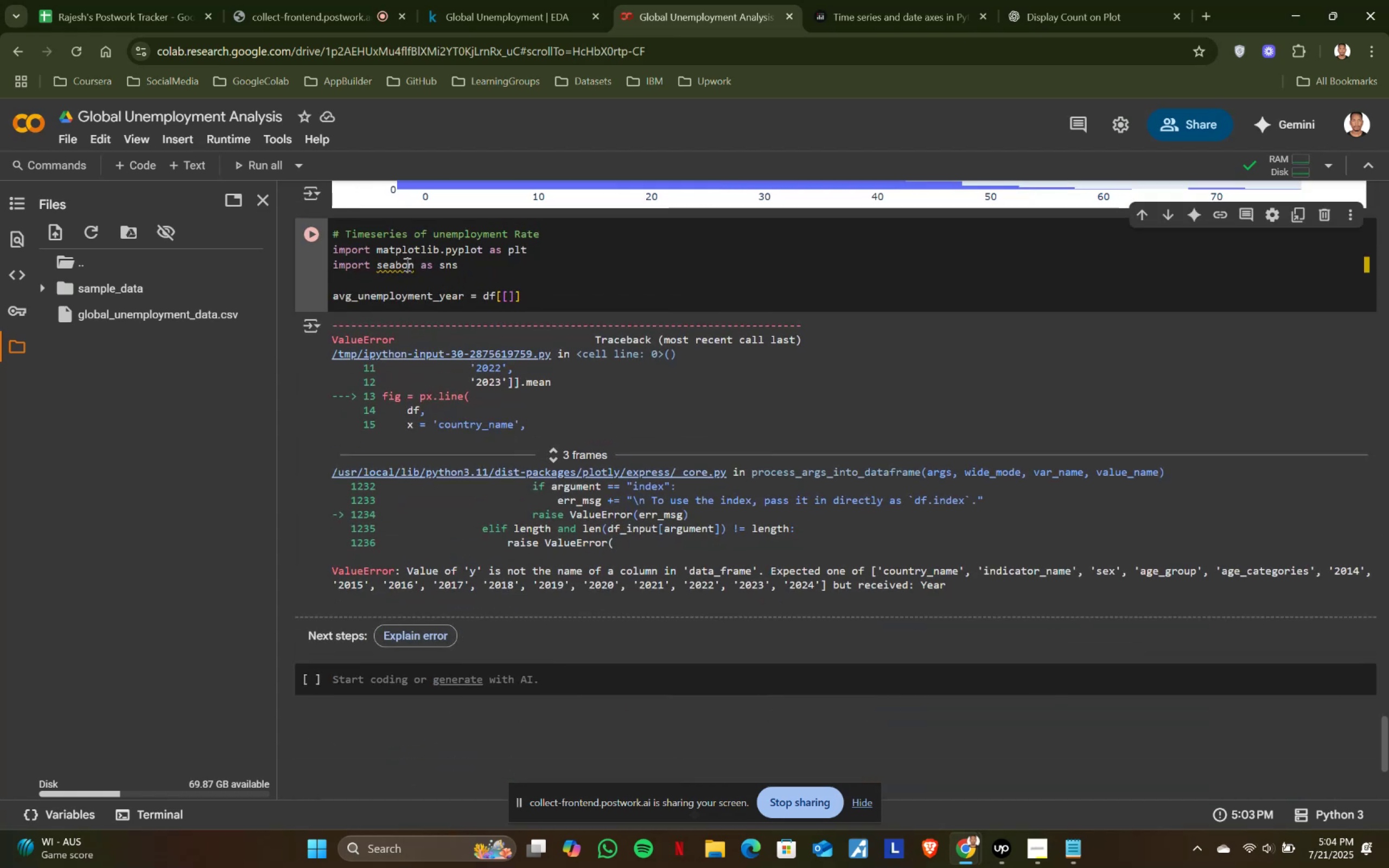 
key(R)
 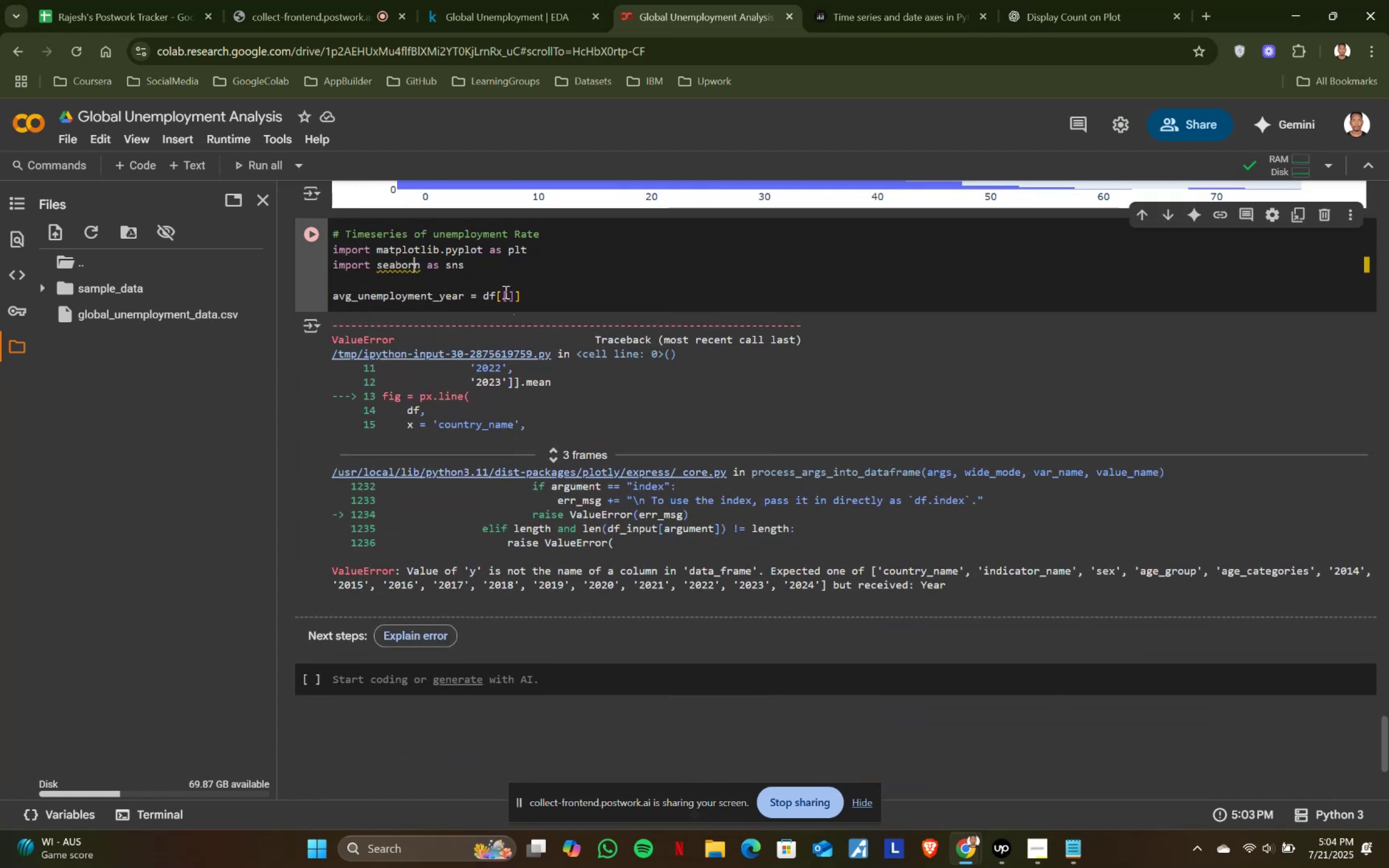 
double_click([508, 296])
 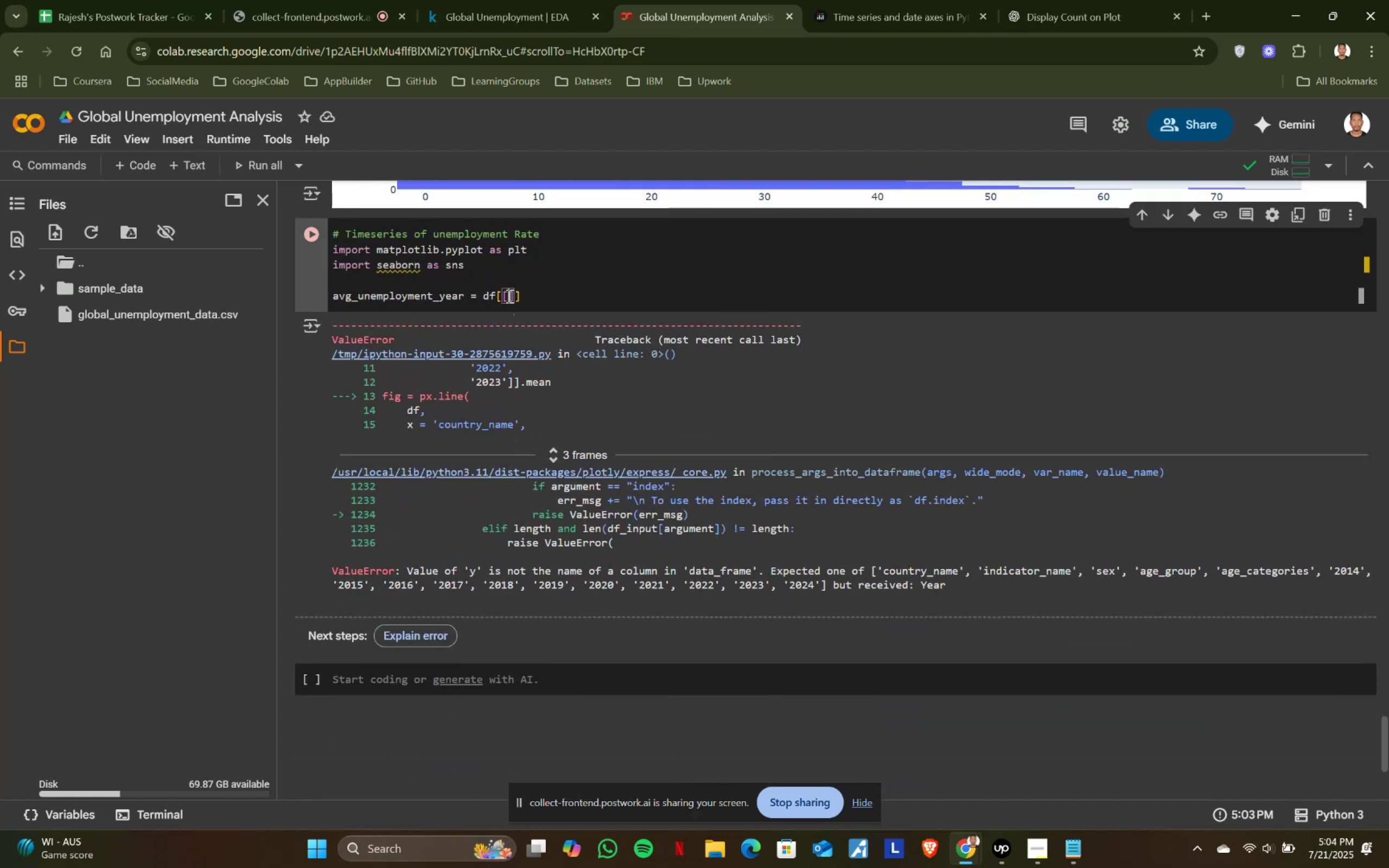 
key(Control+ControlLeft)
 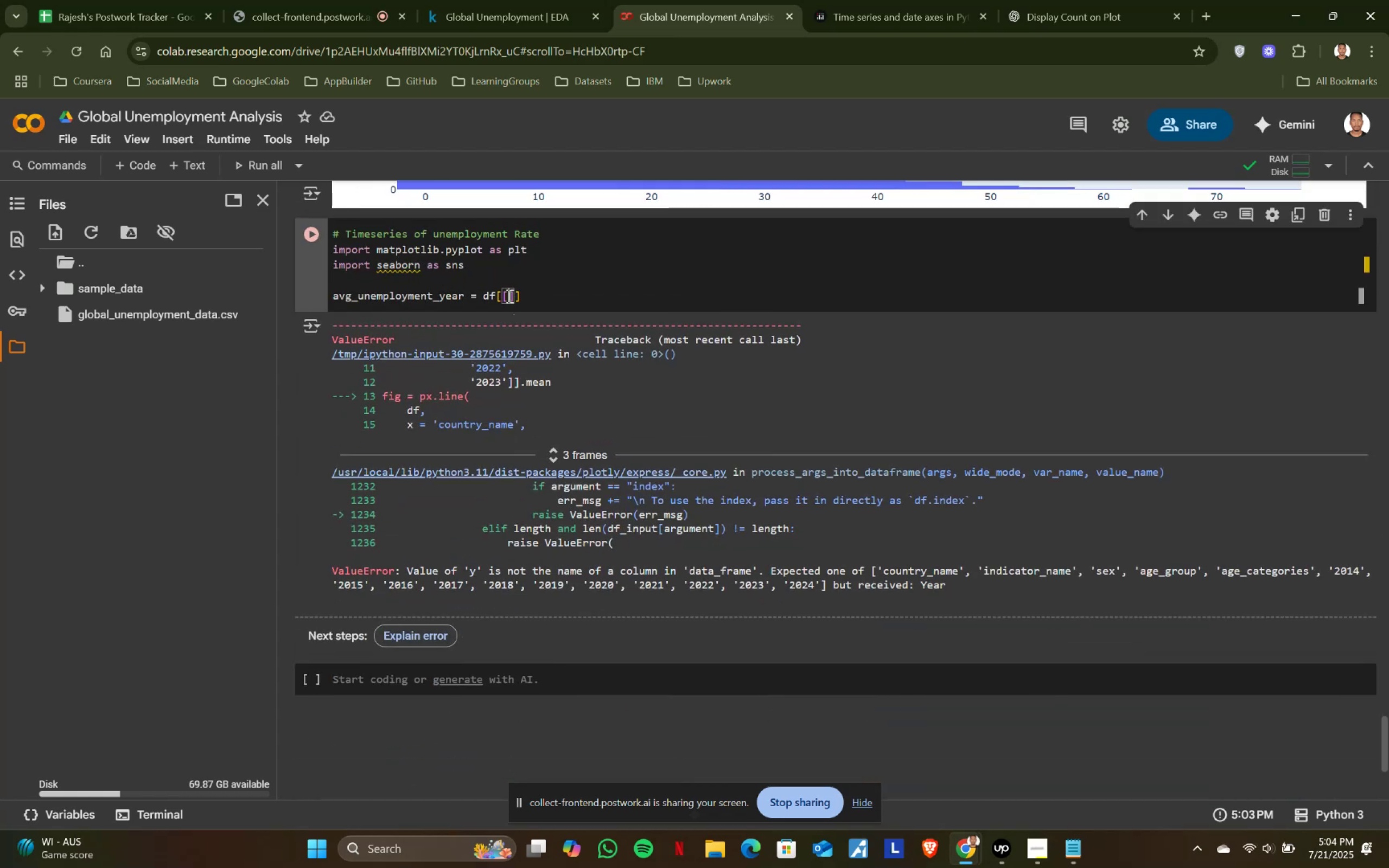 
key(Control+V)
 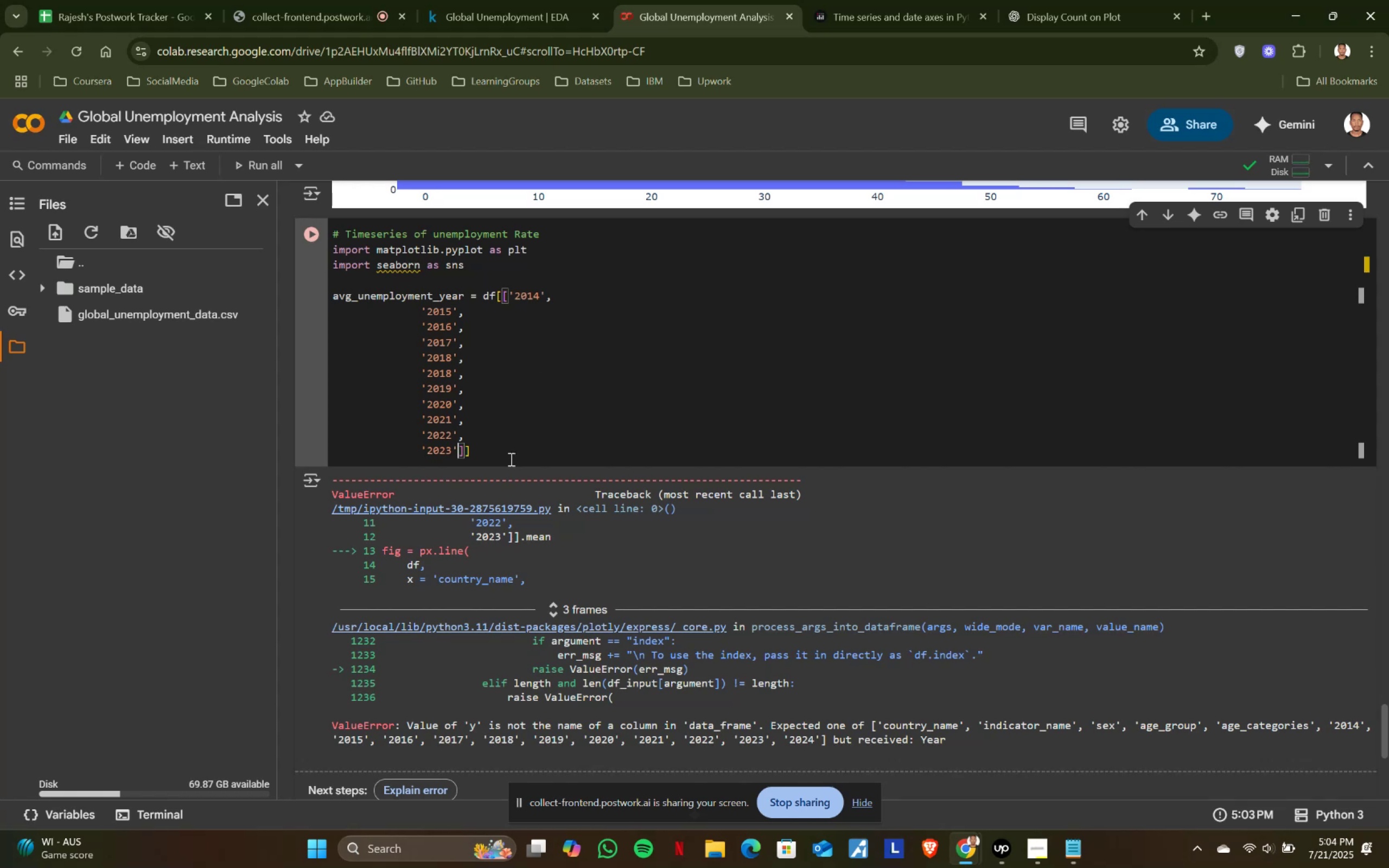 
left_click([500, 447])
 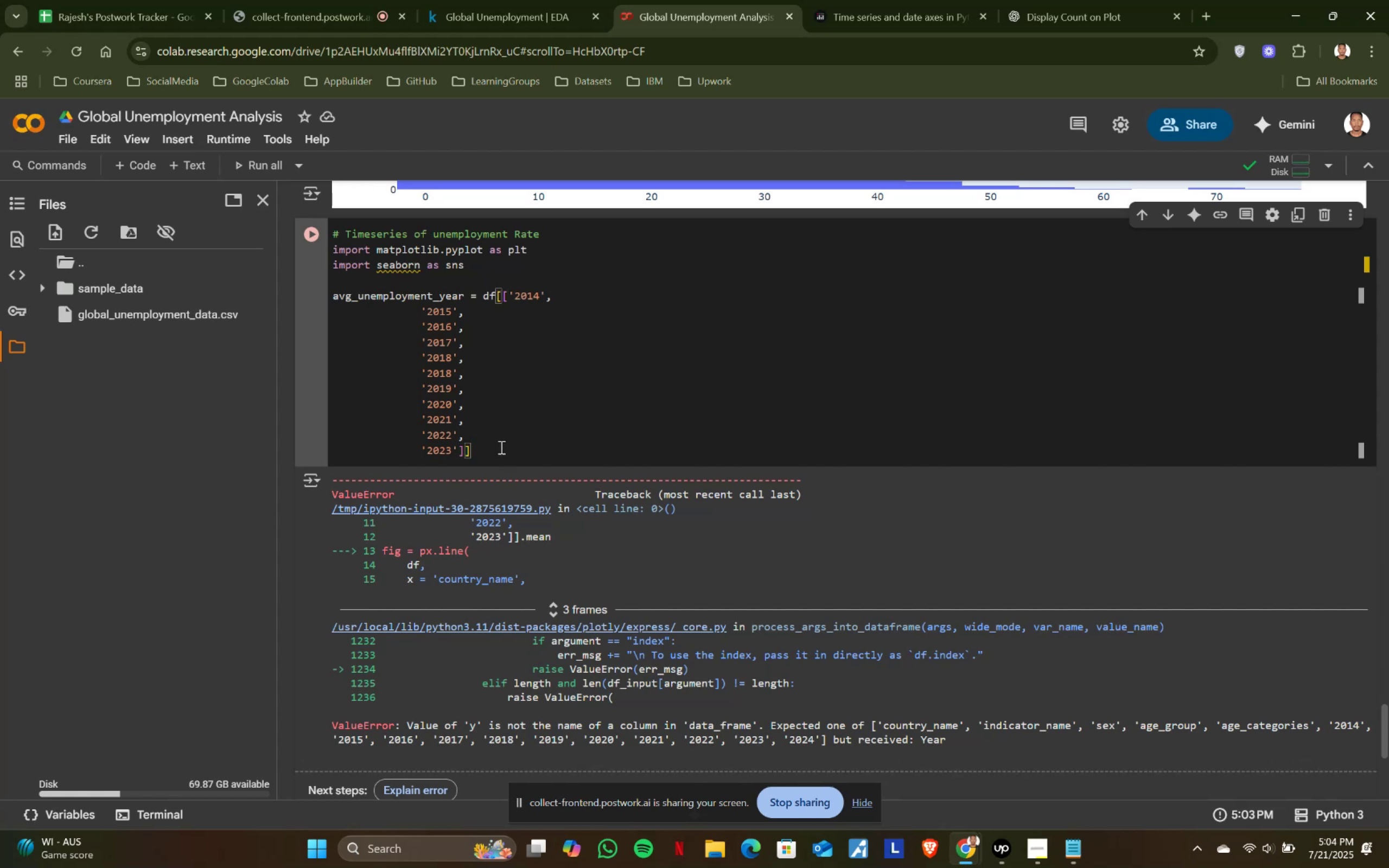 
key(Enter)
 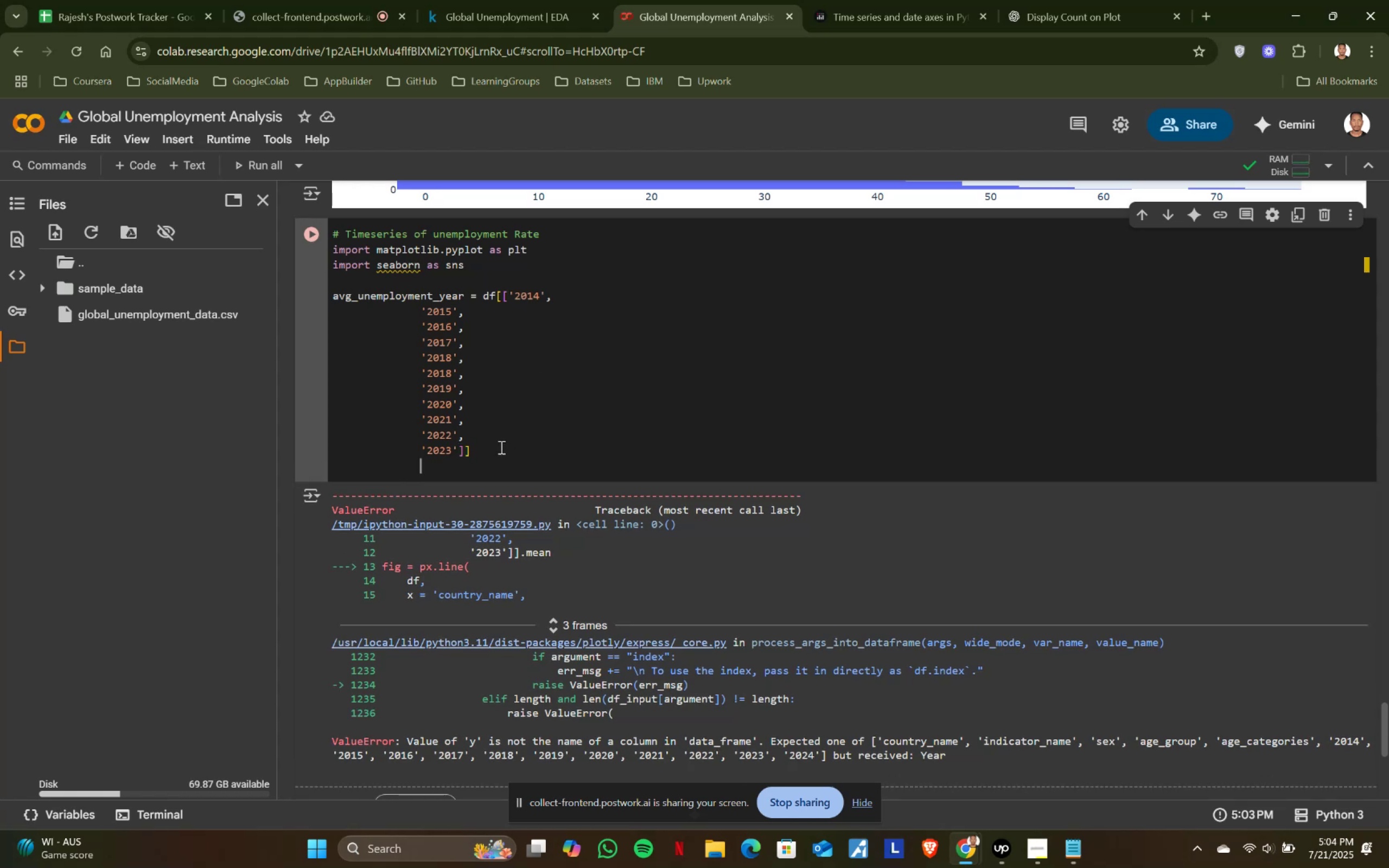 
key(Backspace)
 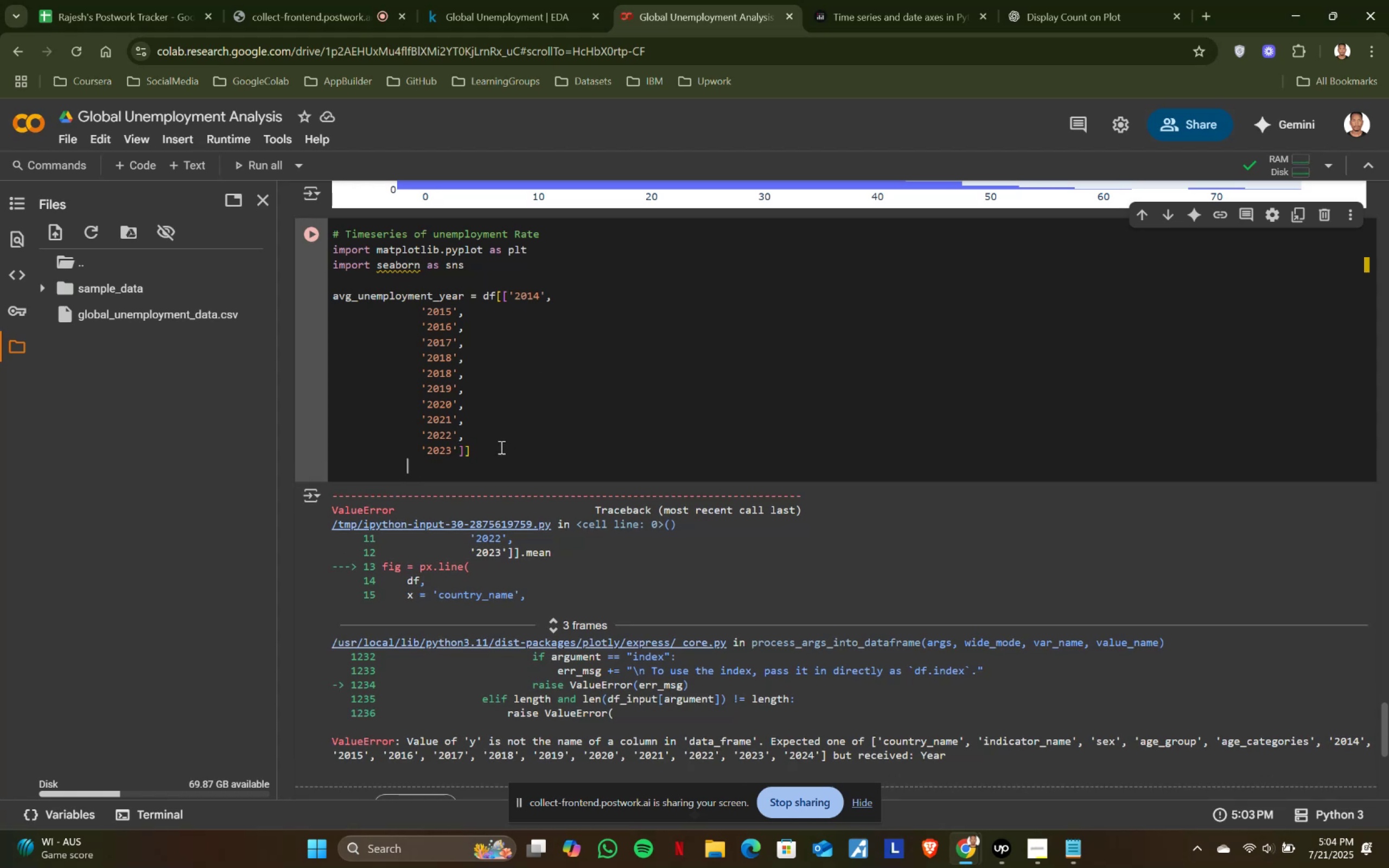 
key(Backspace)
 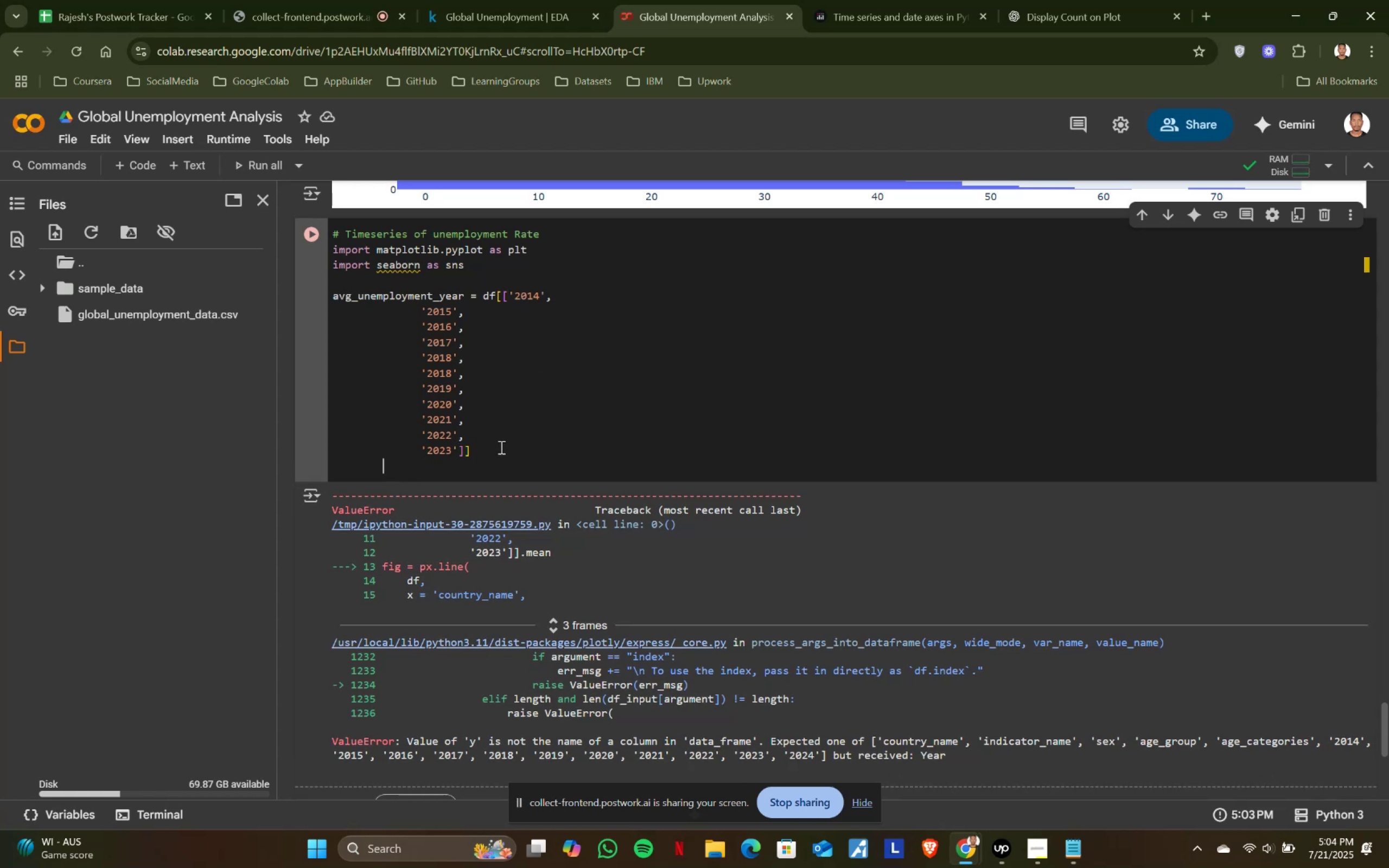 
key(Backspace)
 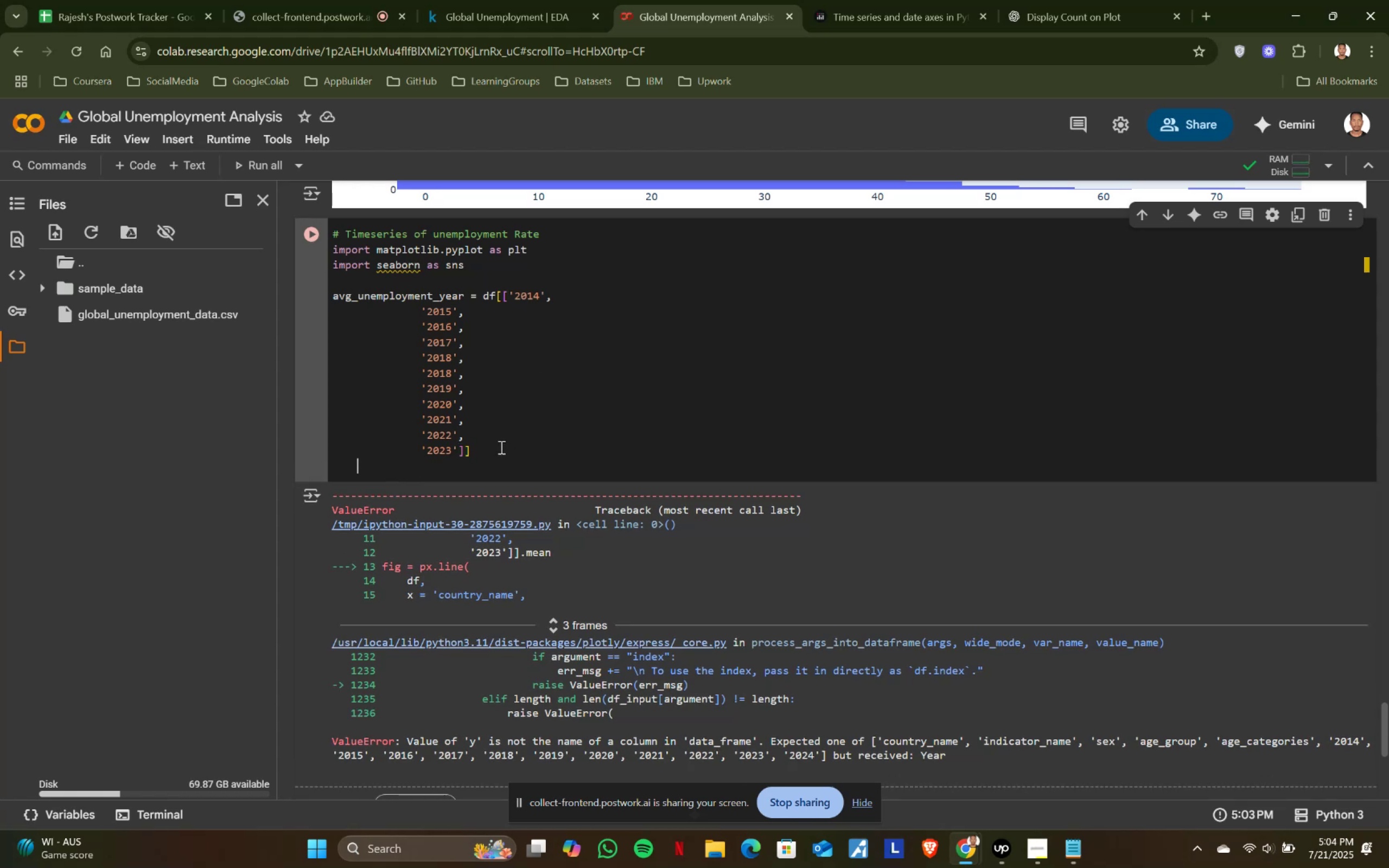 
key(Backspace)
 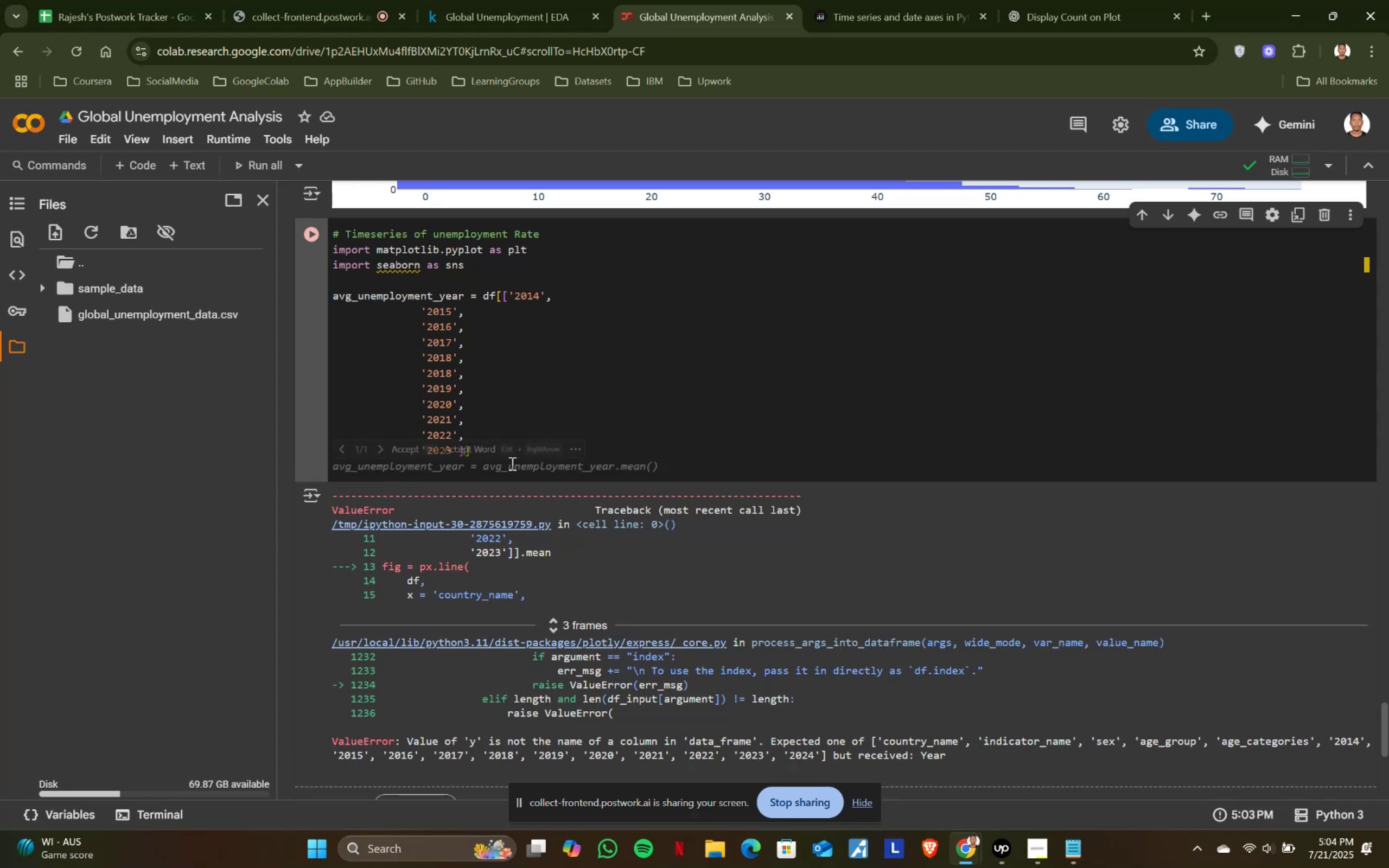 
key(Tab)
 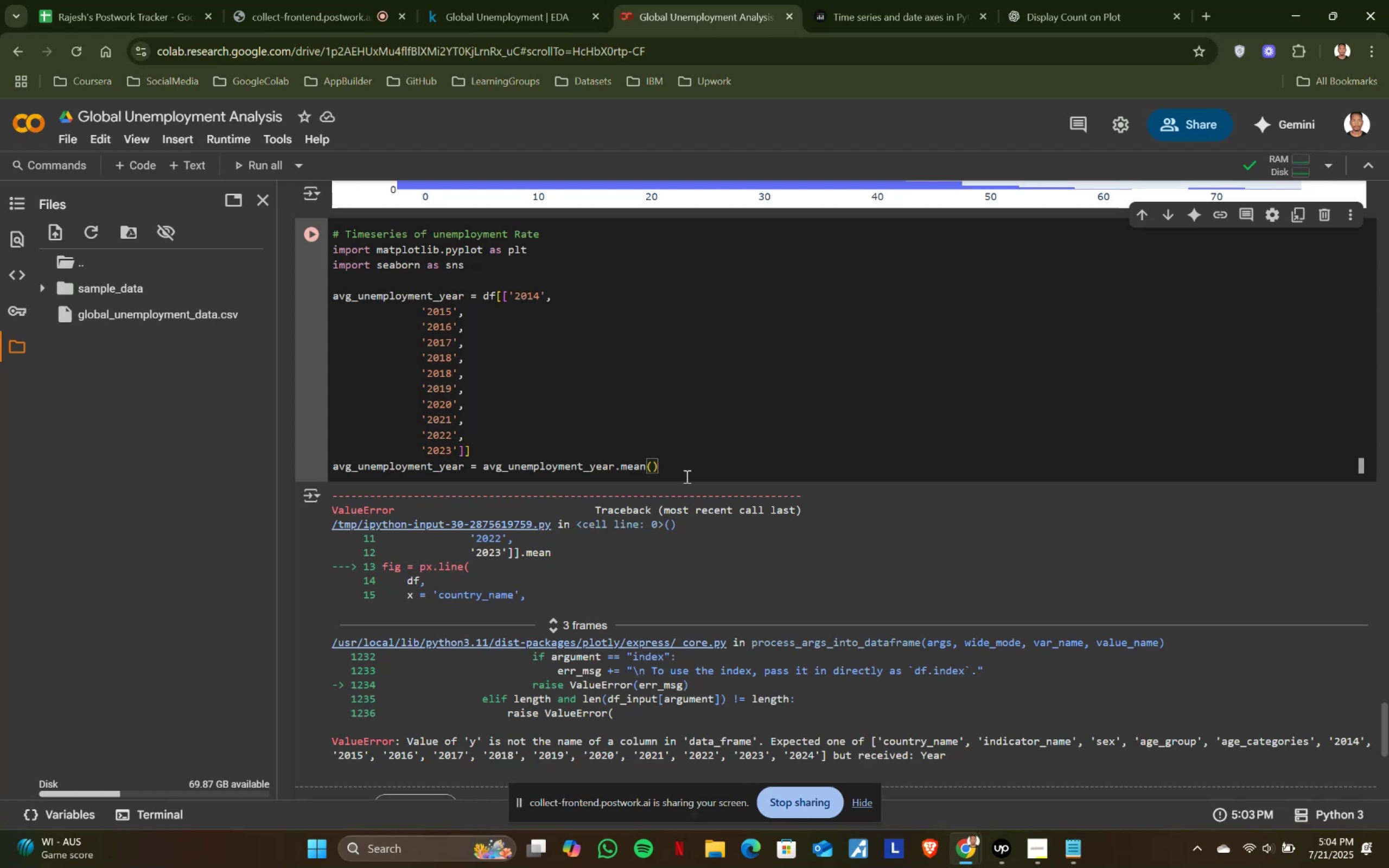 
wait(6.3)
 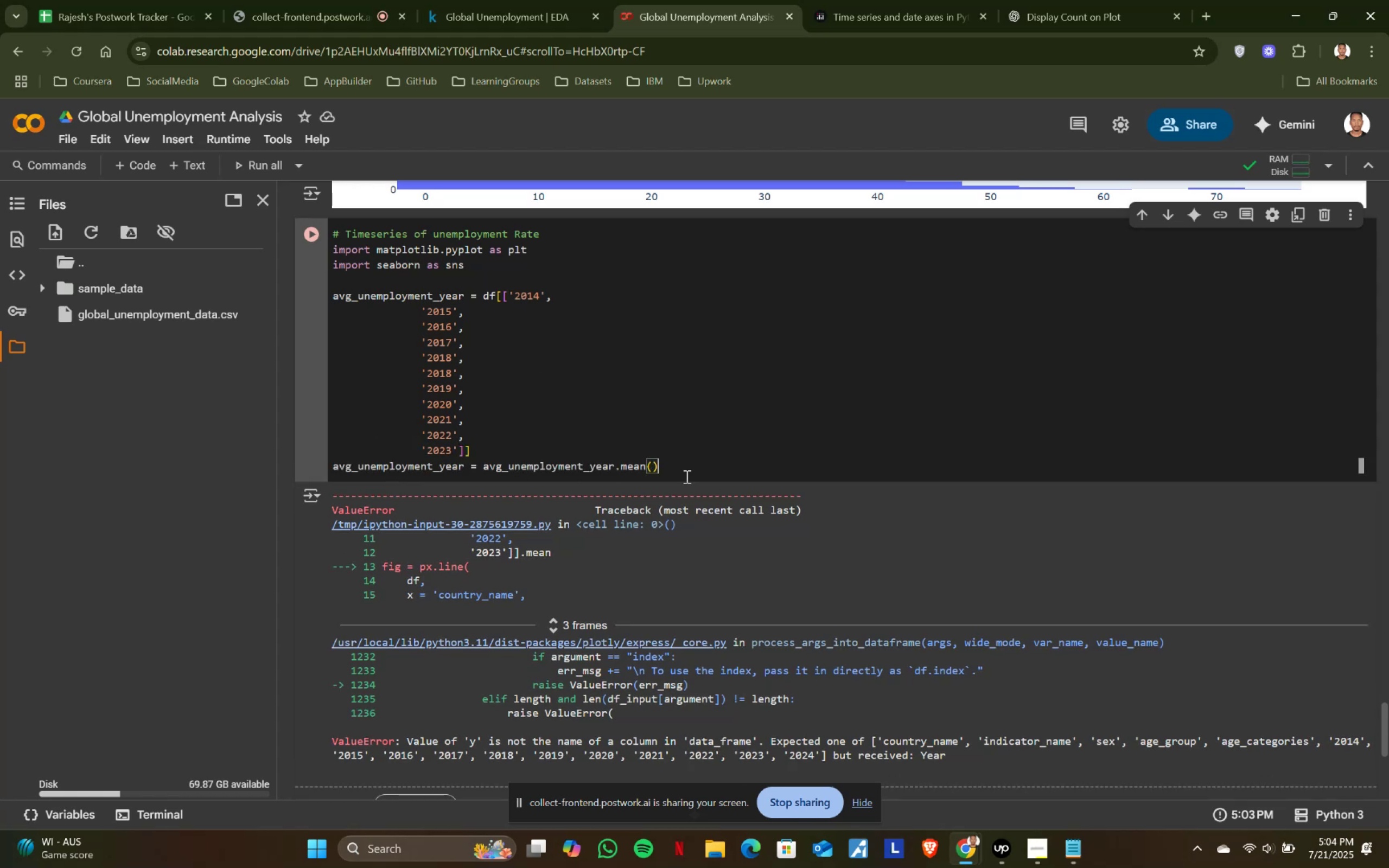 
left_click([519, 0])
 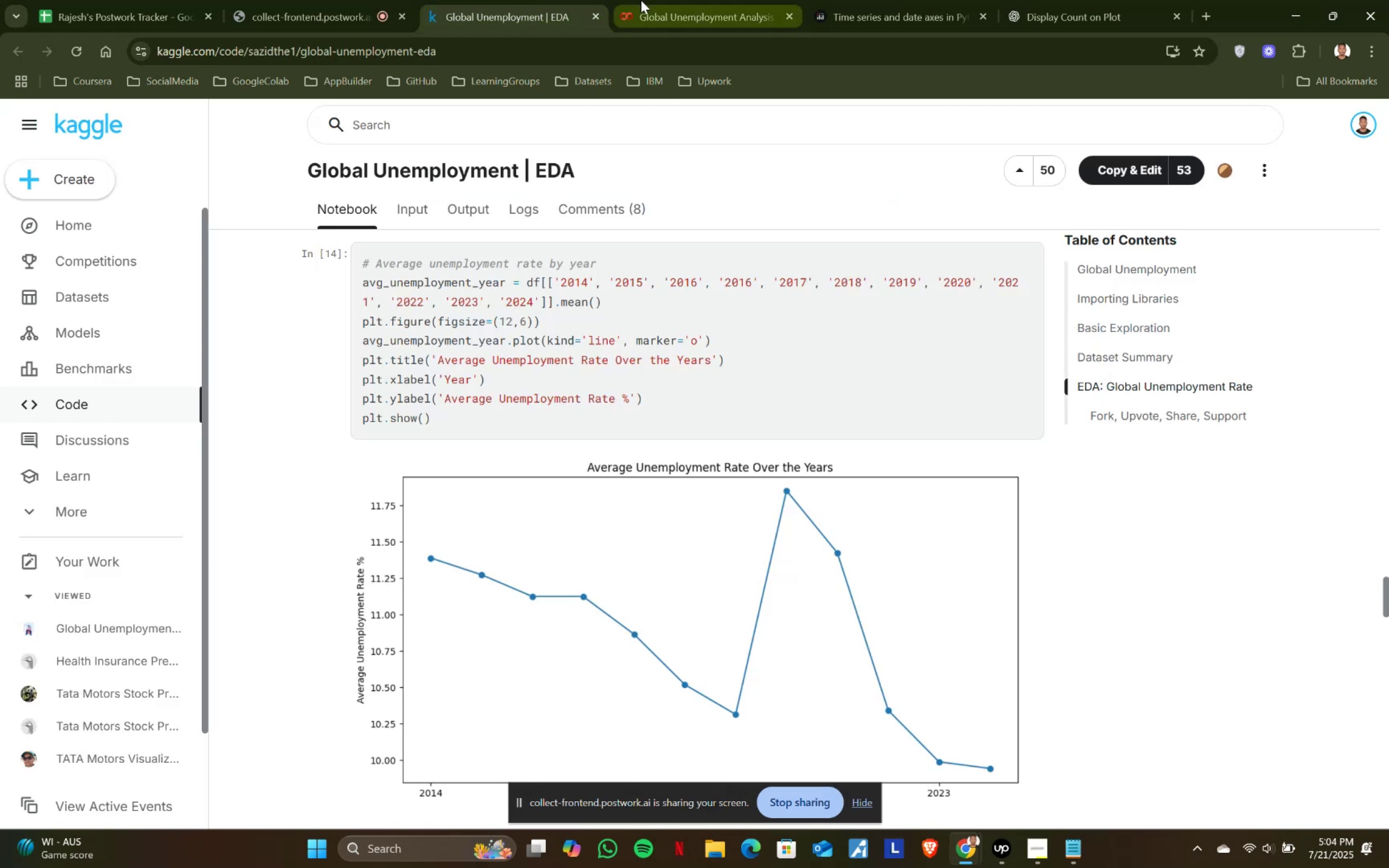 
left_click([641, 0])
 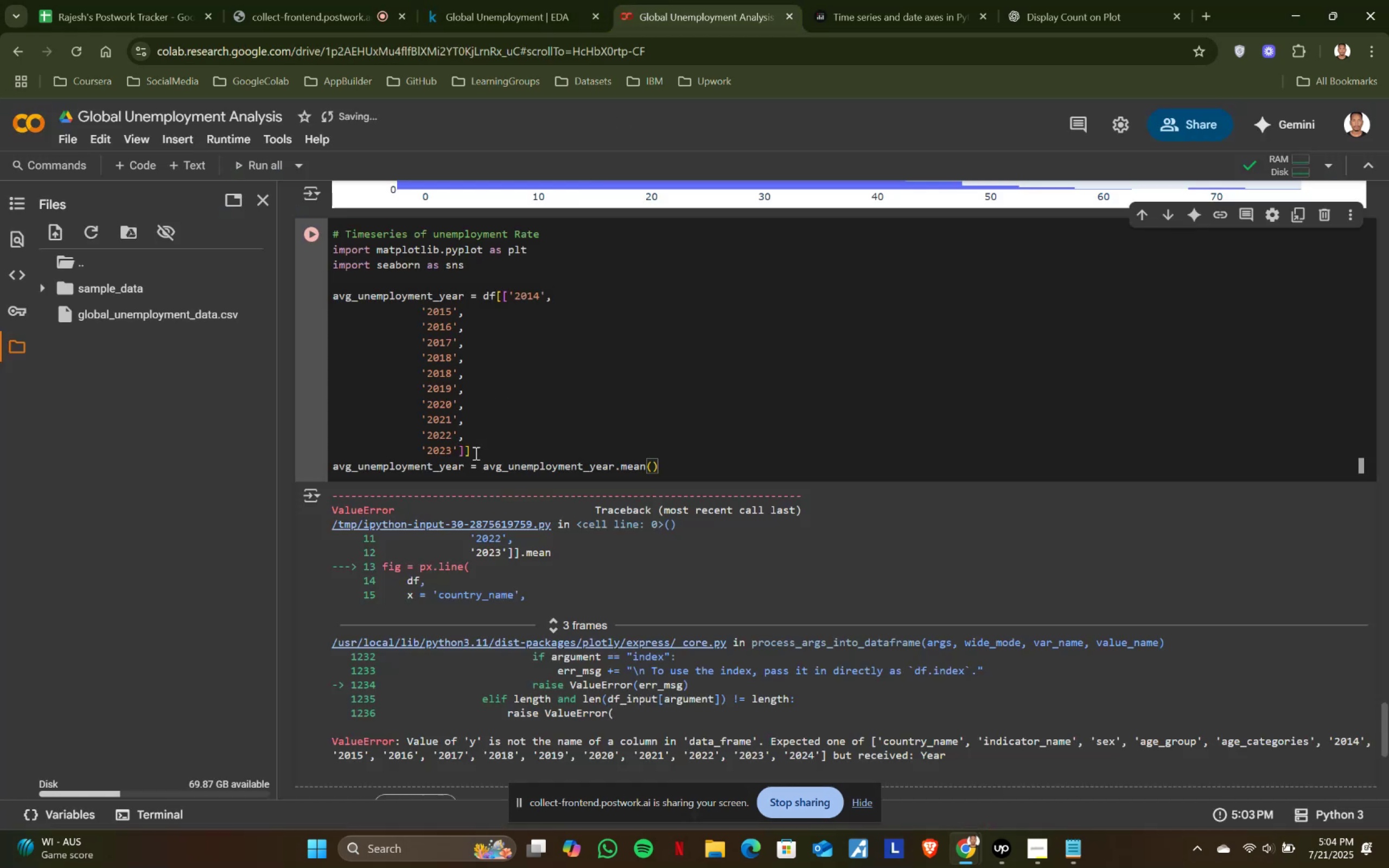 
left_click([487, 446])
 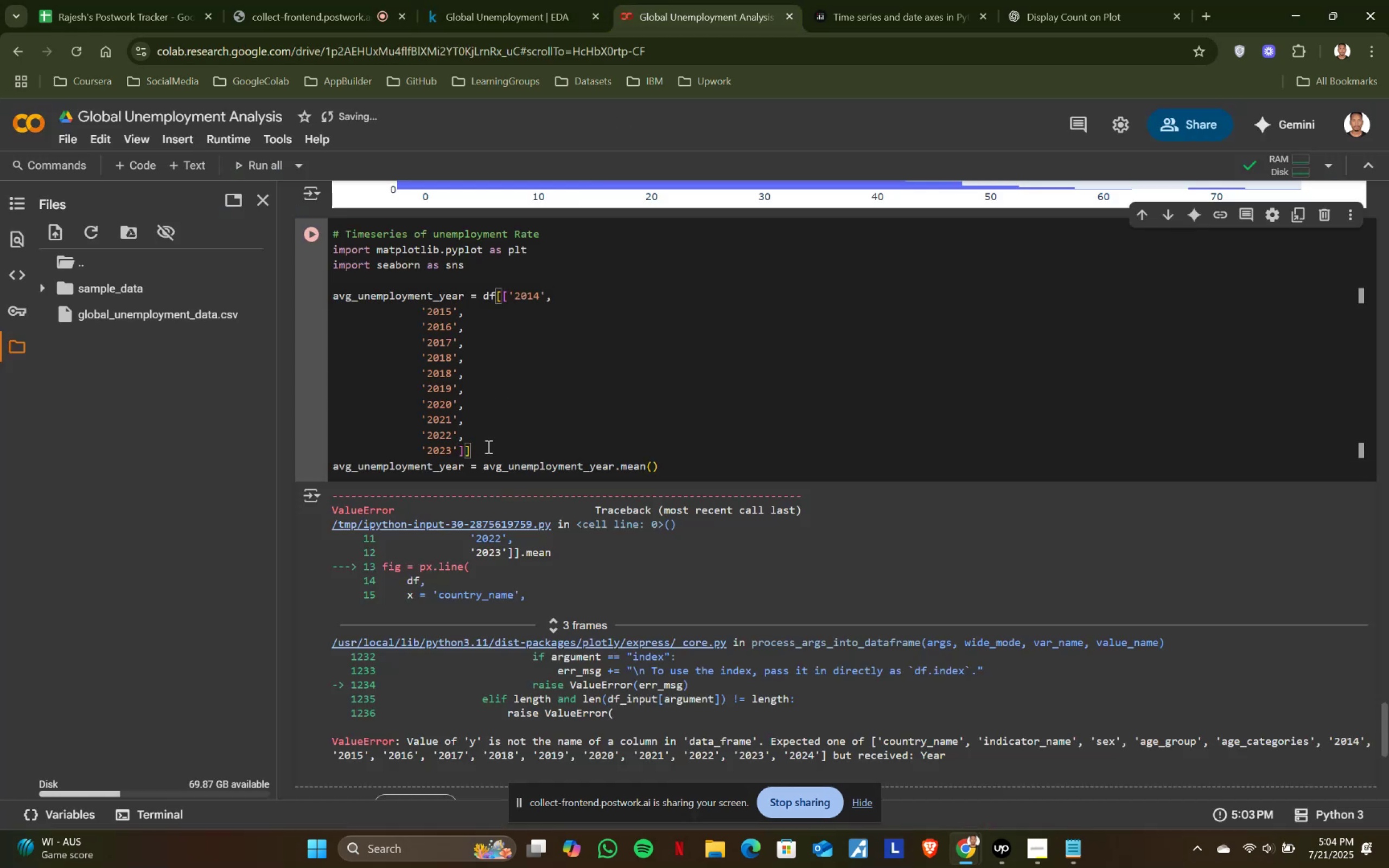 
type(.mean()
 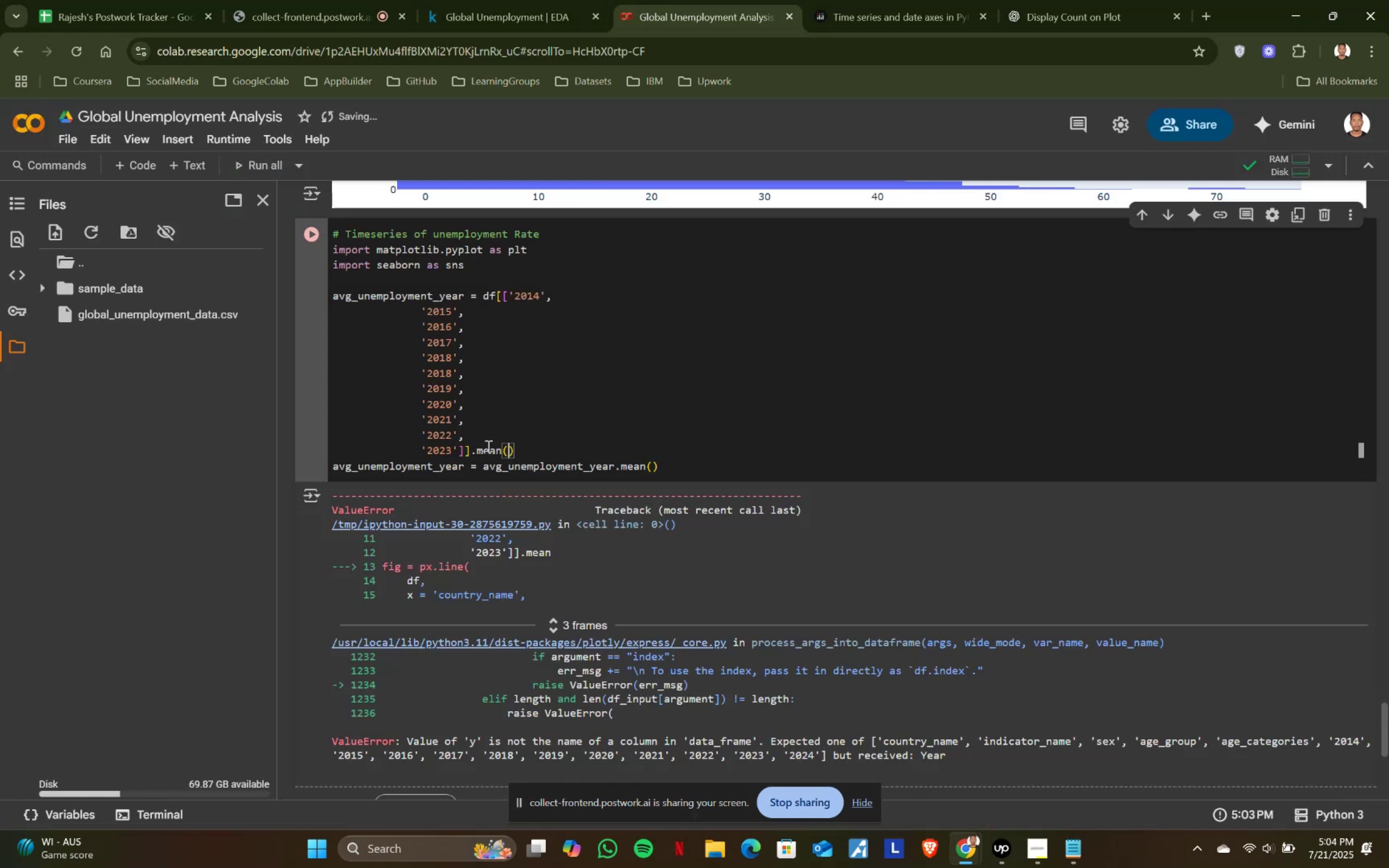 
left_click_drag(start_coordinate=[676, 463], to_coordinate=[334, 494])
 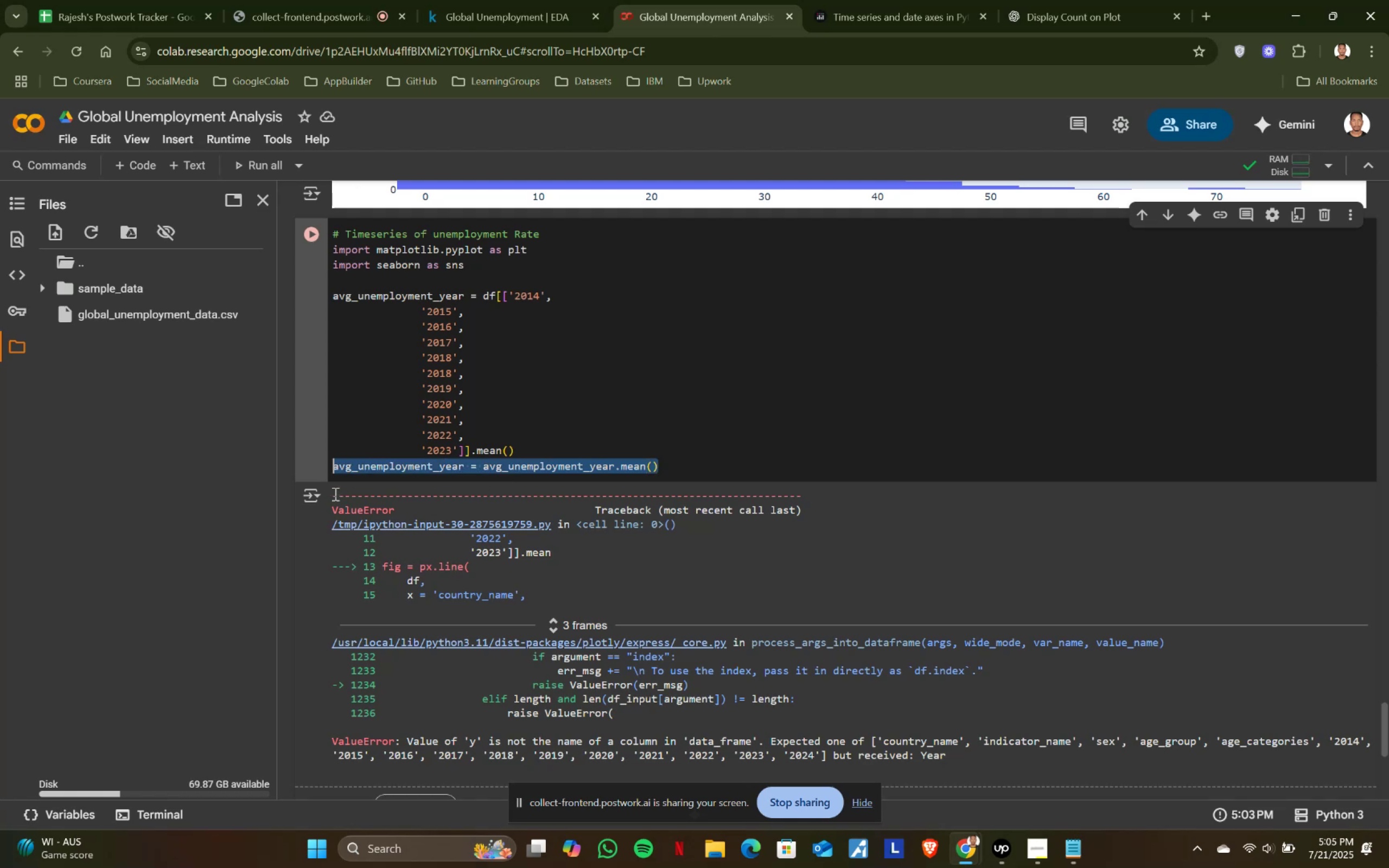 
key(Backspace)
key(Tab)
key(Backspace)
type(fig = px.line()
 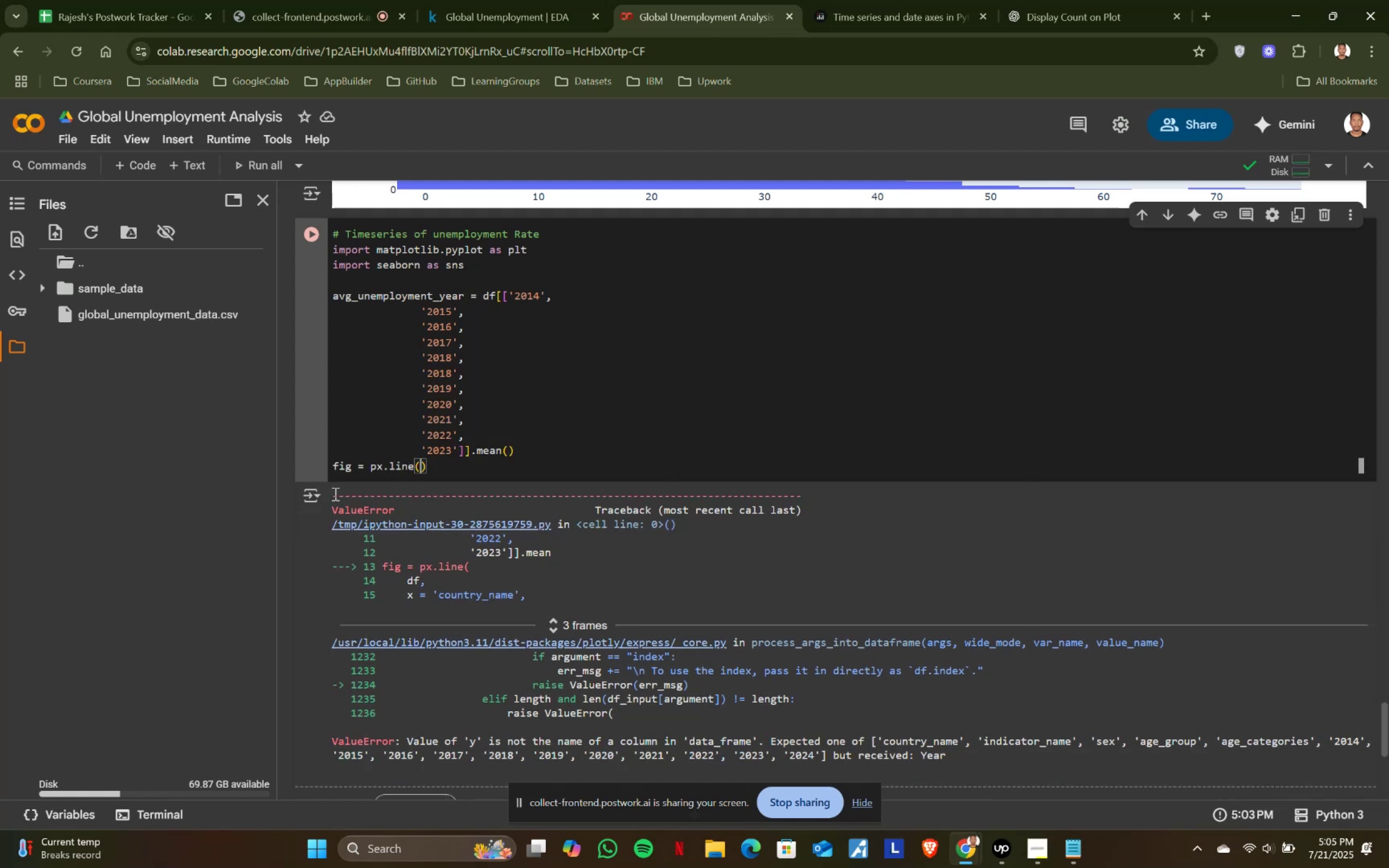 
key(Enter)
 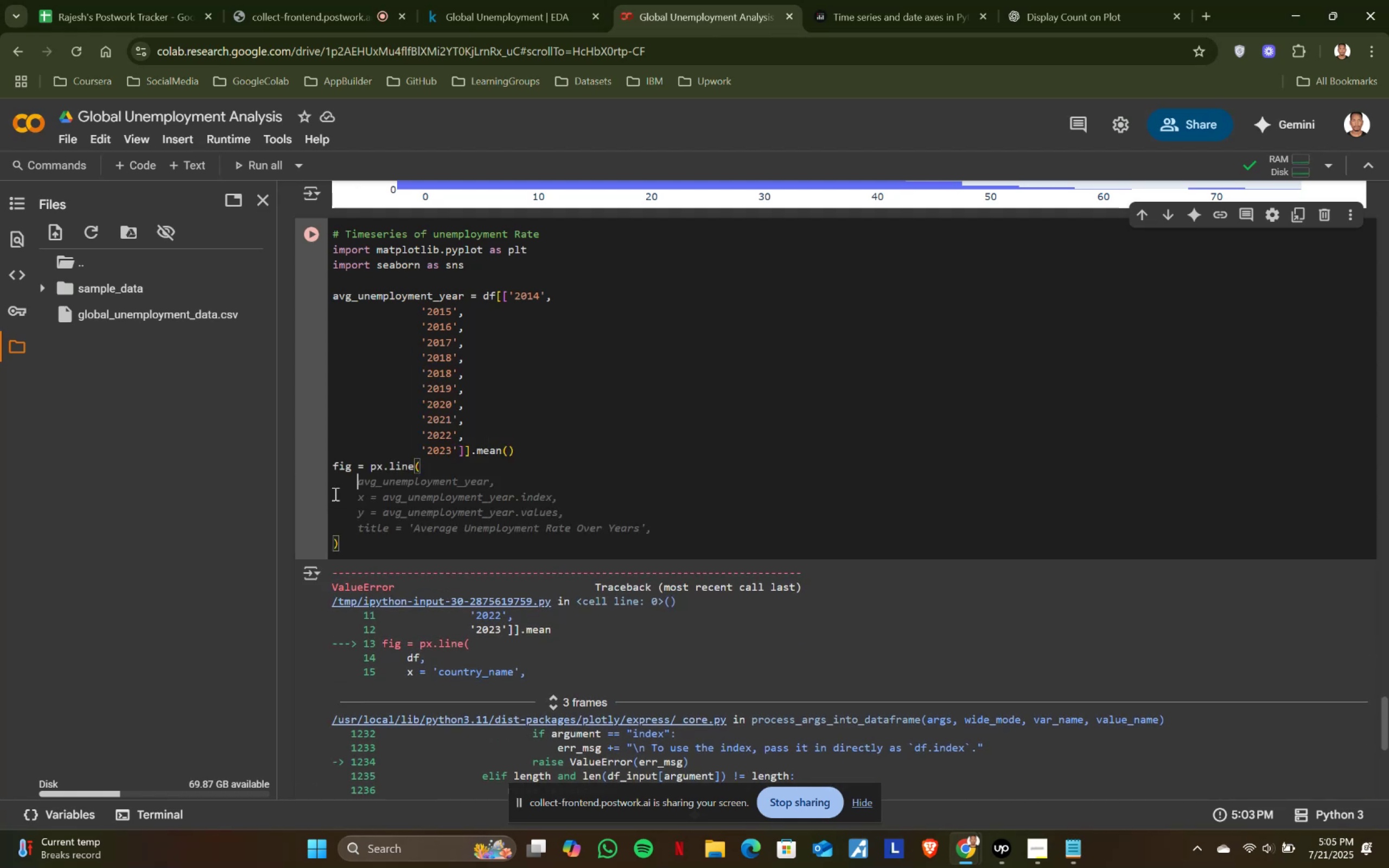 
key(Tab)
 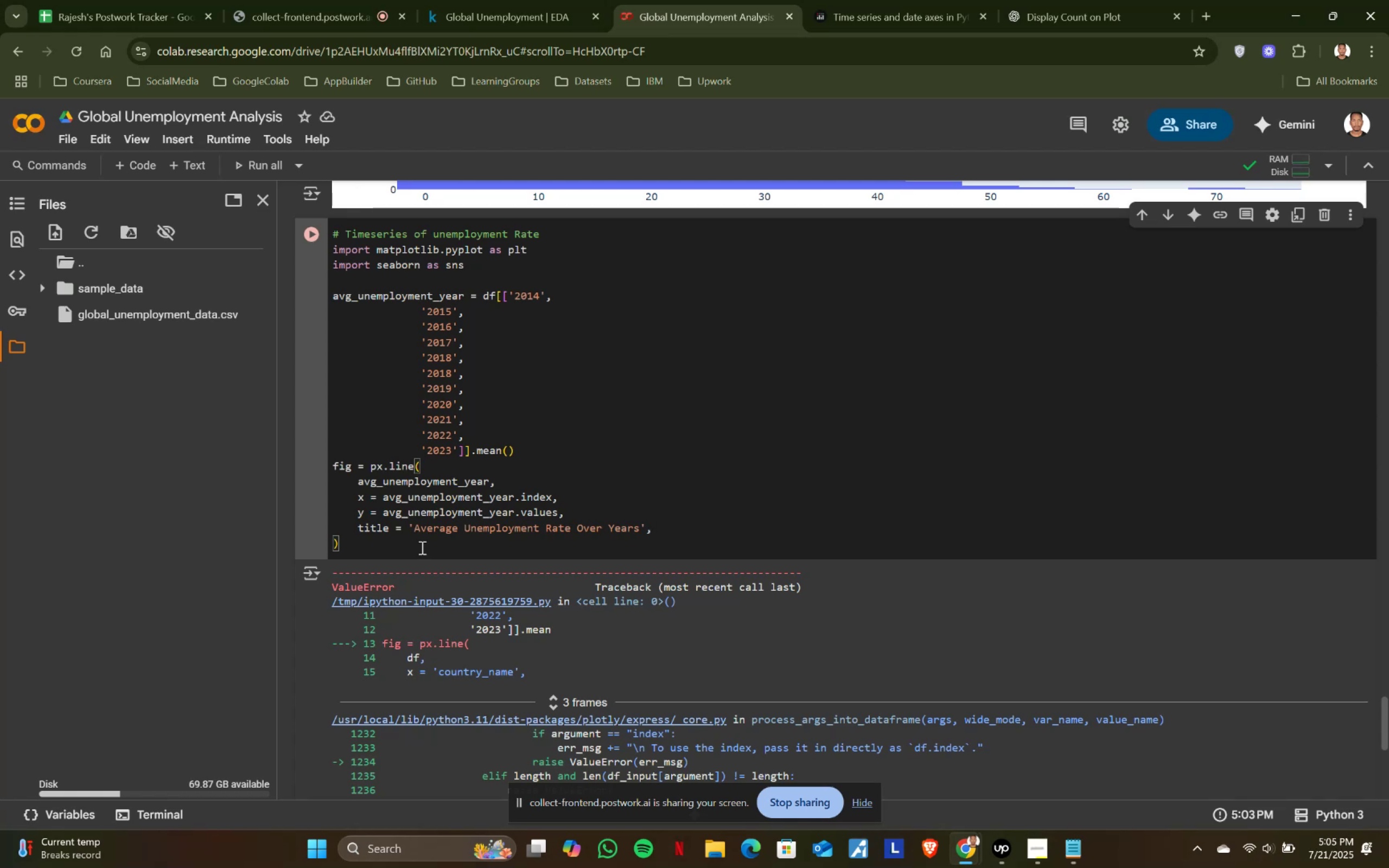 
left_click([403, 548])
 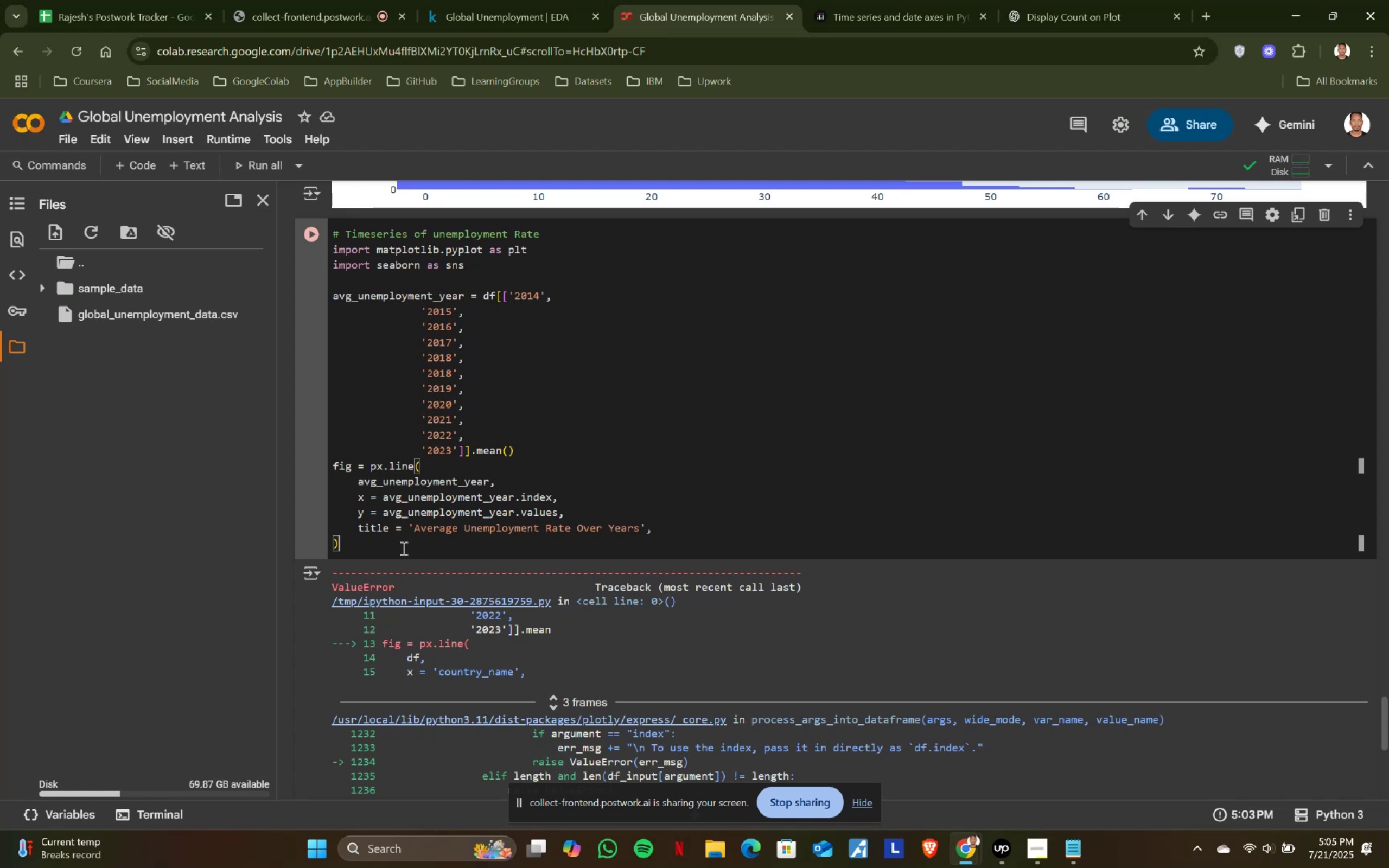 
key(Enter)
 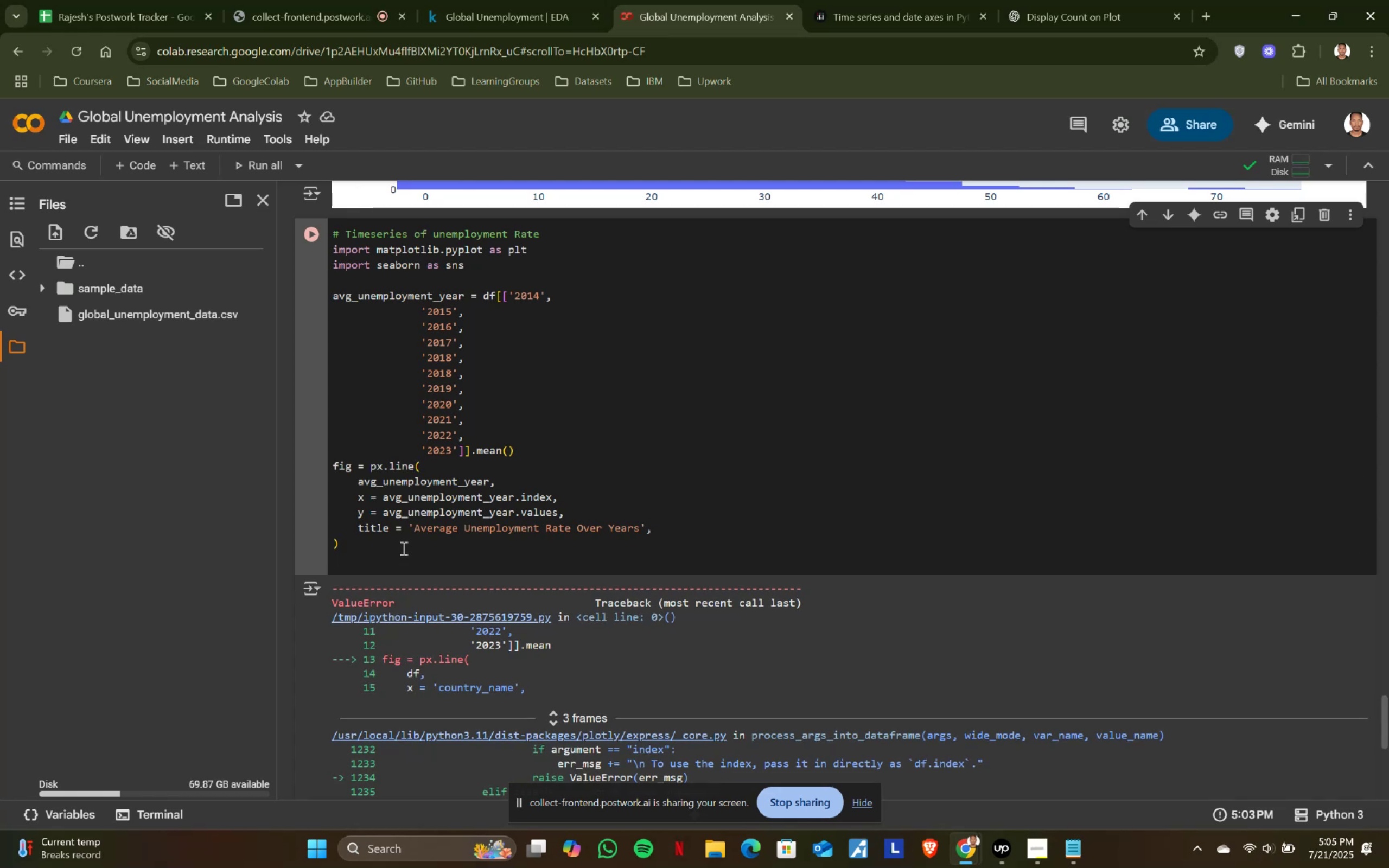 
type(fig.value)
key(Backspace)
key(Backspace)
key(Backspace)
key(Backspace)
key(Backspace)
type(shw)
key(Backspace)
type(ow()
 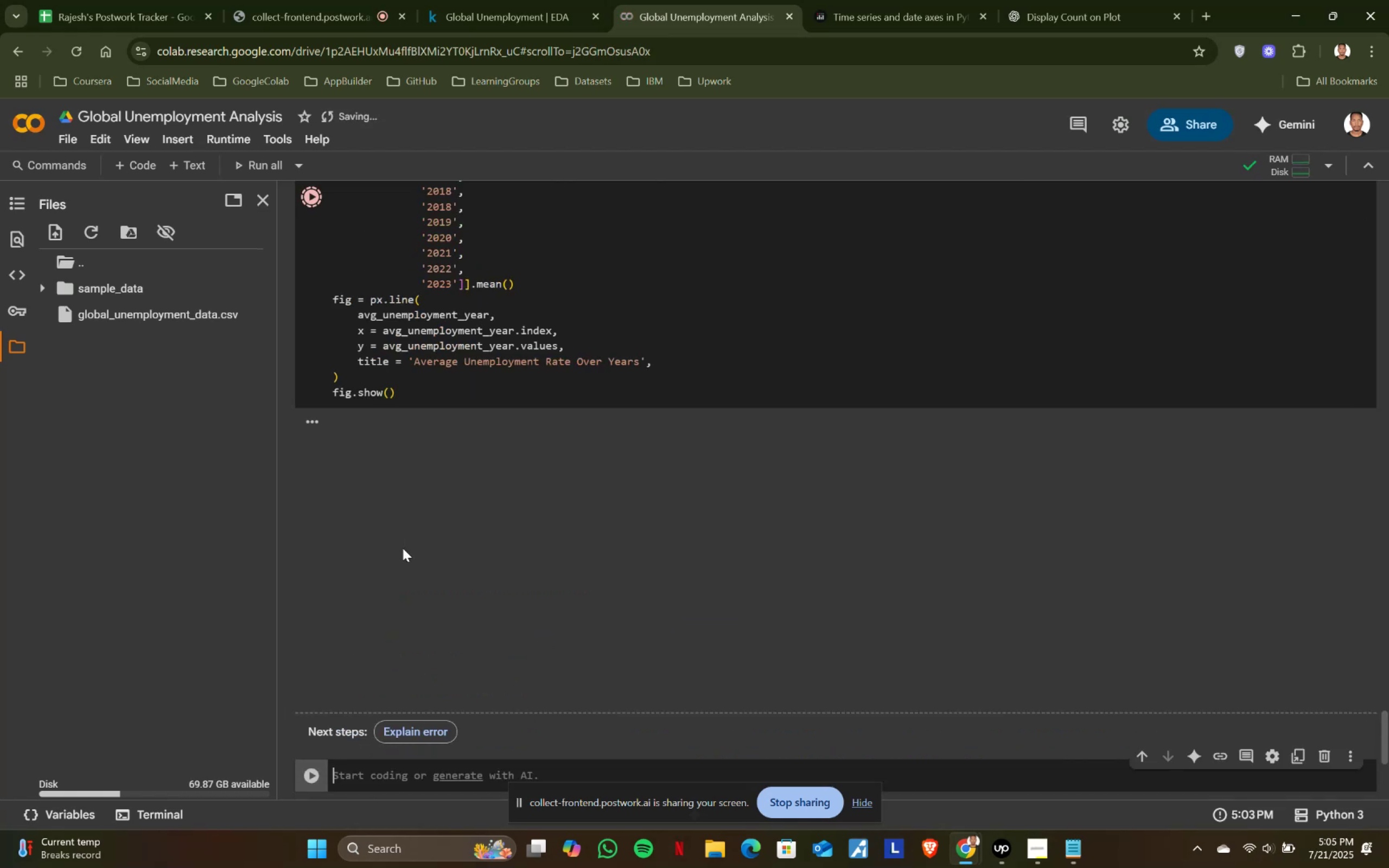 
 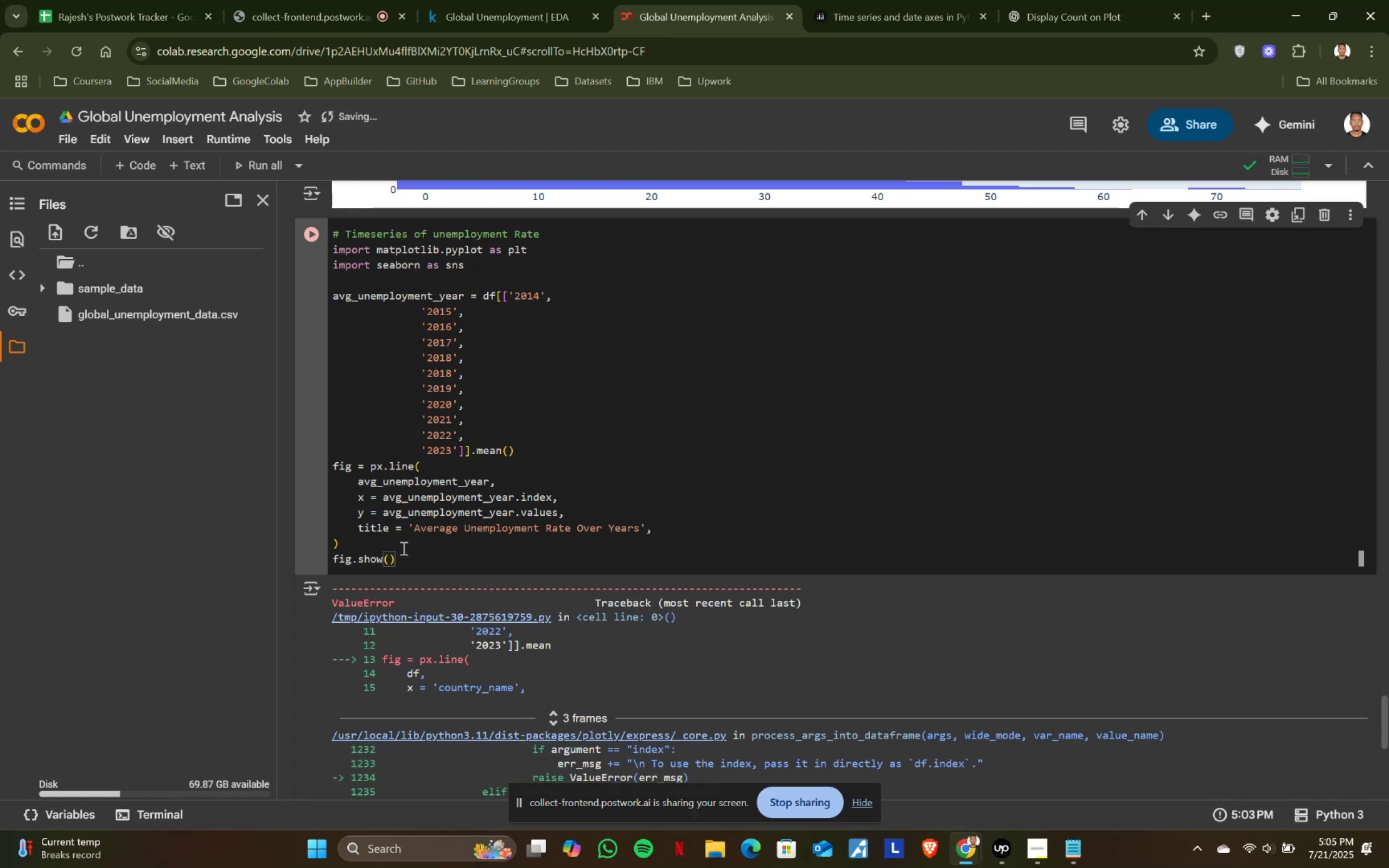 
key(Shift+Enter)
 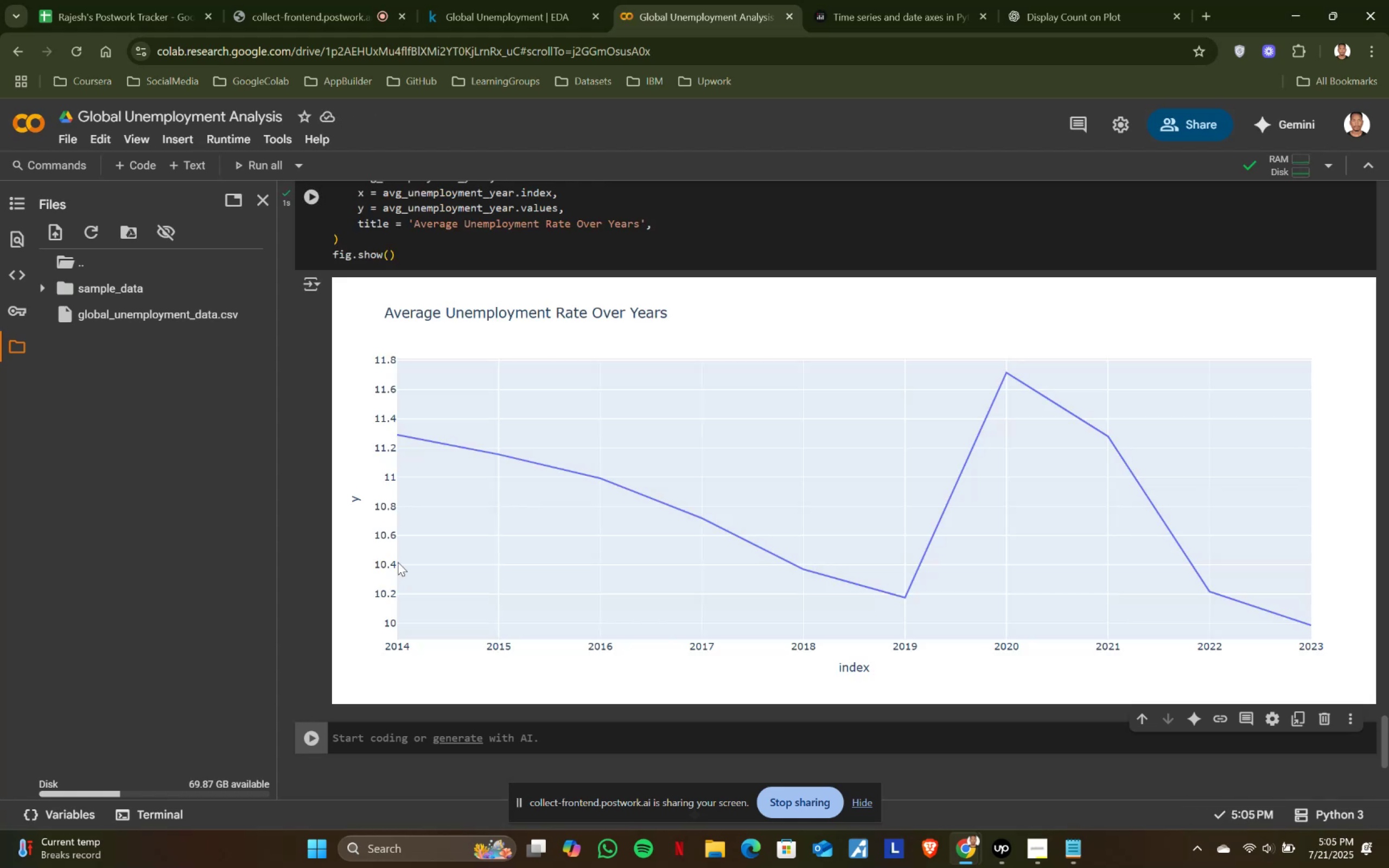 
mouse_move([421, 438])
 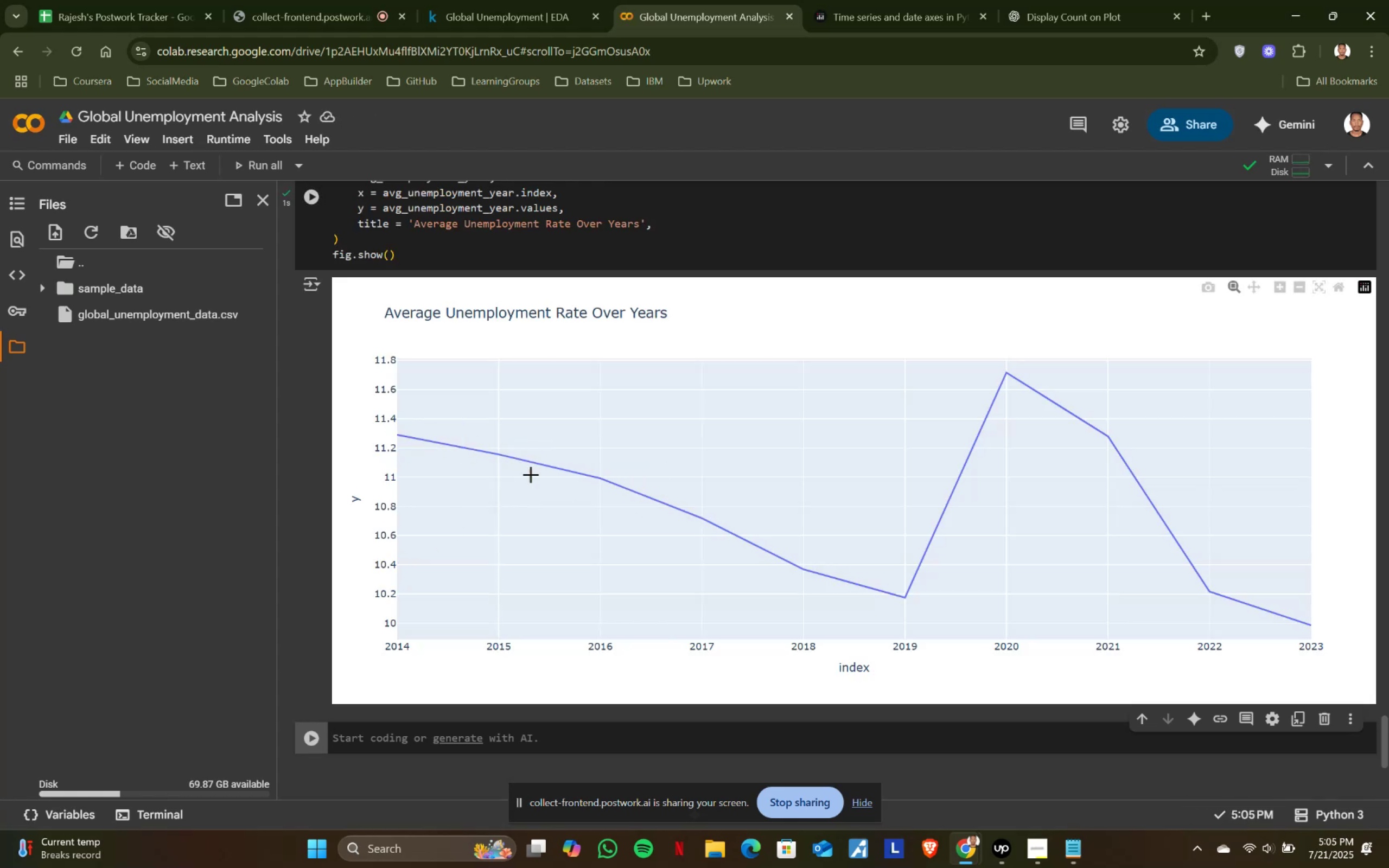 
left_click([544, 0])
 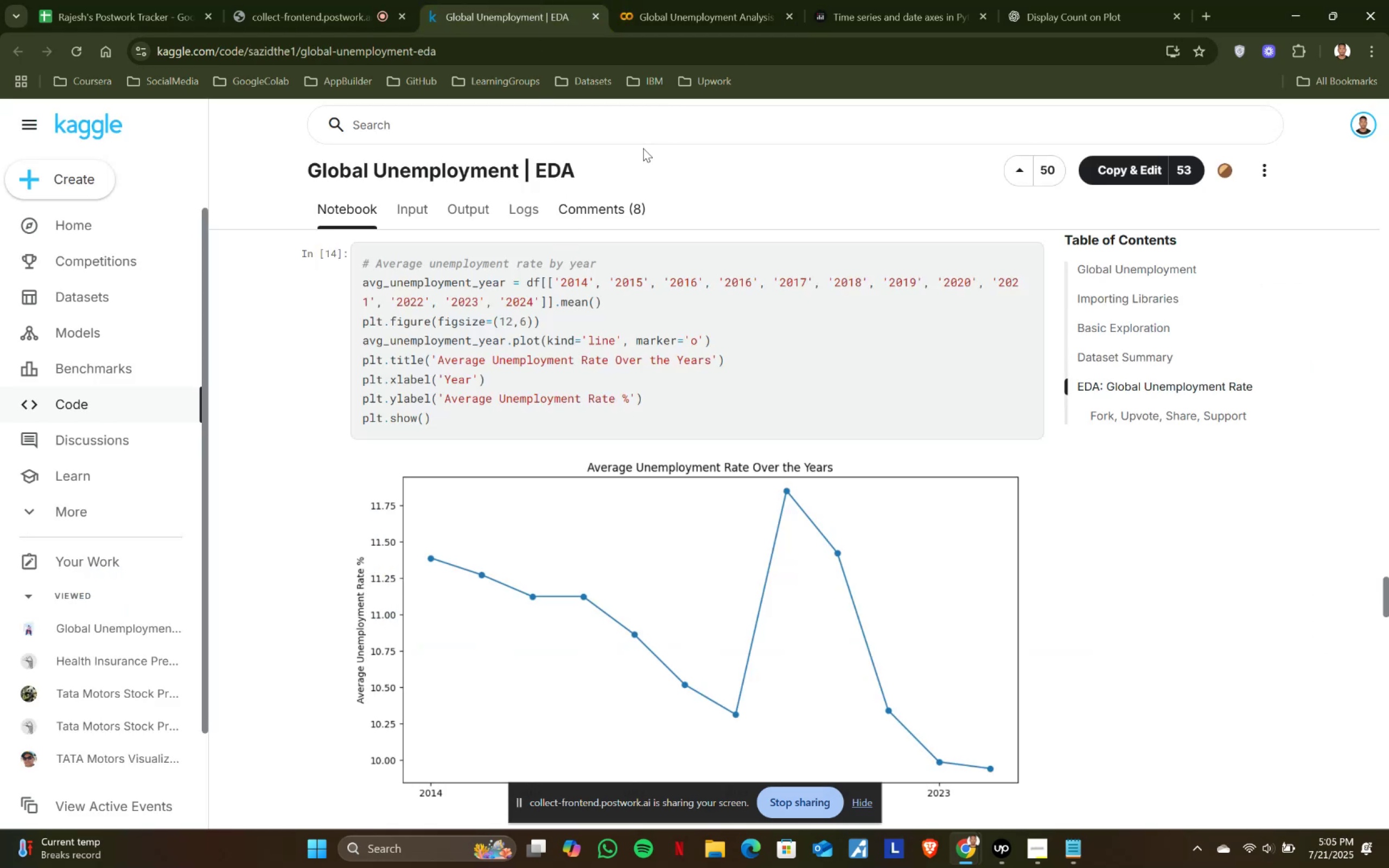 
left_click([677, 0])
 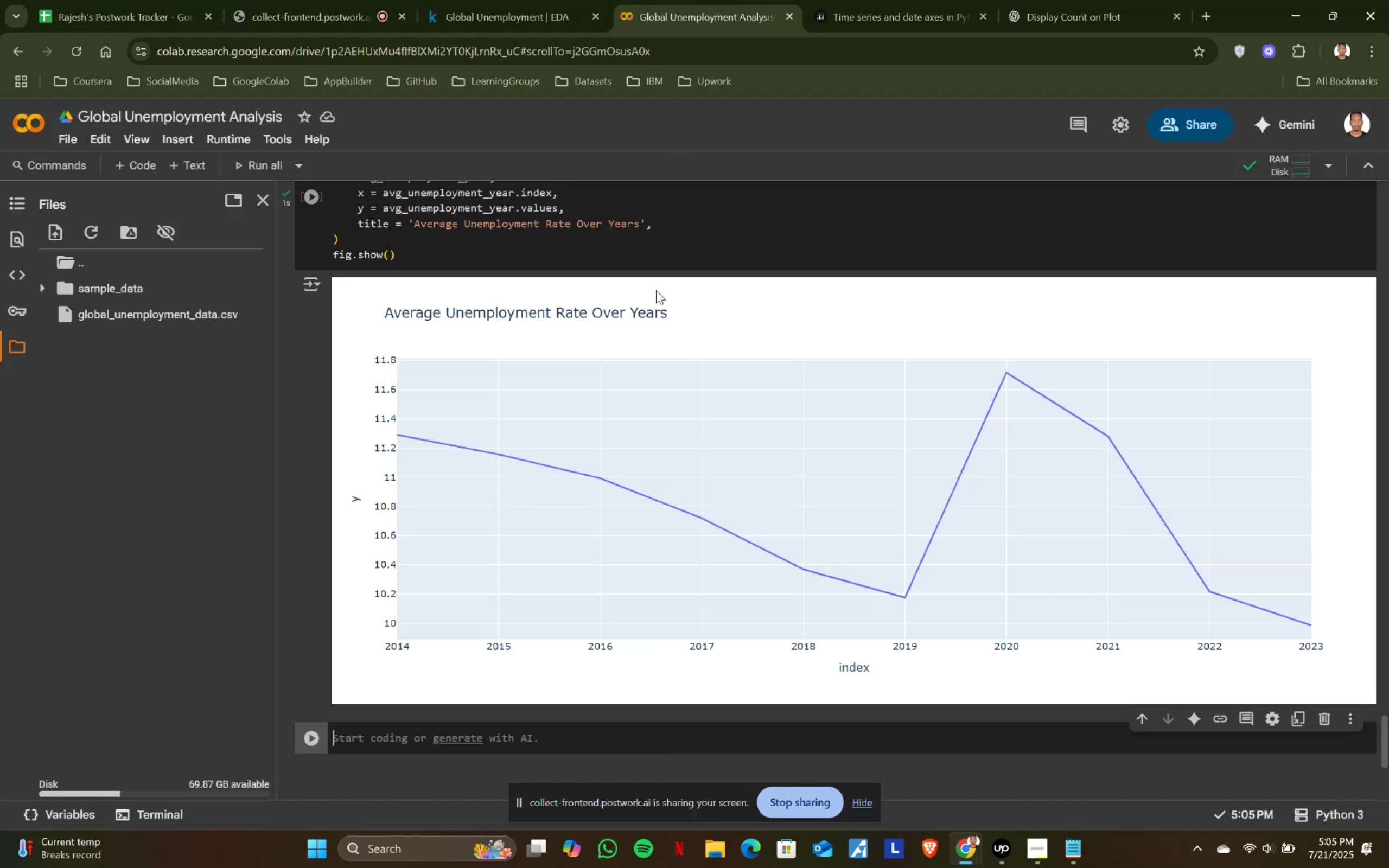 
scroll: coordinate [572, 244], scroll_direction: up, amount: 1.0
 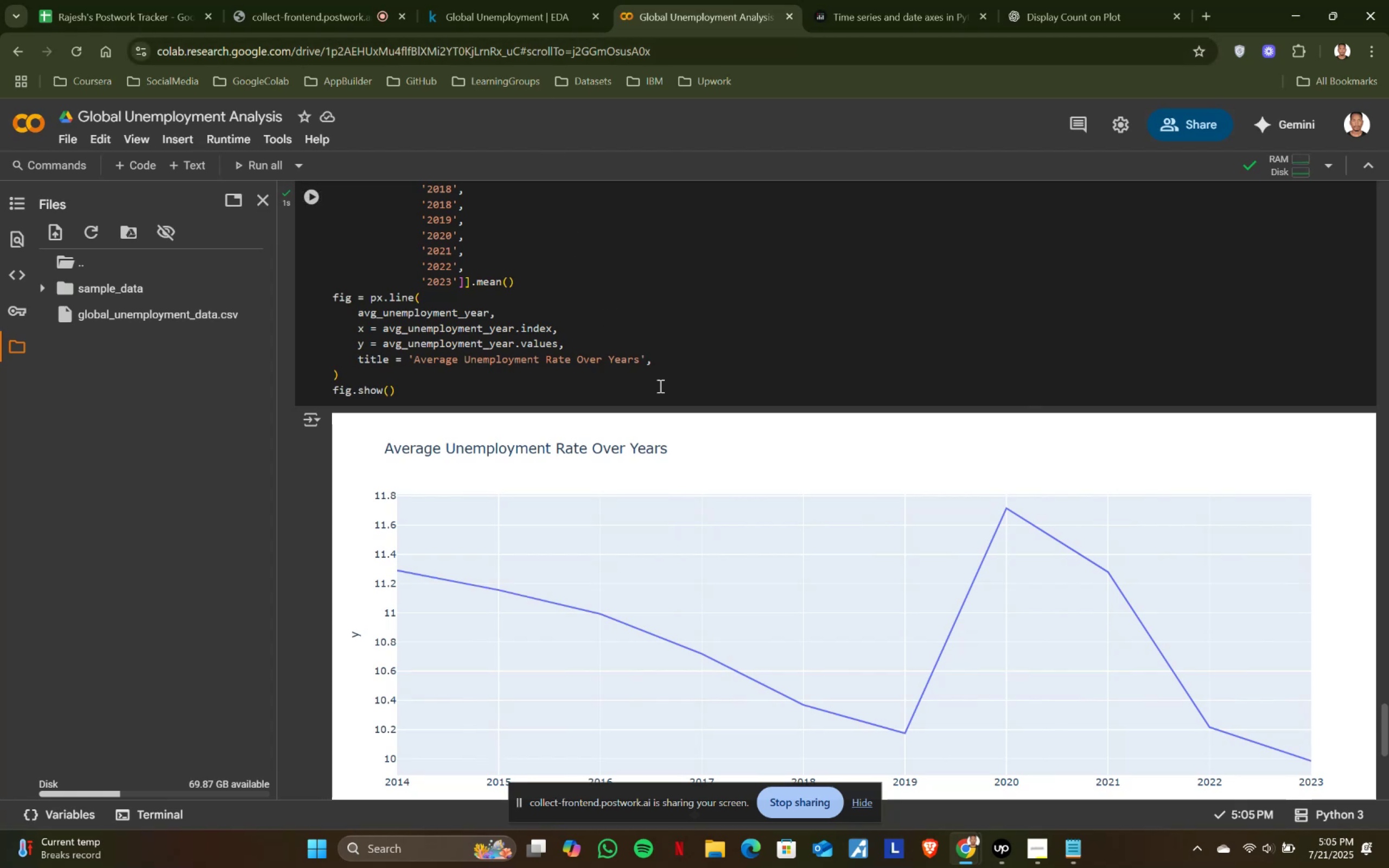 
left_click([661, 362])
 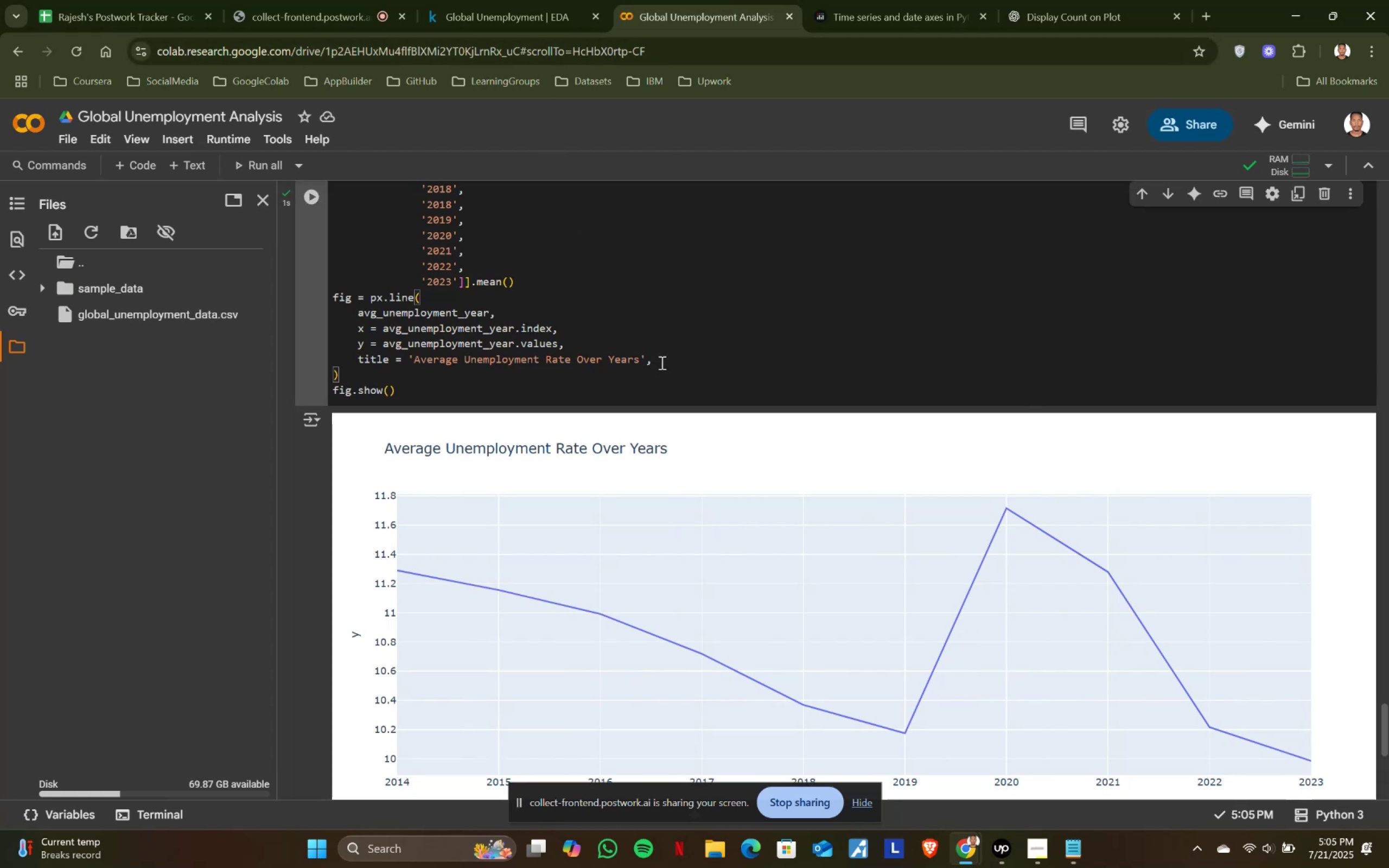 
key(Enter)
 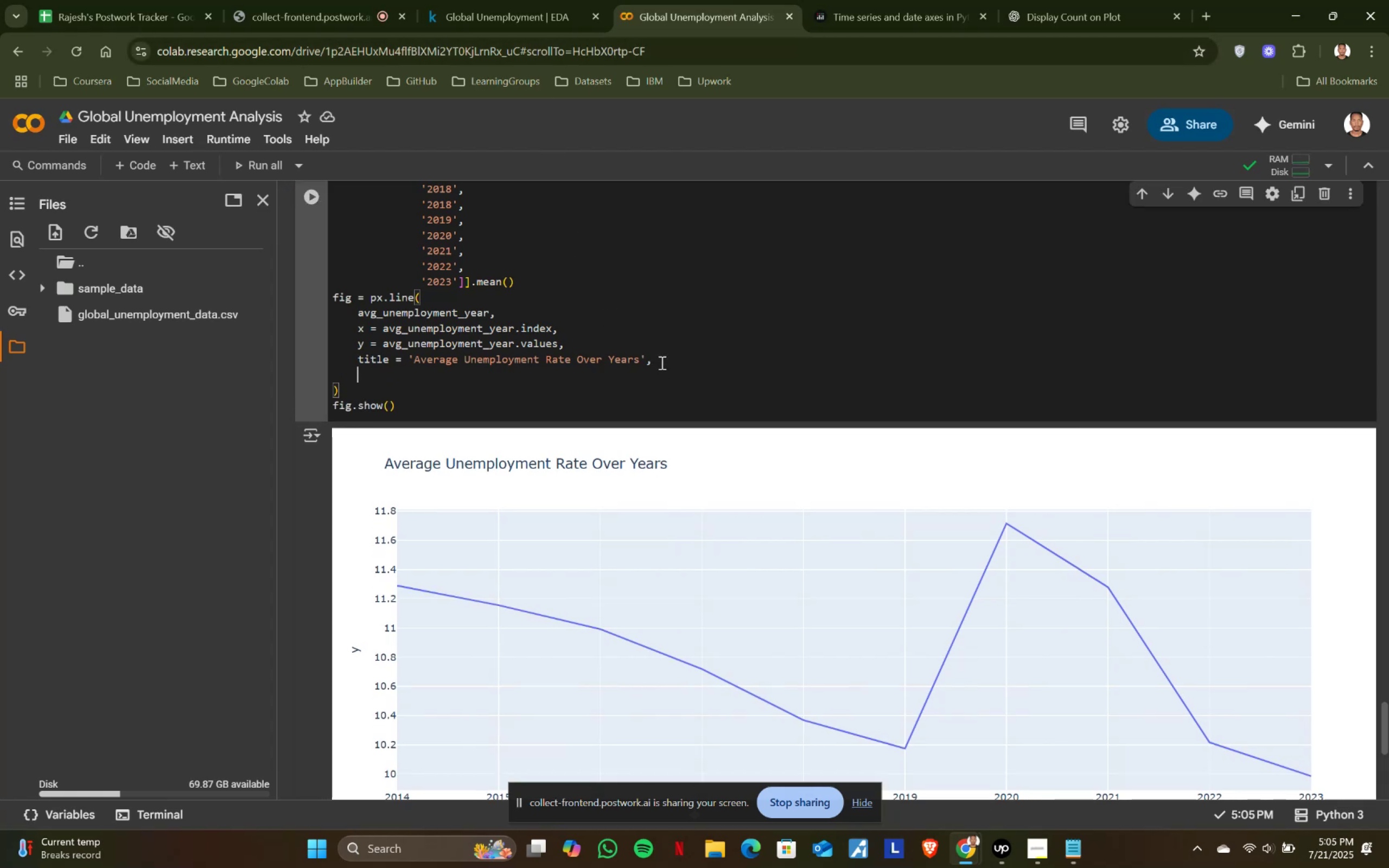 
type(marker = '0)
 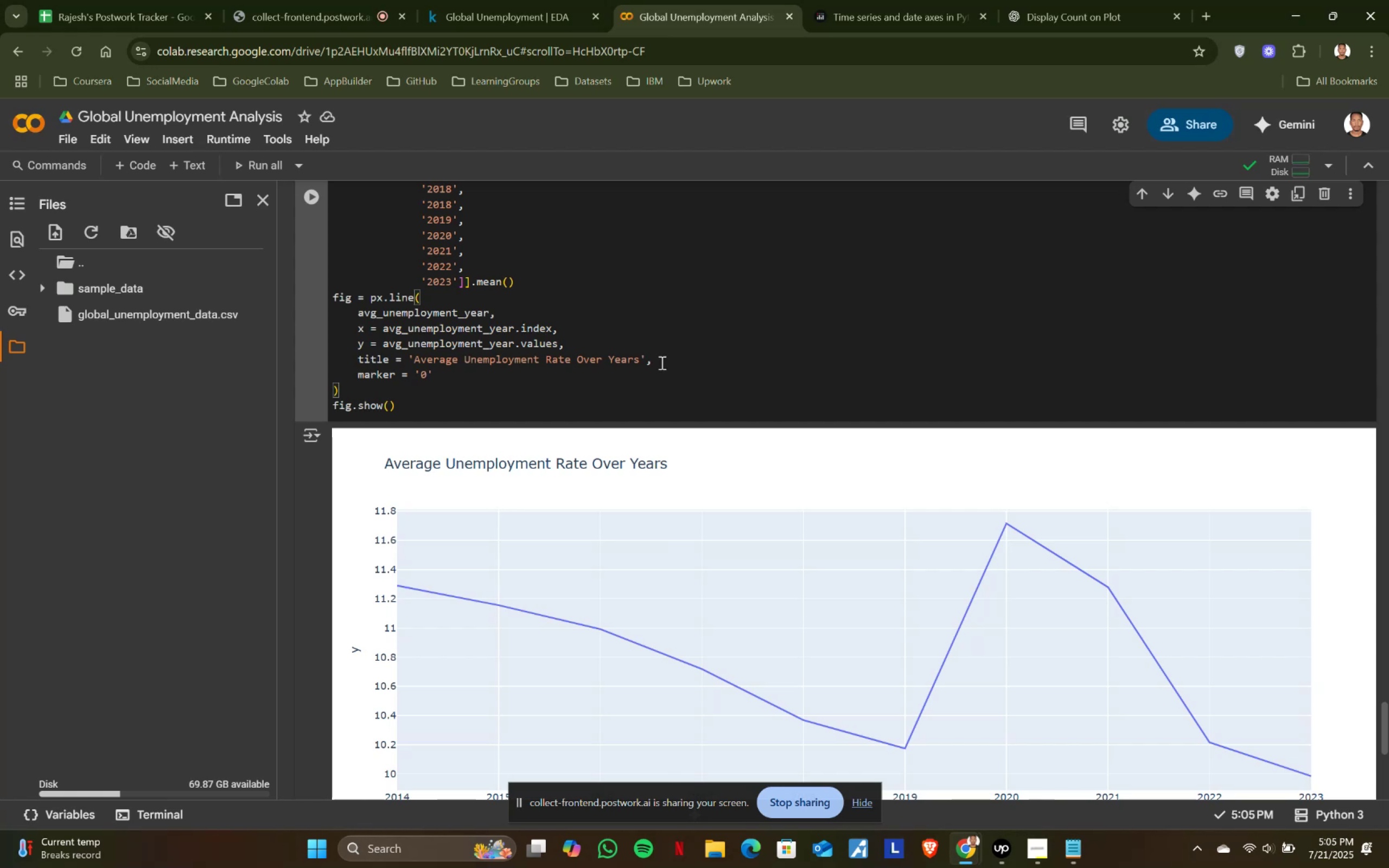 
key(Shift+Enter)
 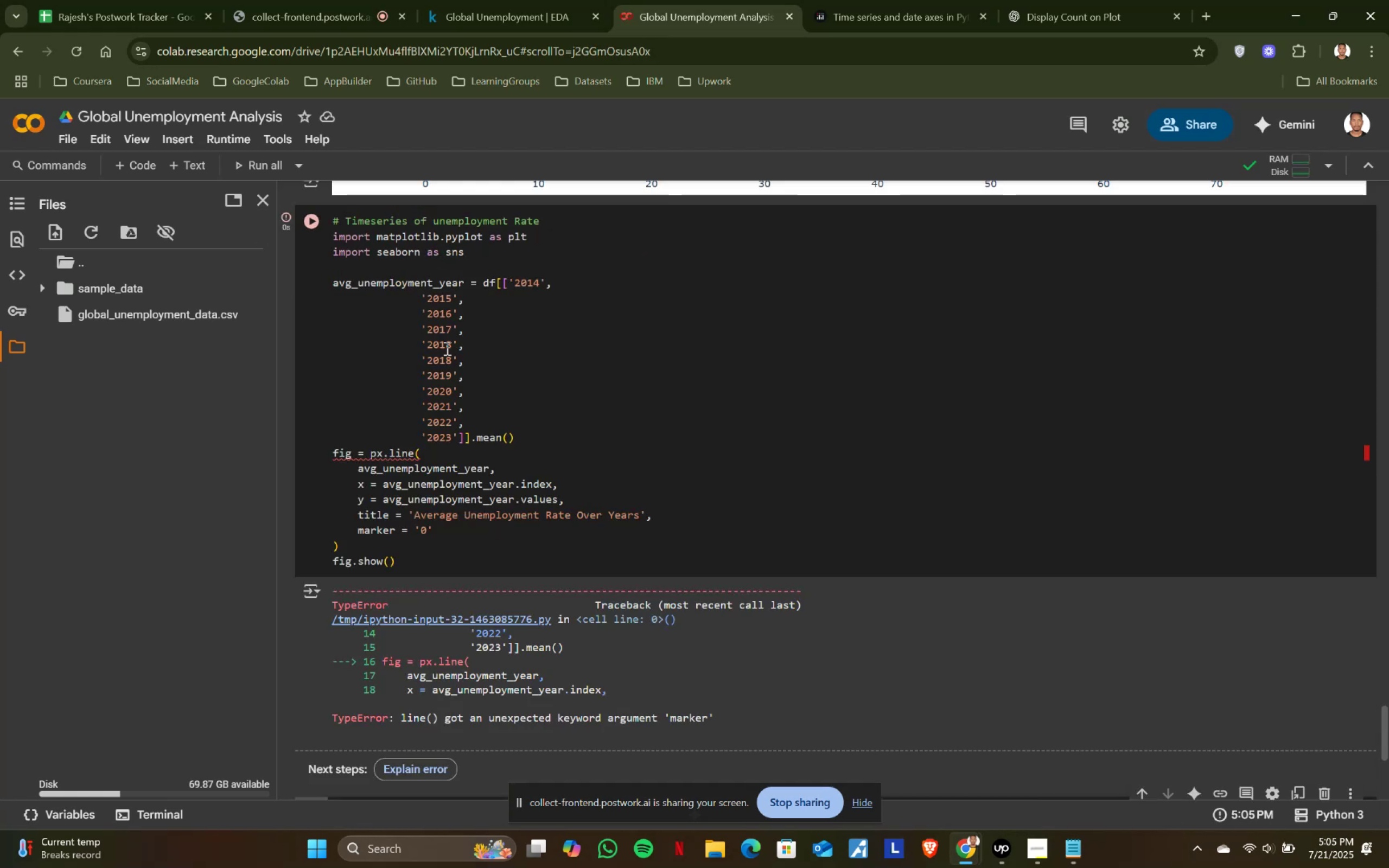 
left_click([428, 530])
 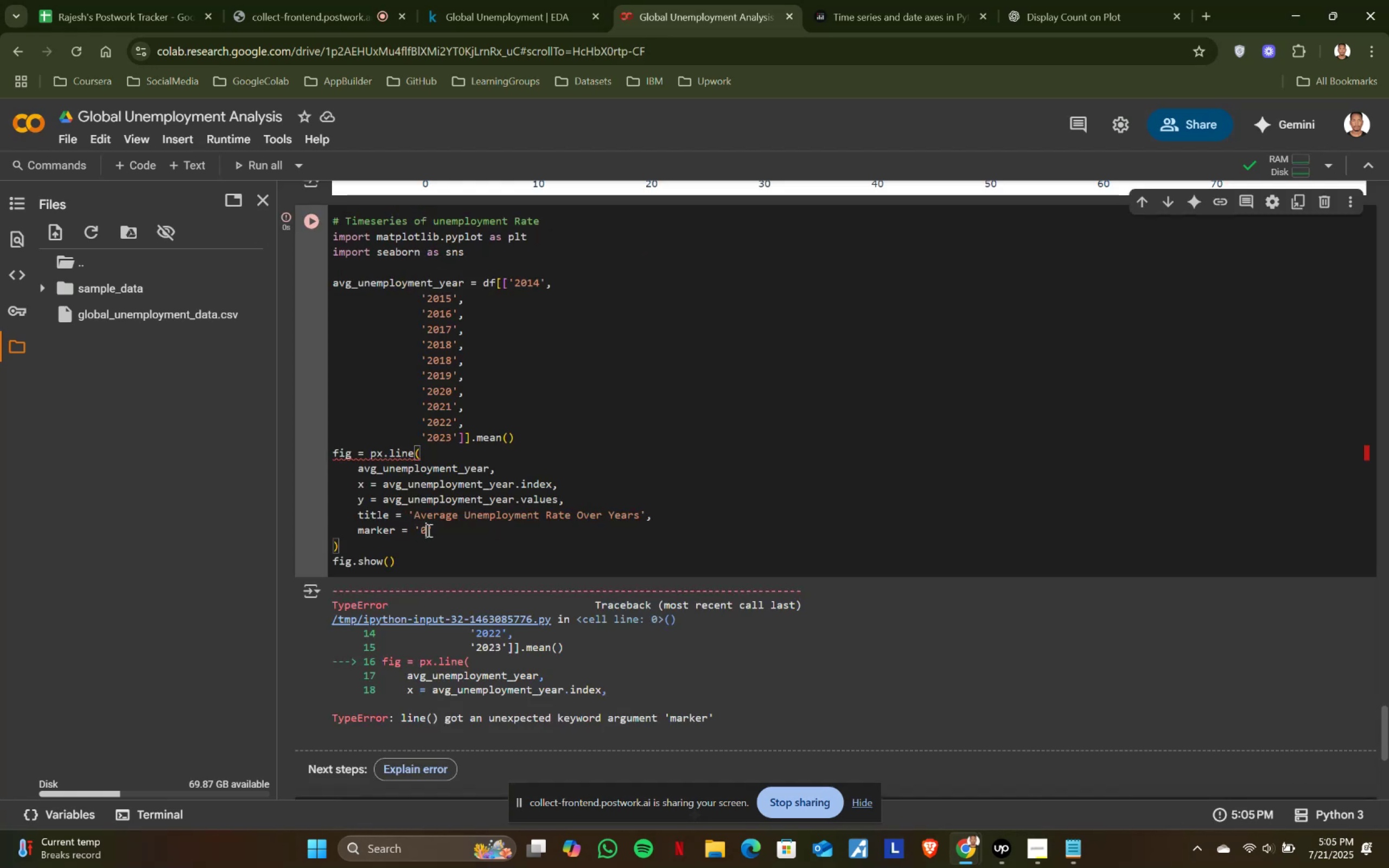 
key(Backspace)
 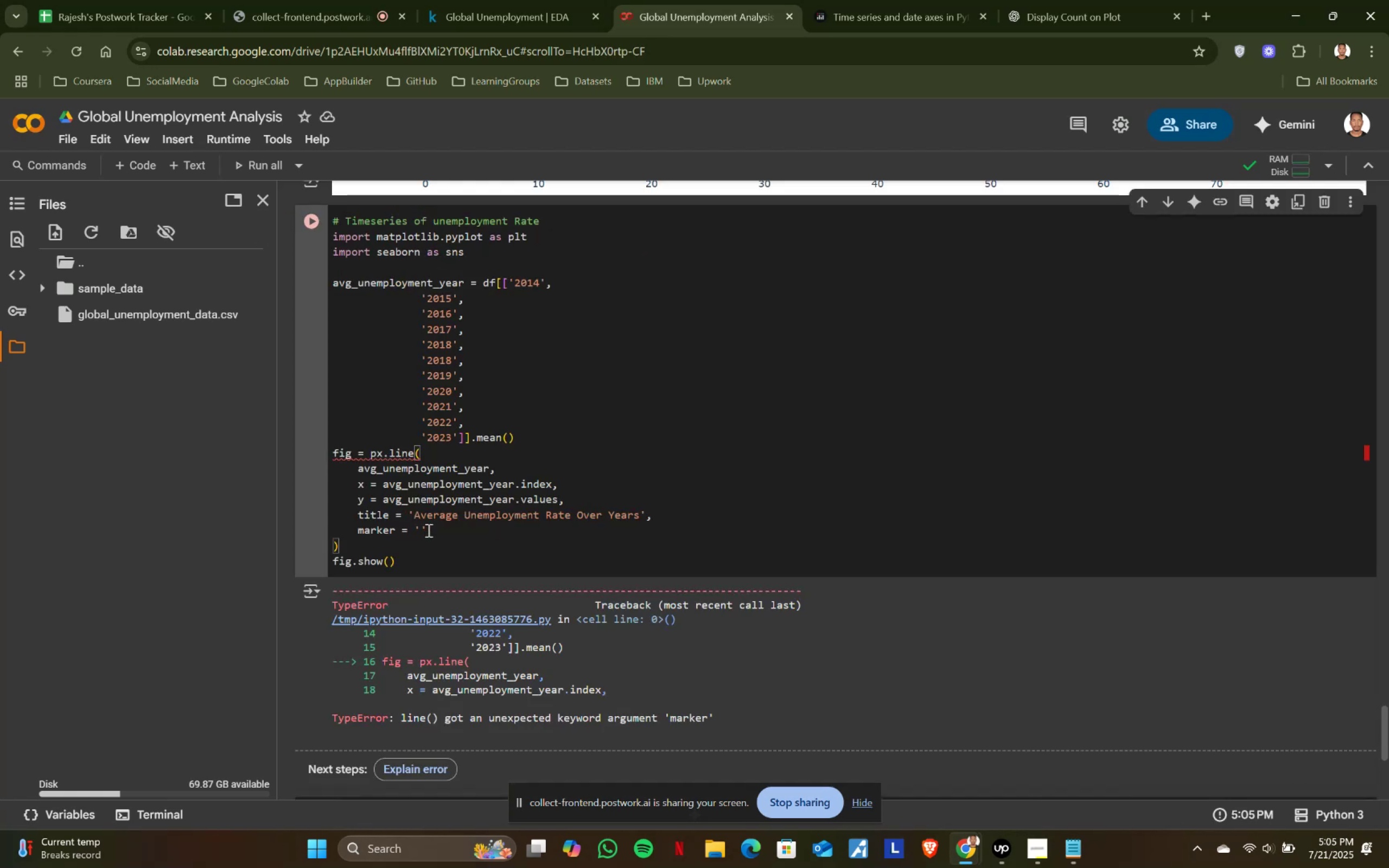 
key(0)
 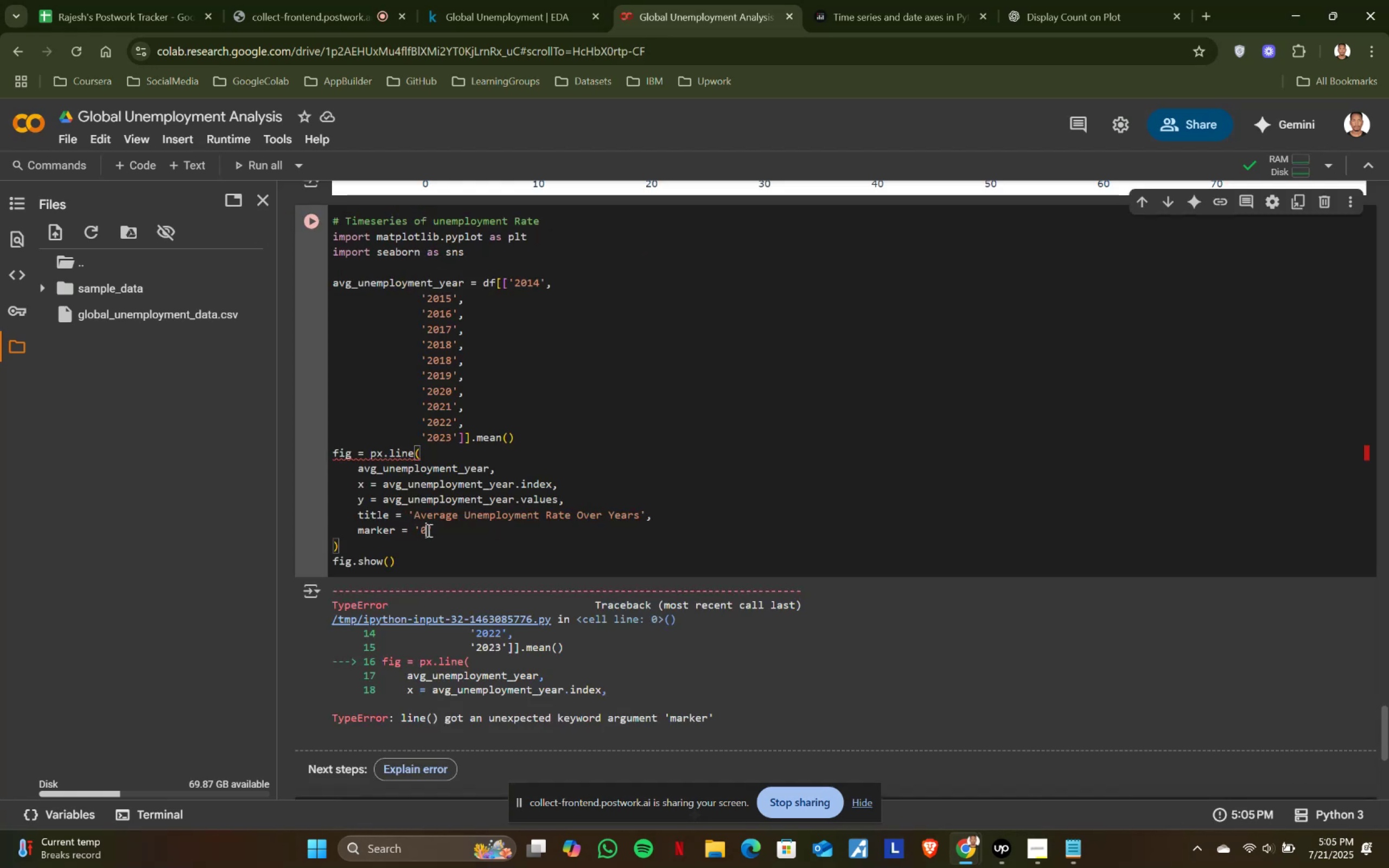 
key(Shift+ShiftRight)
 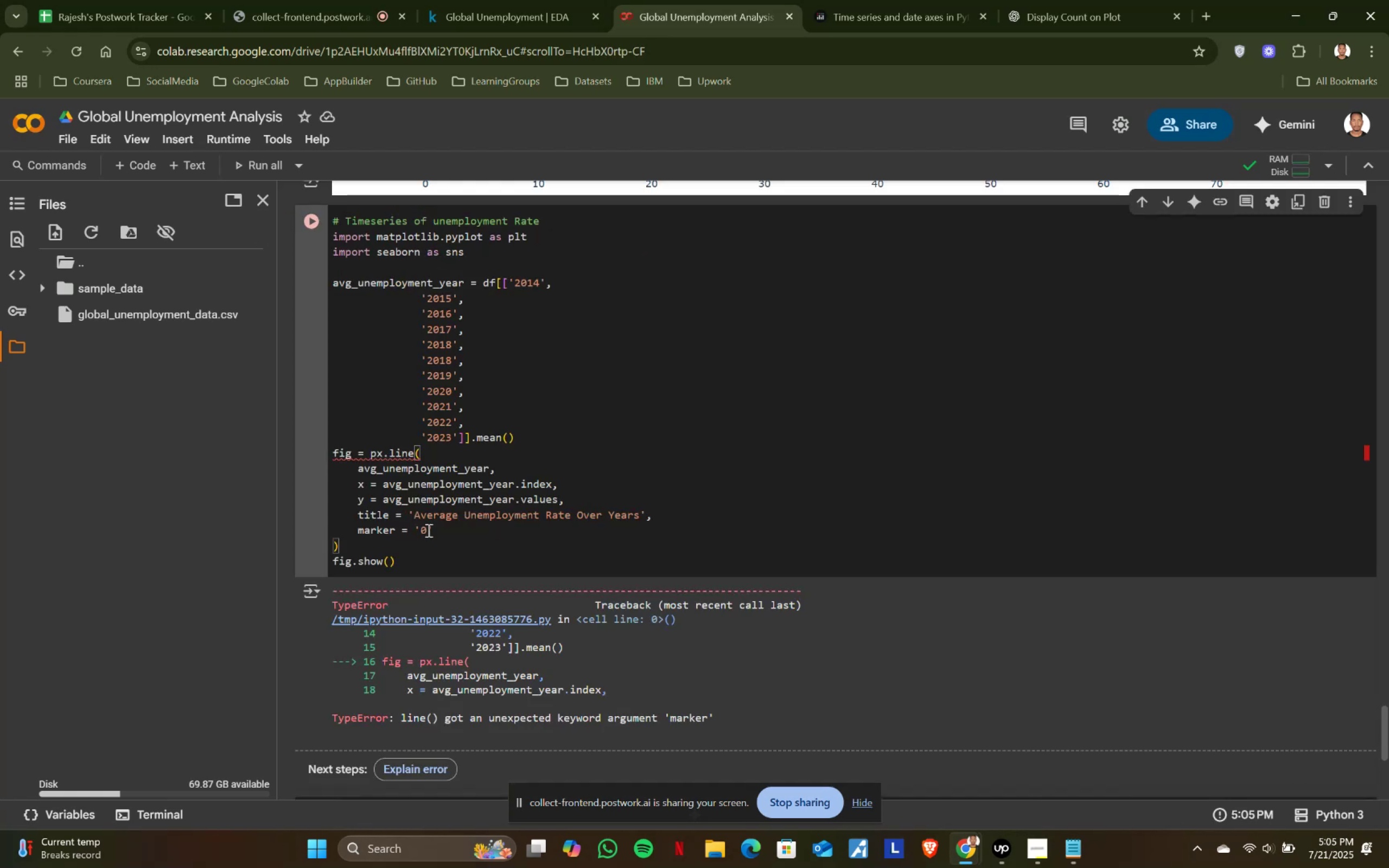 
key(Shift+Enter)
 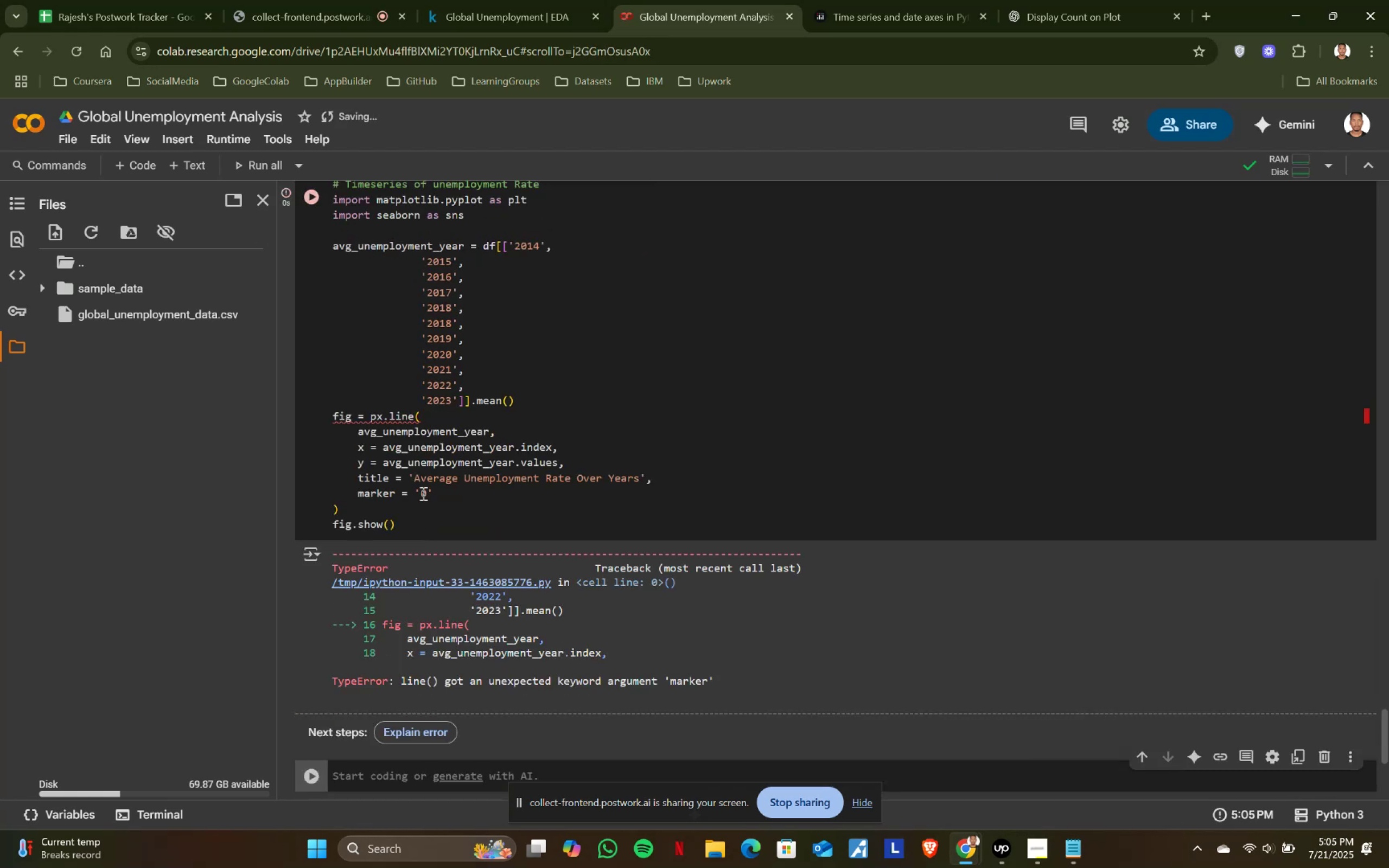 
left_click([428, 494])
 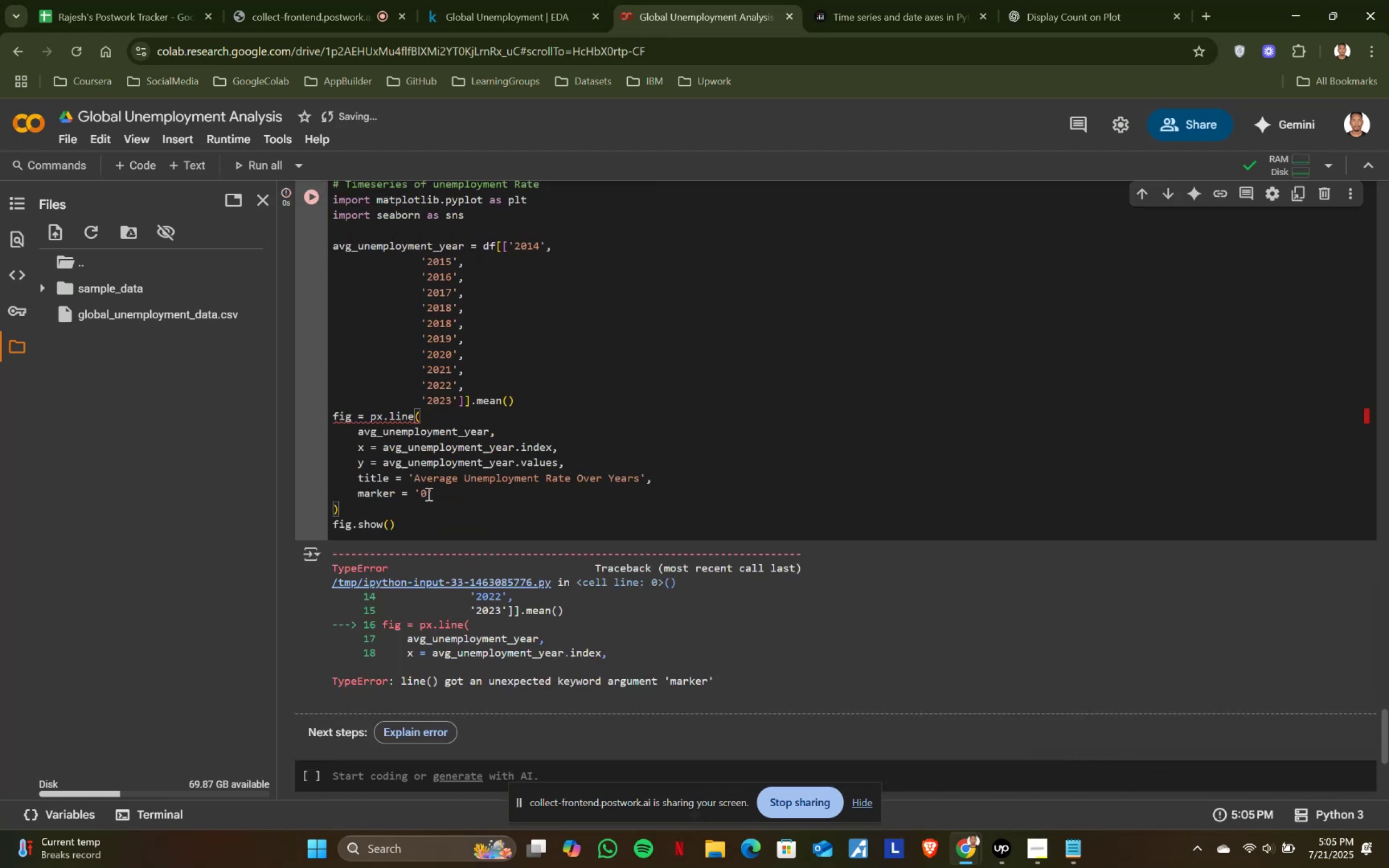 
key(Backspace)
 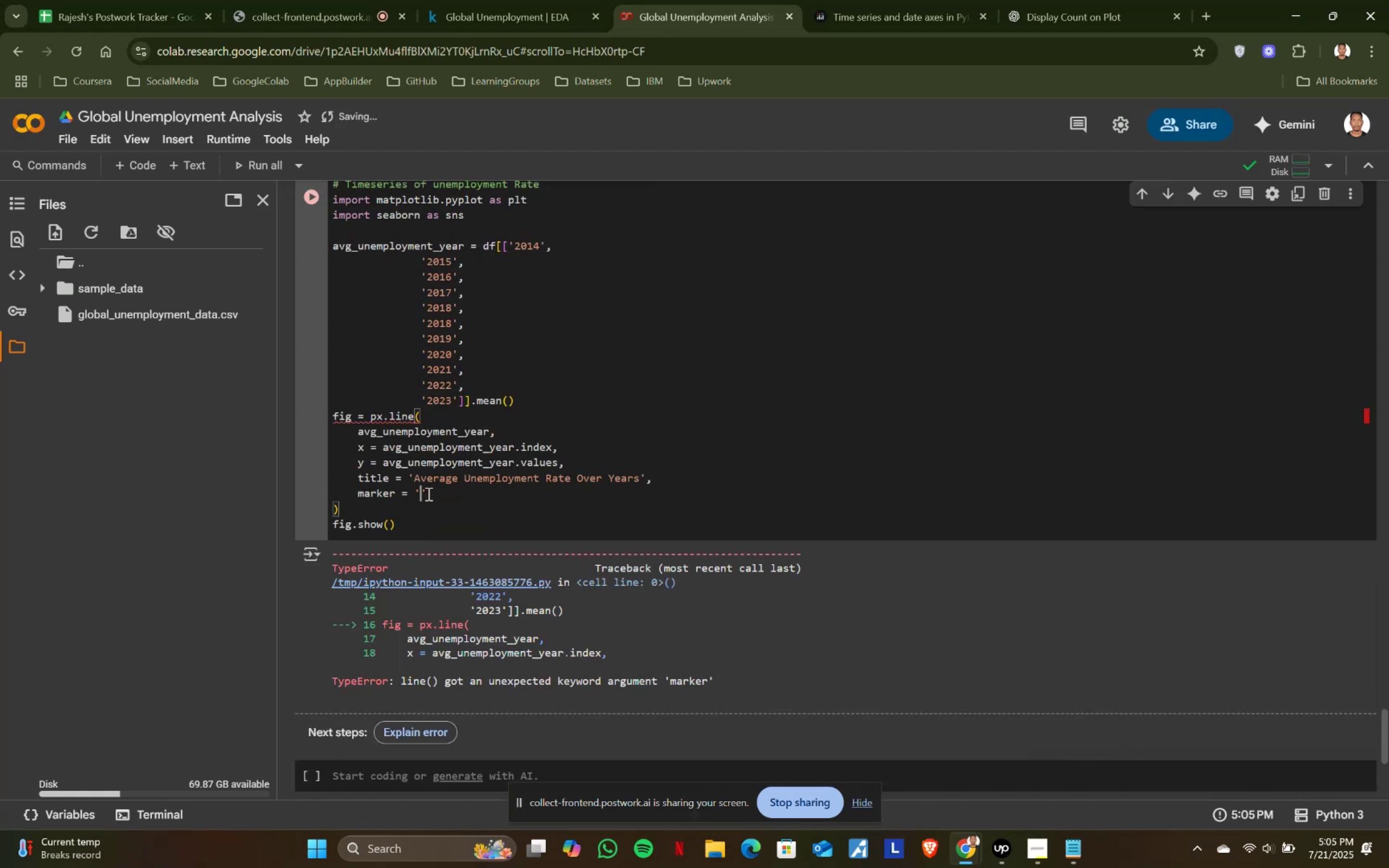 
key(O)
 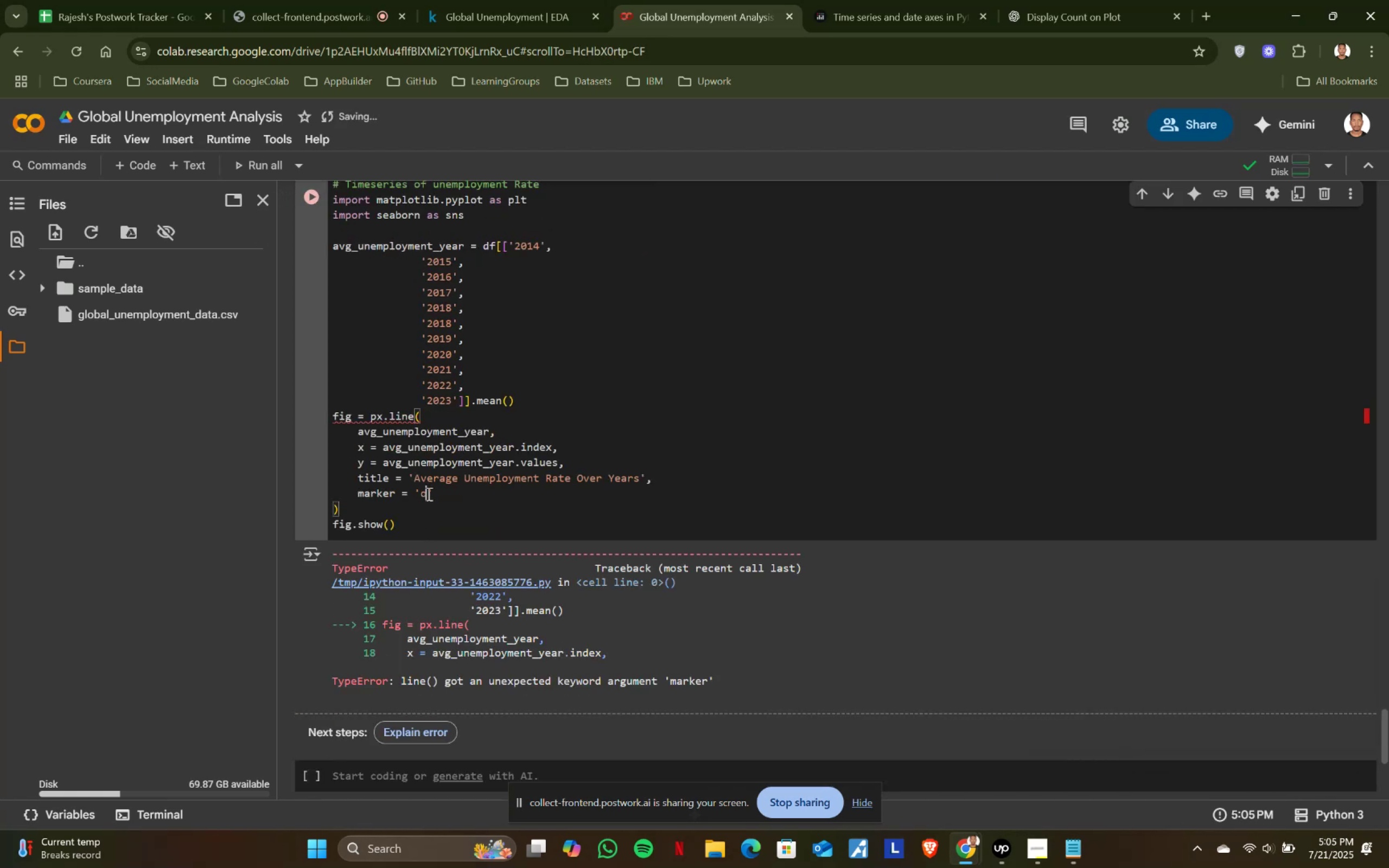 
key(Shift+ShiftRight)
 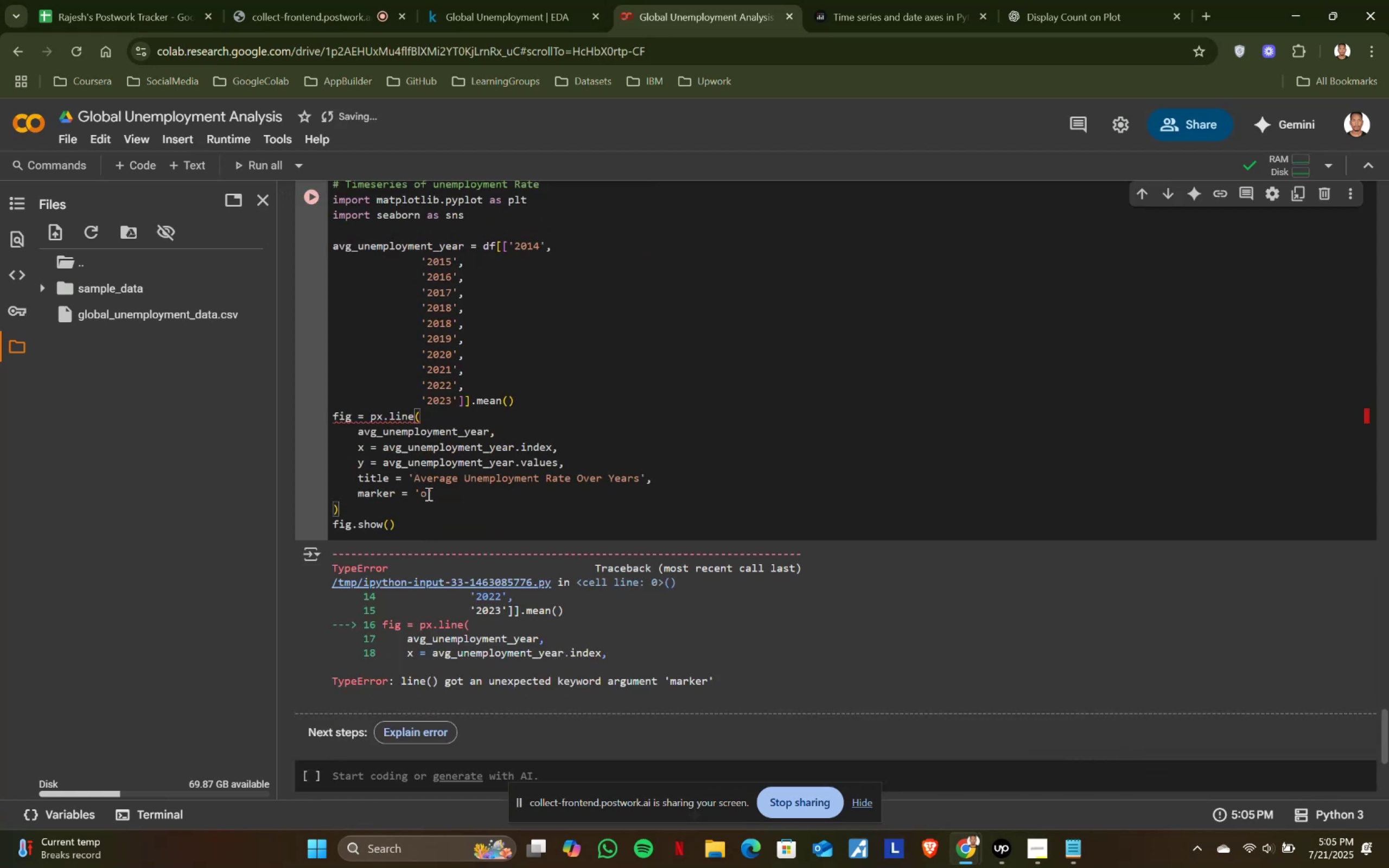 
key(Shift+Enter)
 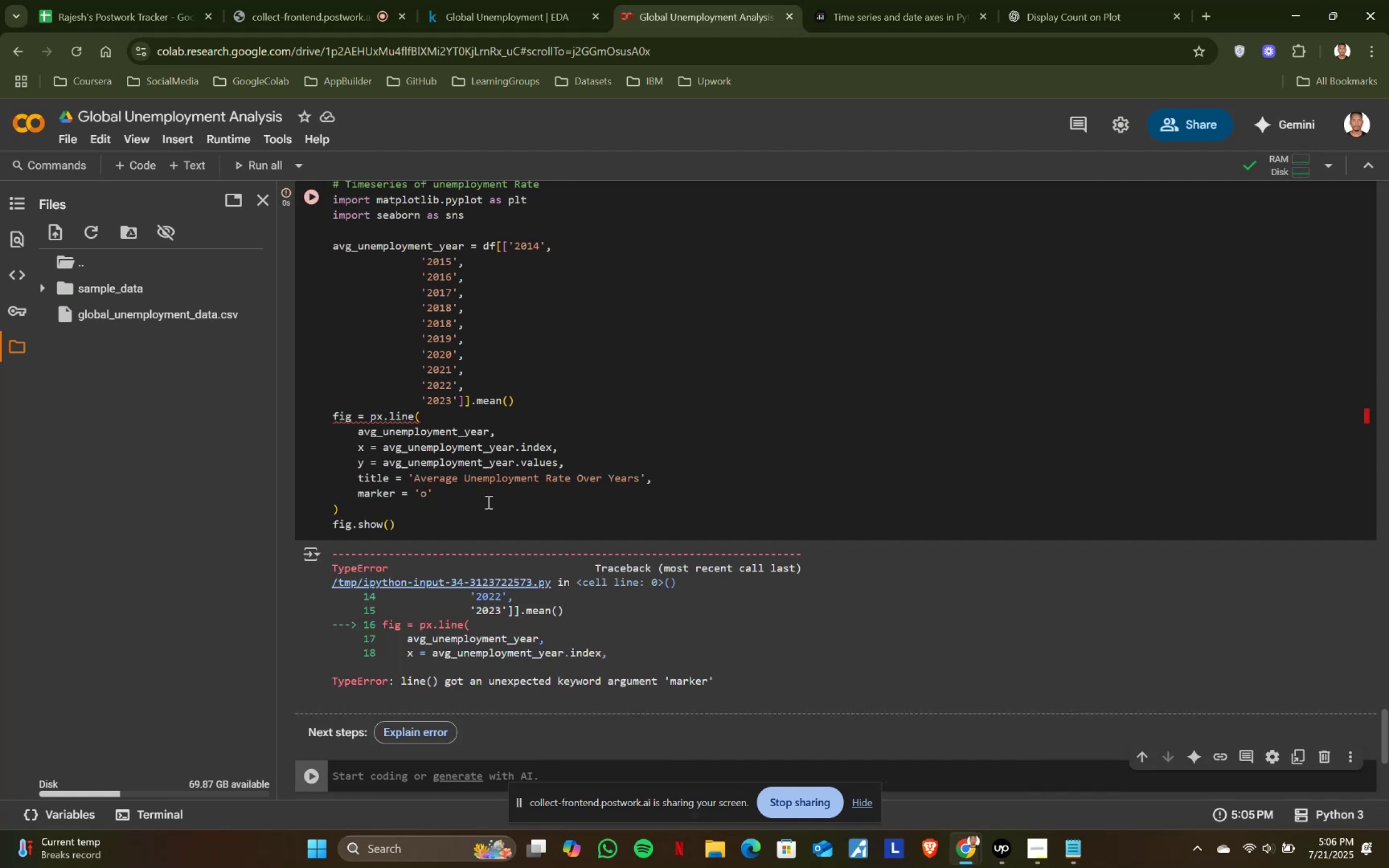 
wait(6.47)
 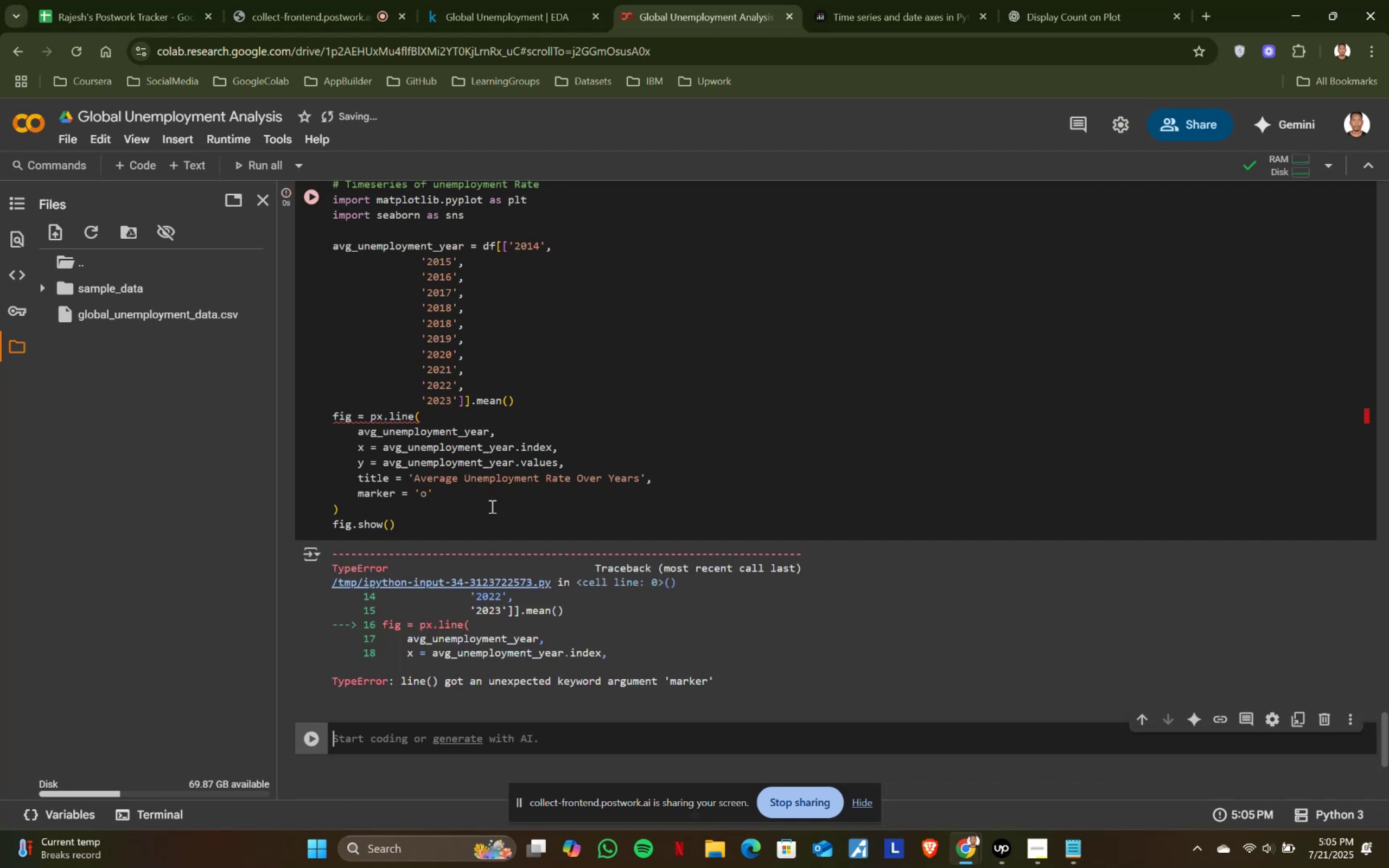 
left_click([904, 7])
 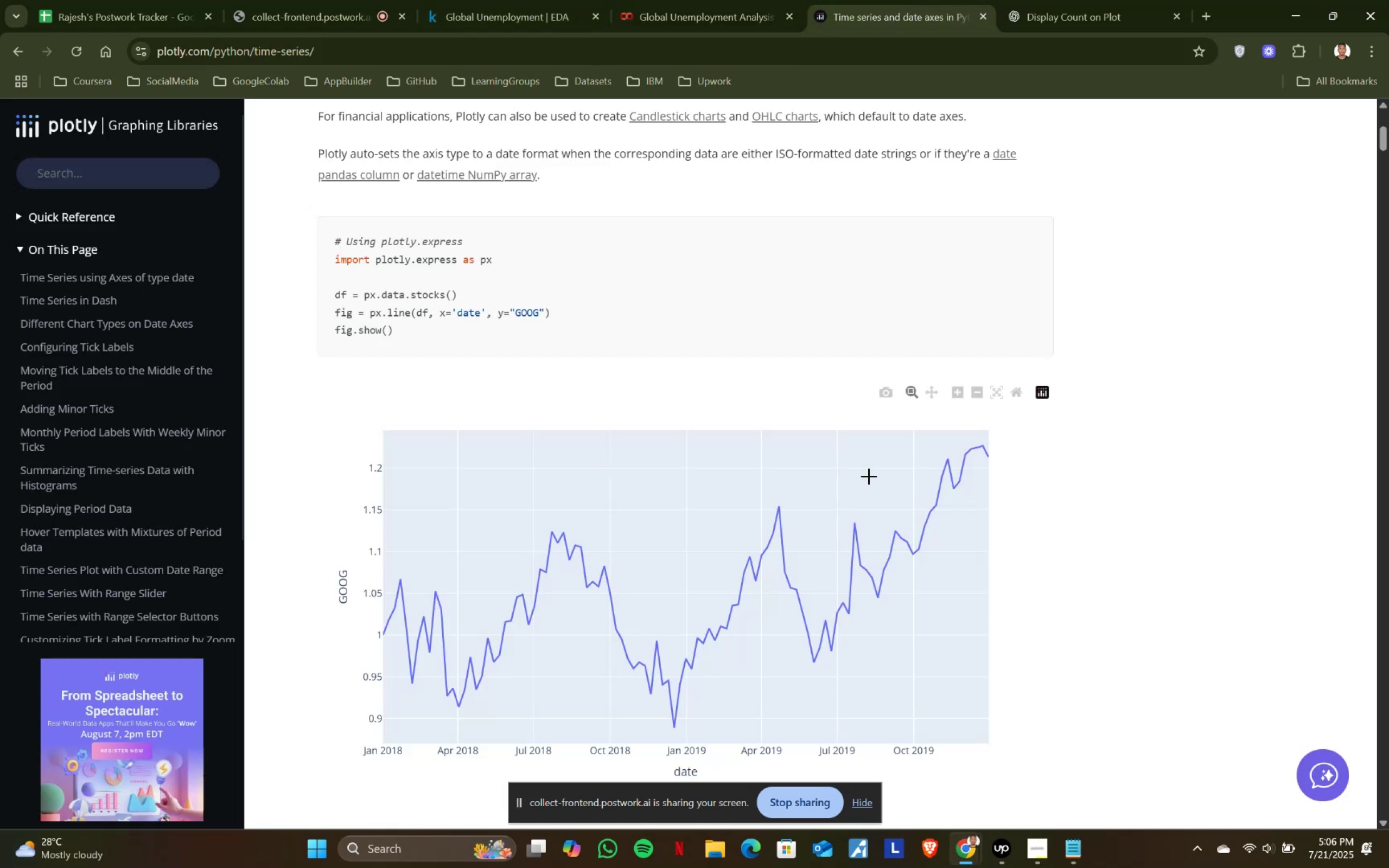 
scroll: coordinate [1125, 508], scroll_direction: down, amount: 6.0
 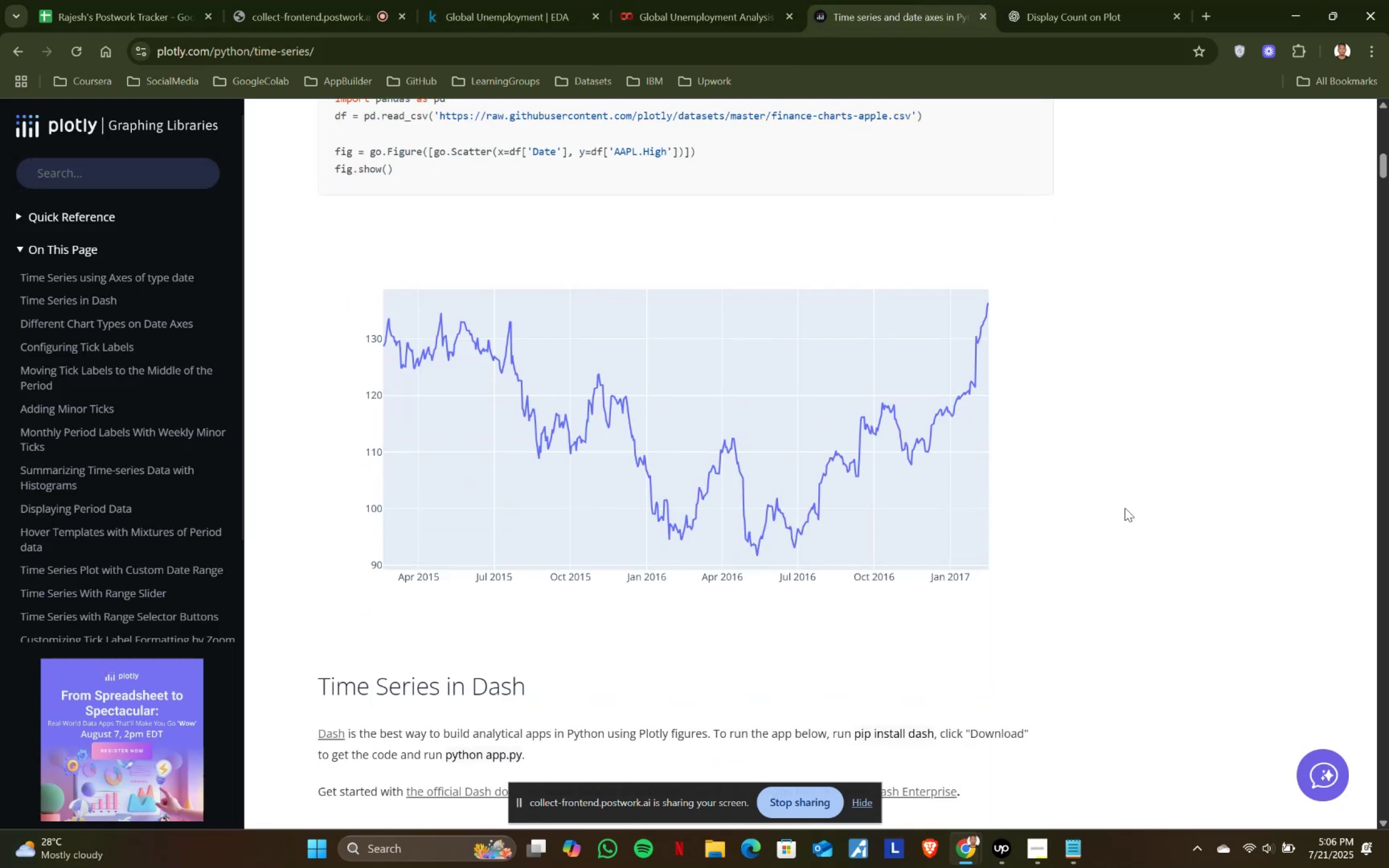 
scroll: coordinate [1125, 508], scroll_direction: up, amount: 1.0
 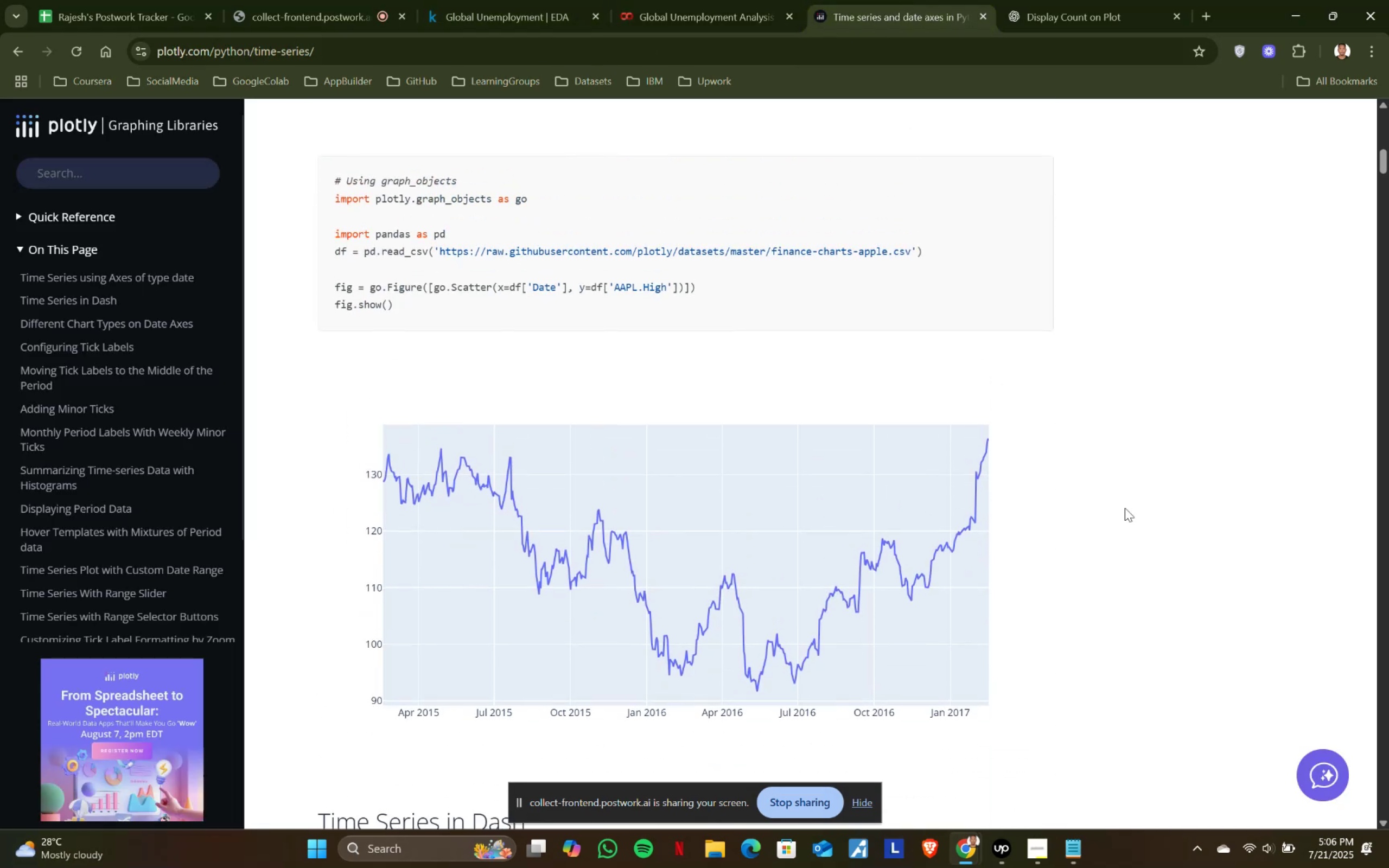 
scroll: coordinate [1125, 508], scroll_direction: down, amount: 6.0
 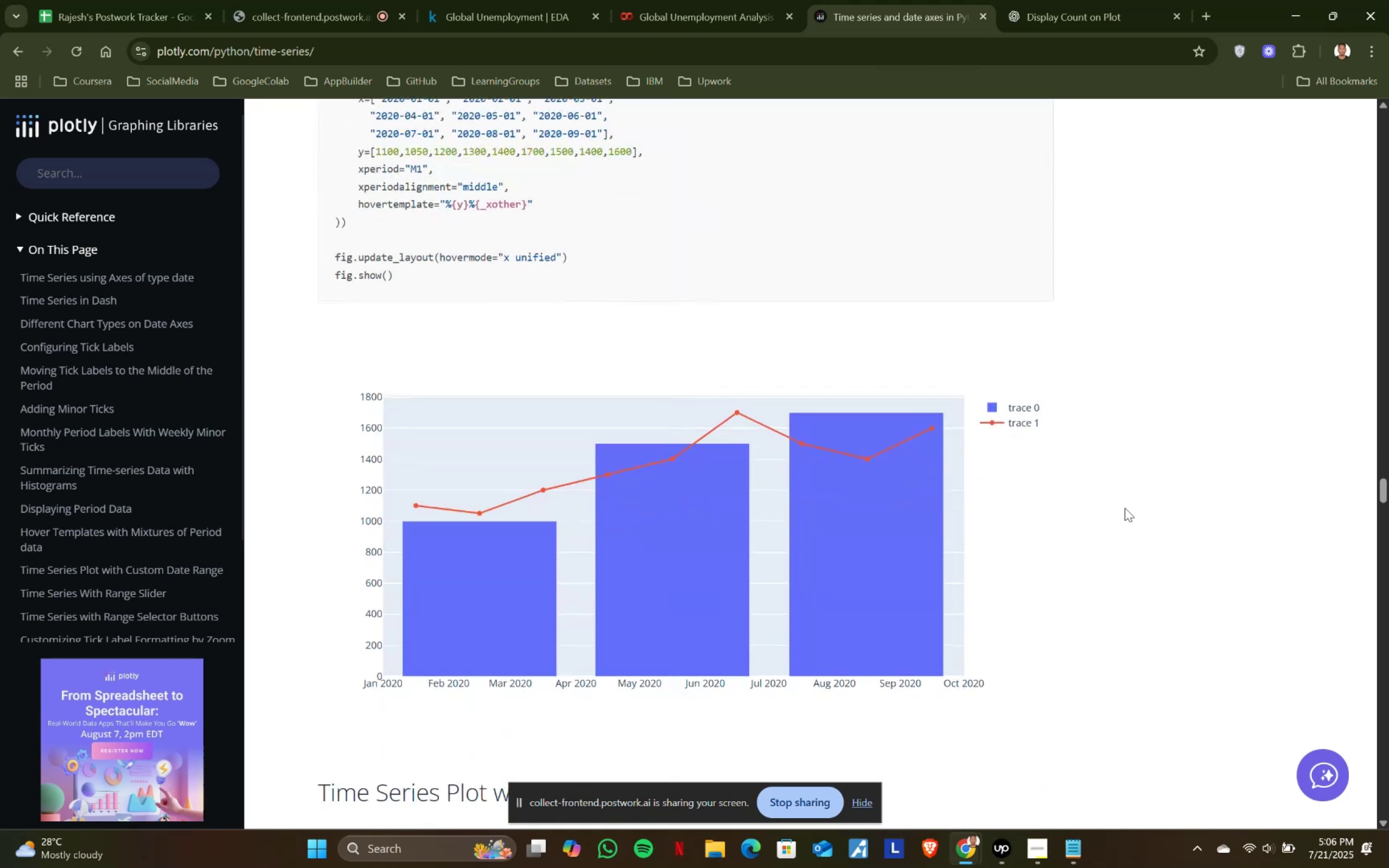 
scroll: coordinate [1125, 508], scroll_direction: up, amount: 2.0
 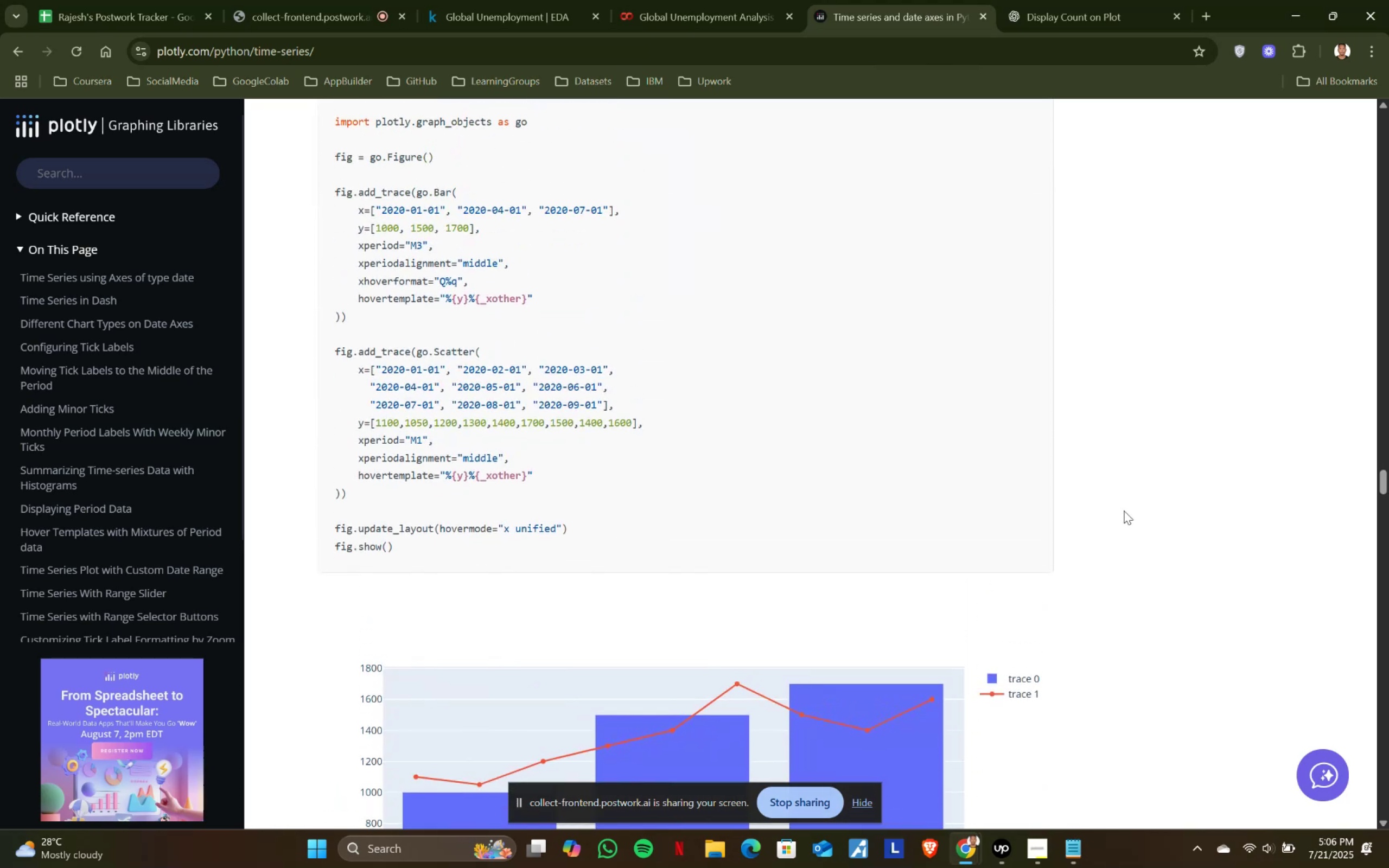 
wait(12.61)
 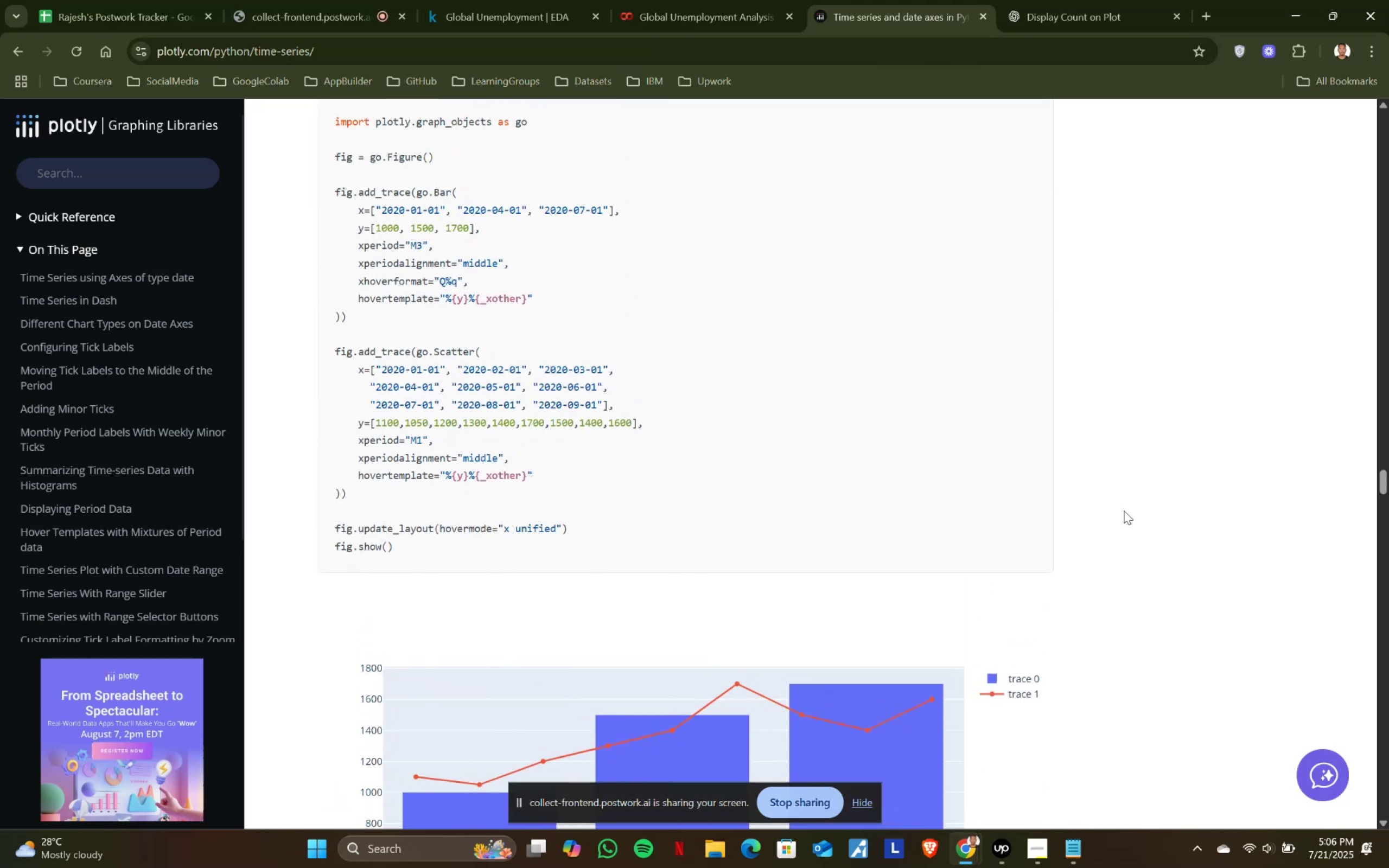 
scroll: coordinate [1124, 510], scroll_direction: down, amount: 8.0
 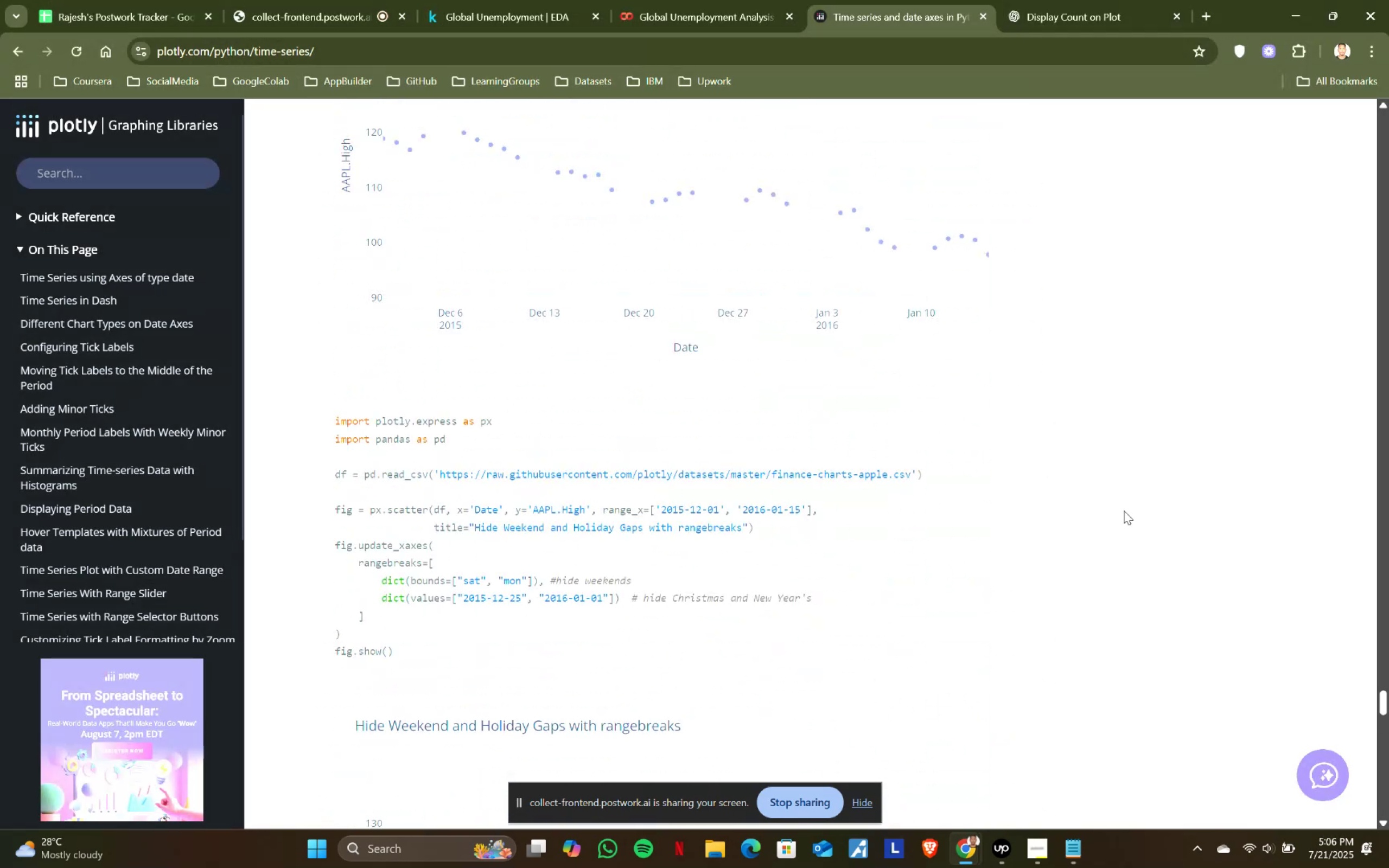 
scroll: coordinate [1124, 510], scroll_direction: up, amount: 4.0
 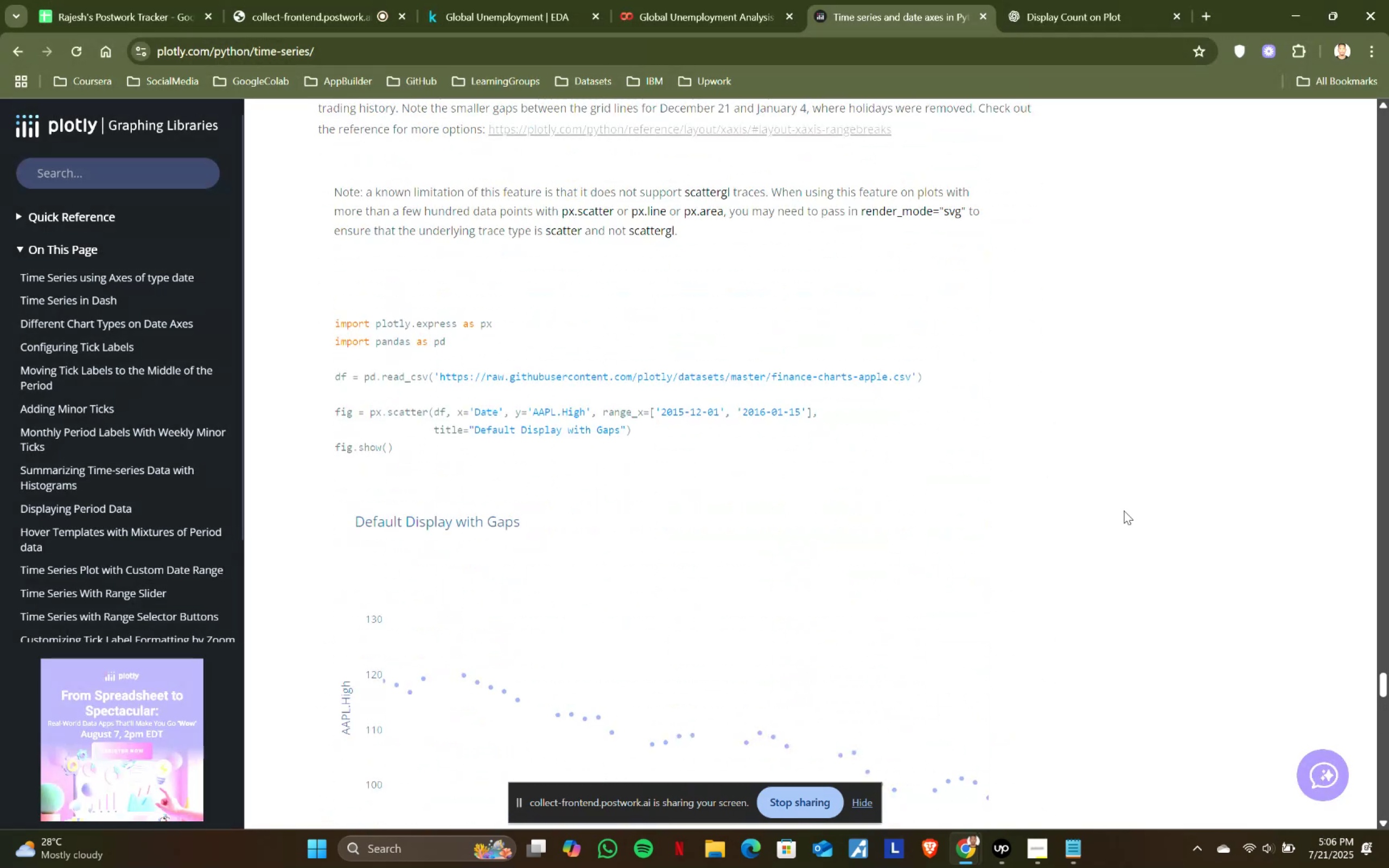 
scroll: coordinate [1124, 510], scroll_direction: down, amount: 5.0
 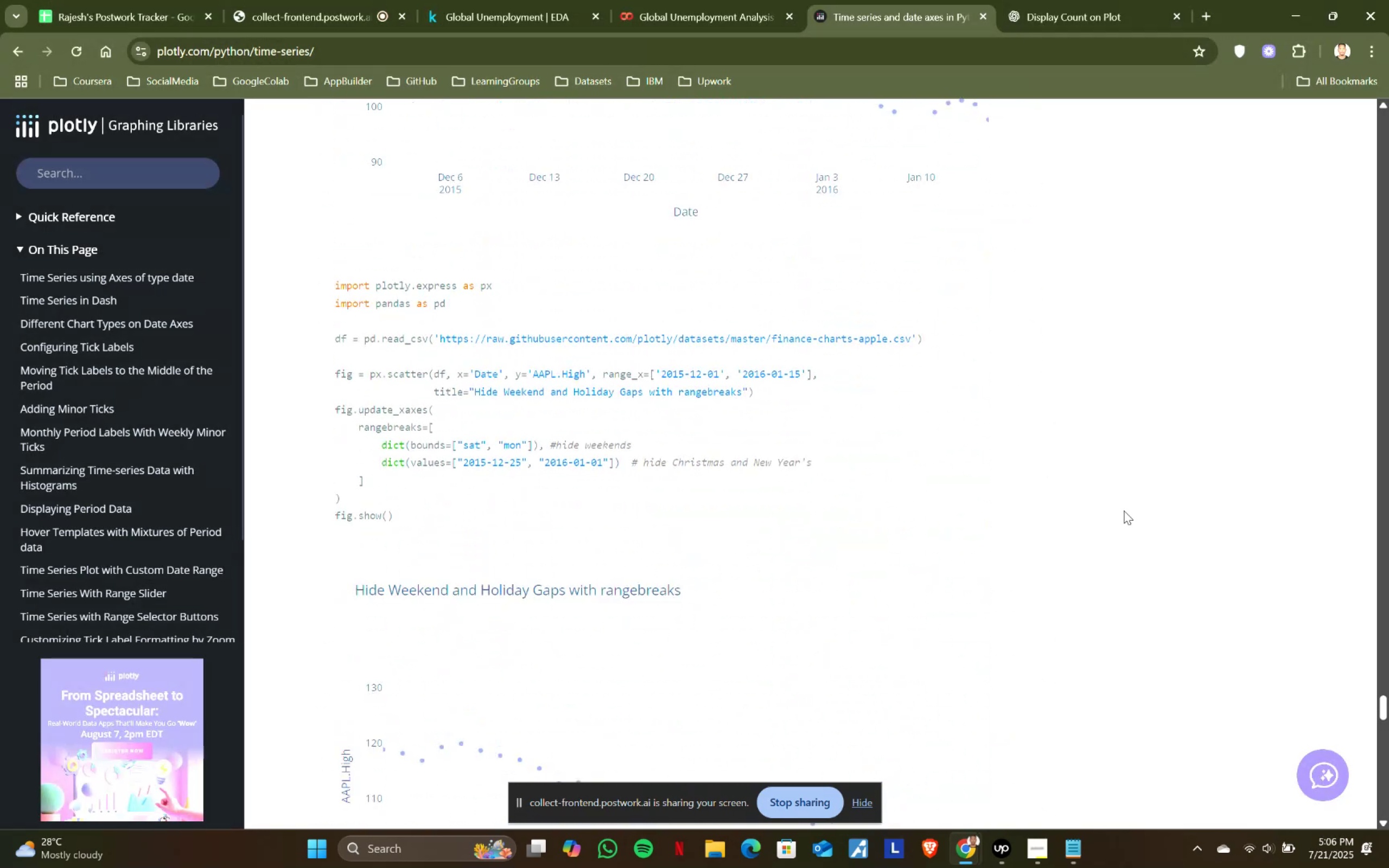 
scroll: coordinate [1124, 510], scroll_direction: up, amount: 28.0
 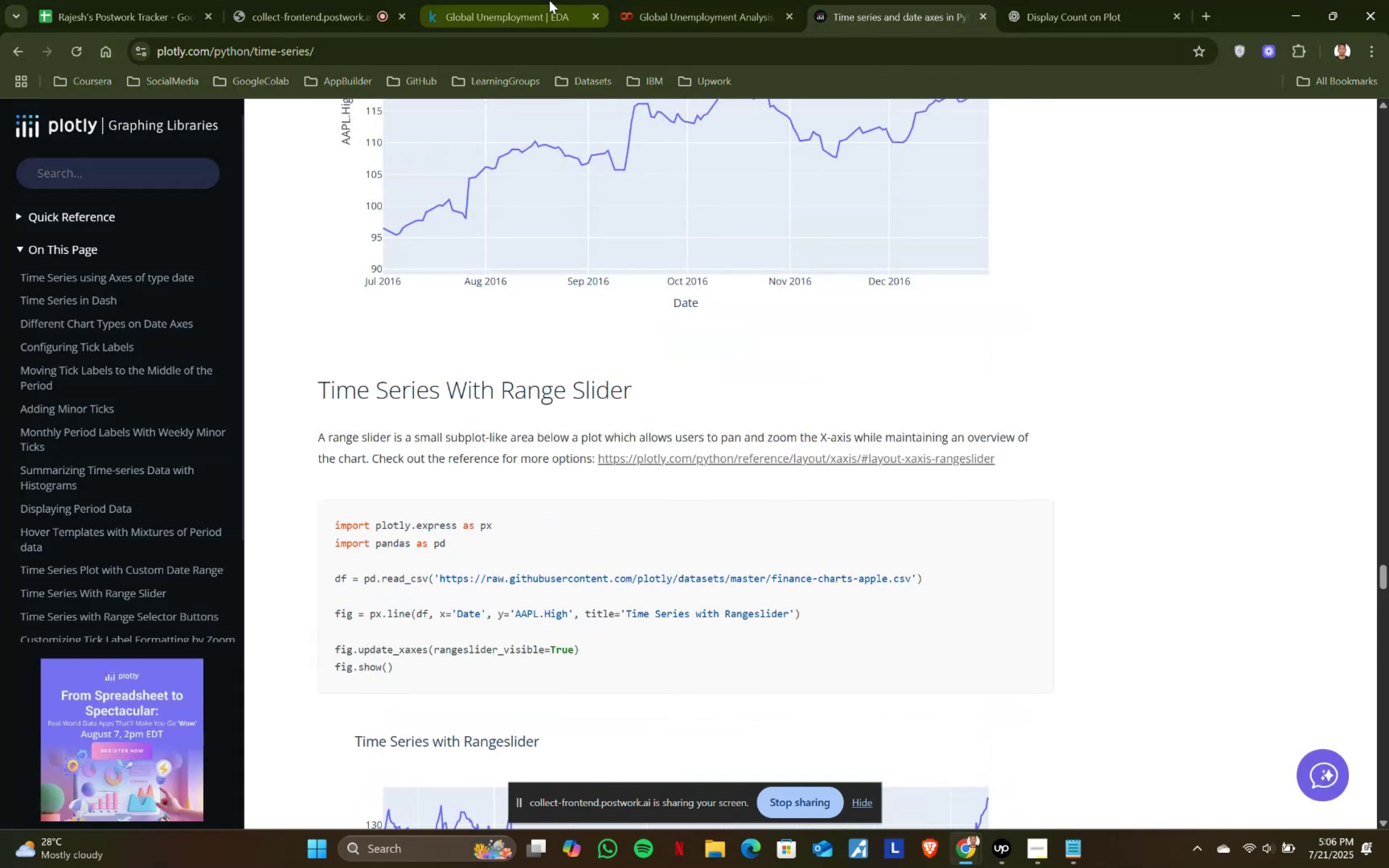 
left_click([668, 0])
 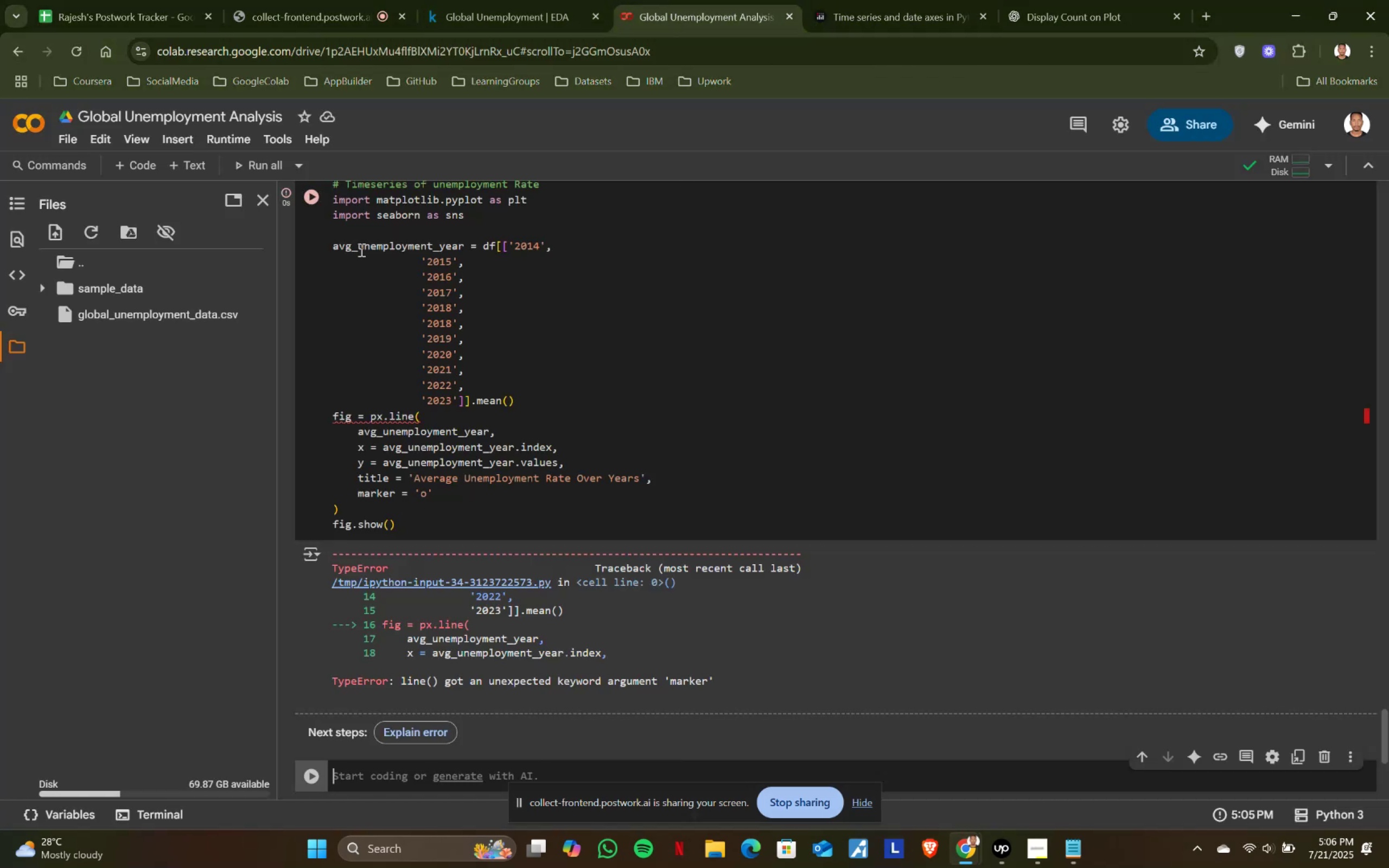 
left_click_drag(start_coordinate=[492, 223], to_coordinate=[323, 197])
 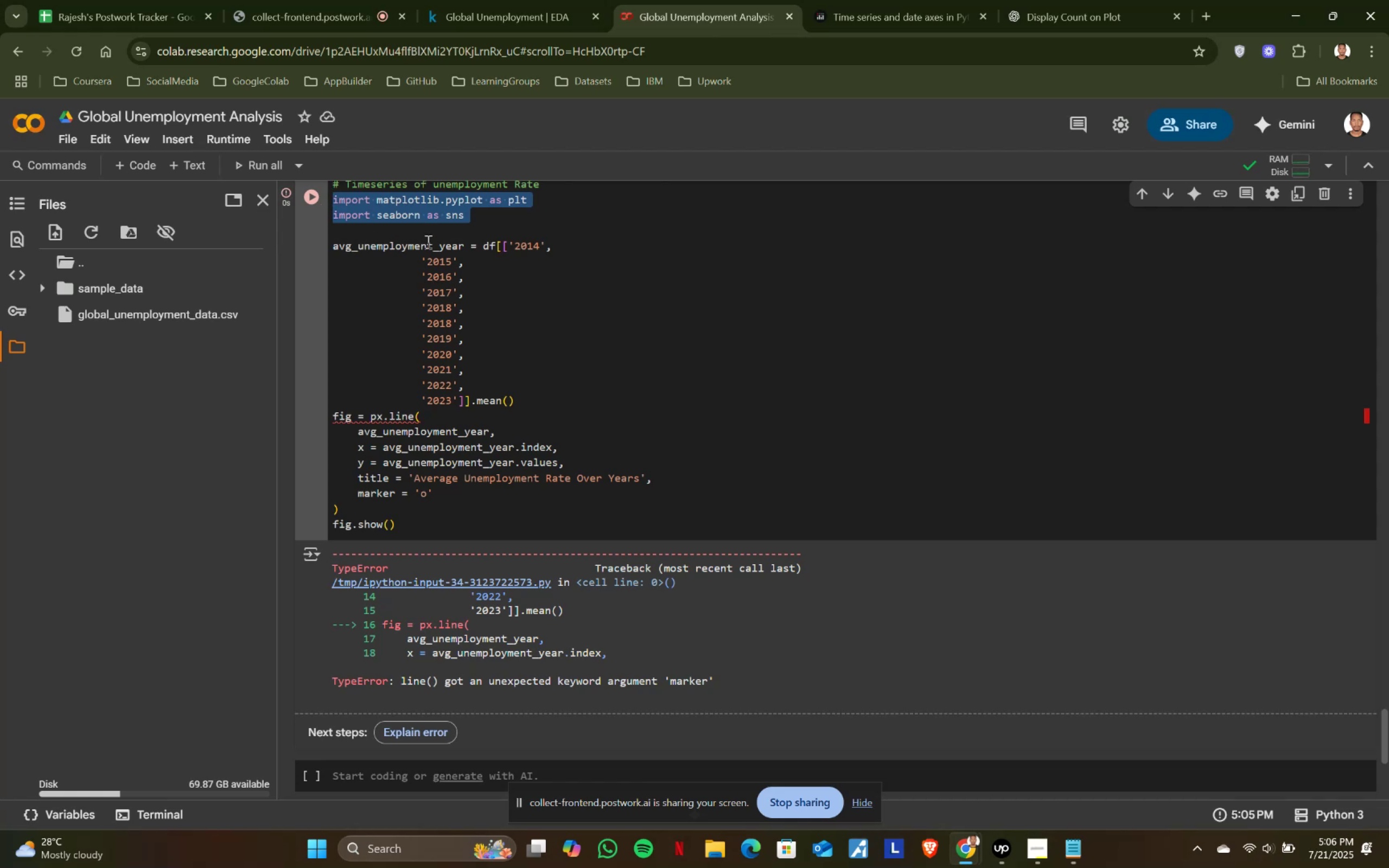 
key(Backspace)
 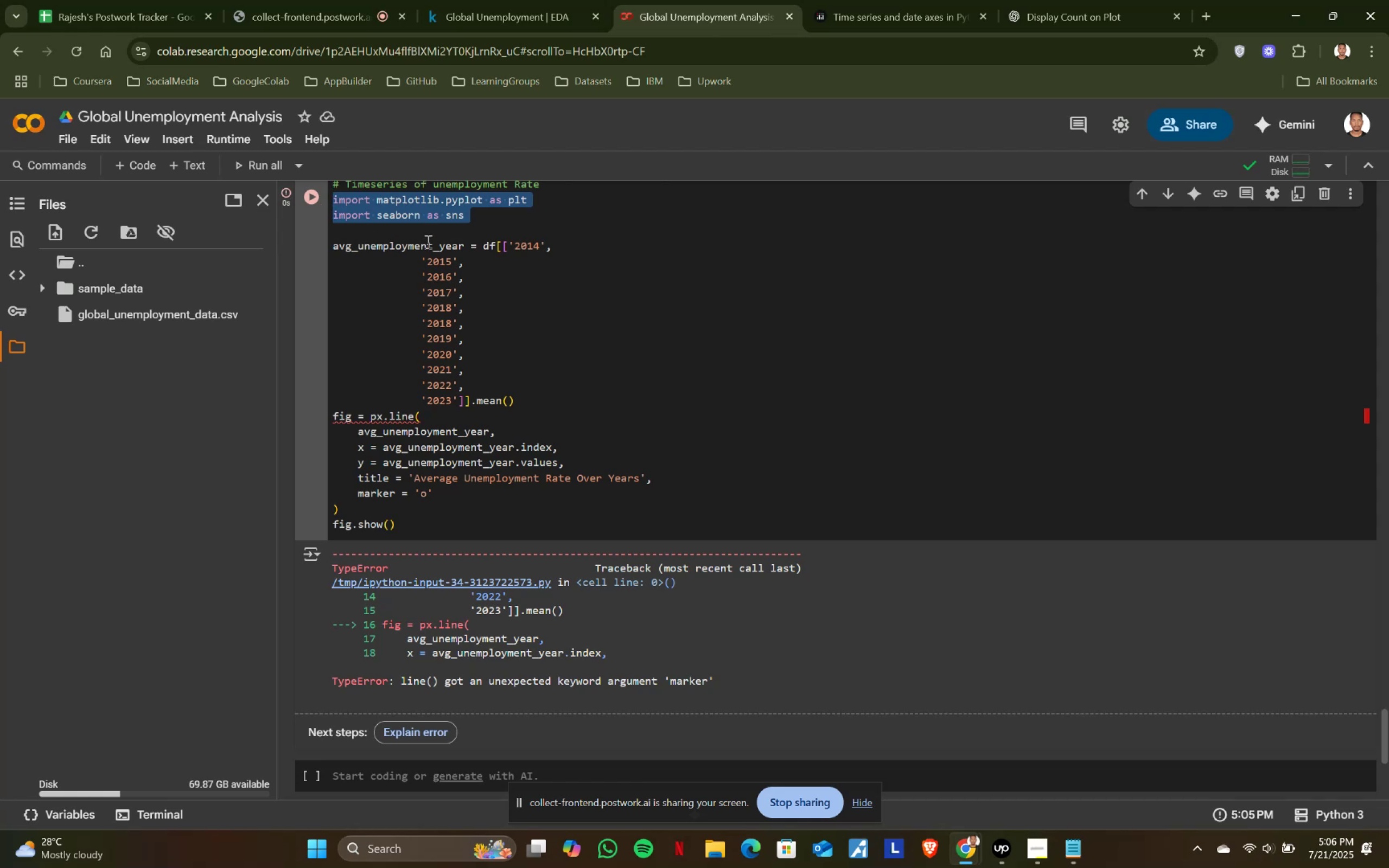 
key(Delete)
 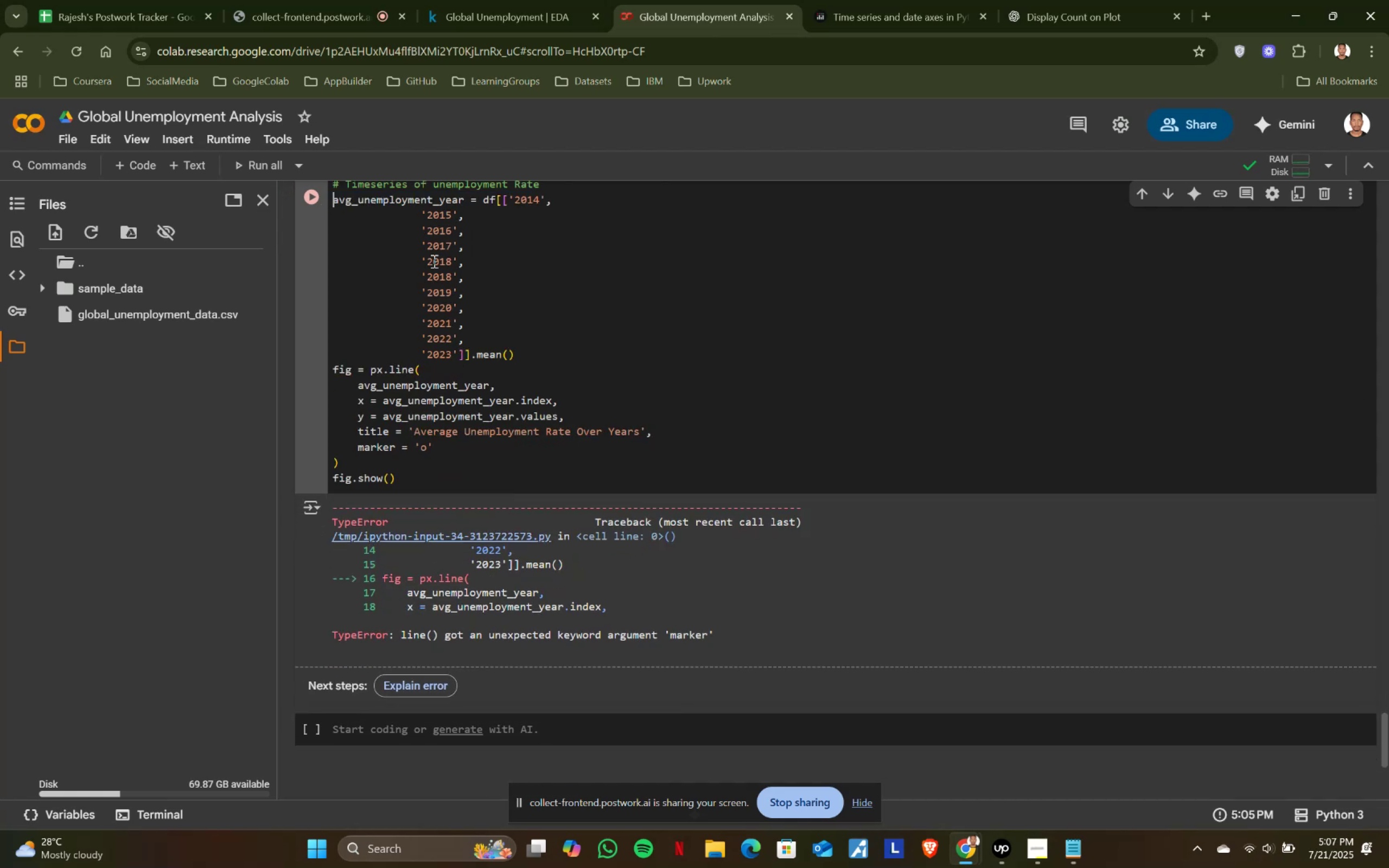 
left_click_drag(start_coordinate=[411, 478], to_coordinate=[328, 204])
 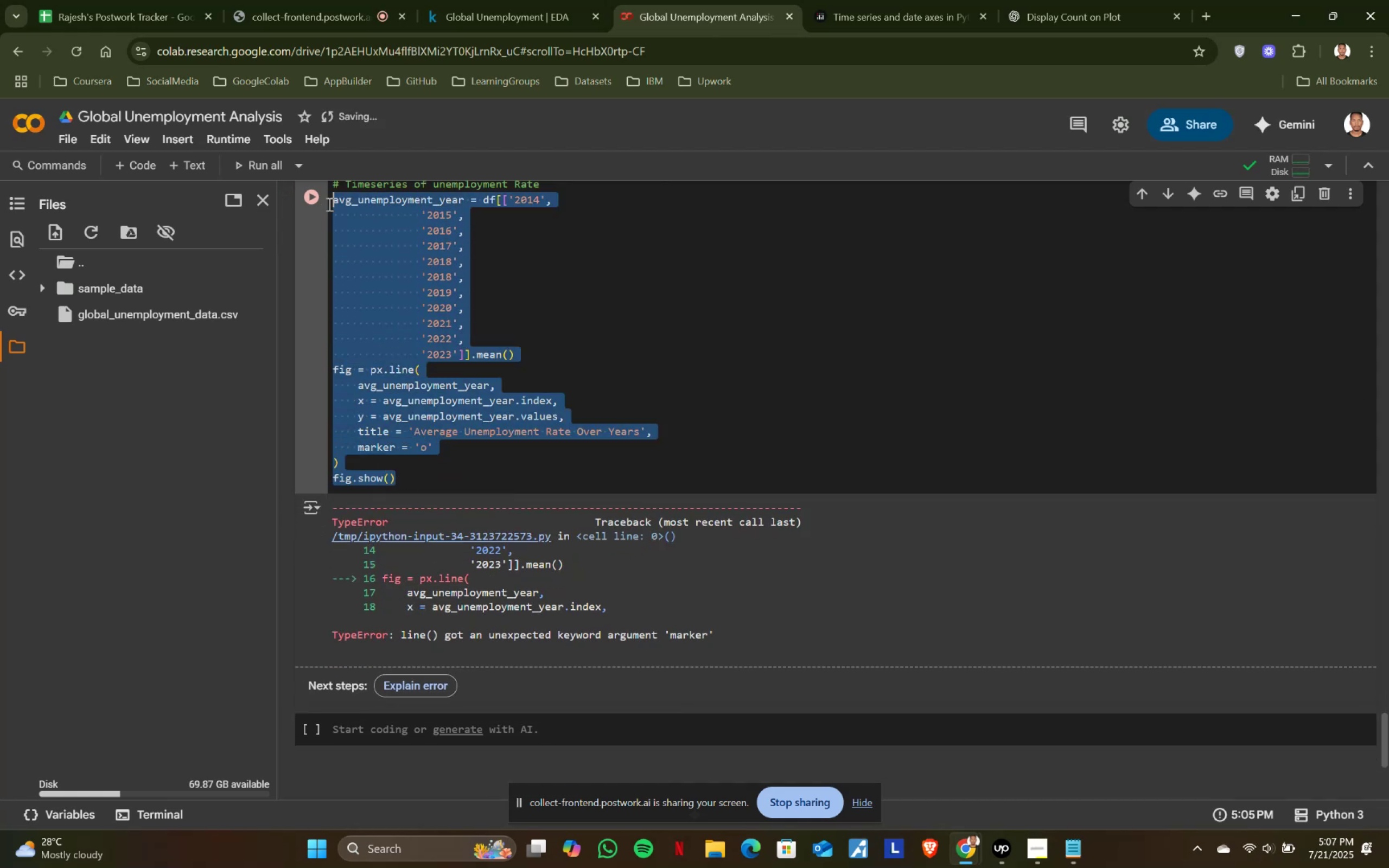 
key(Control+ControlLeft)
 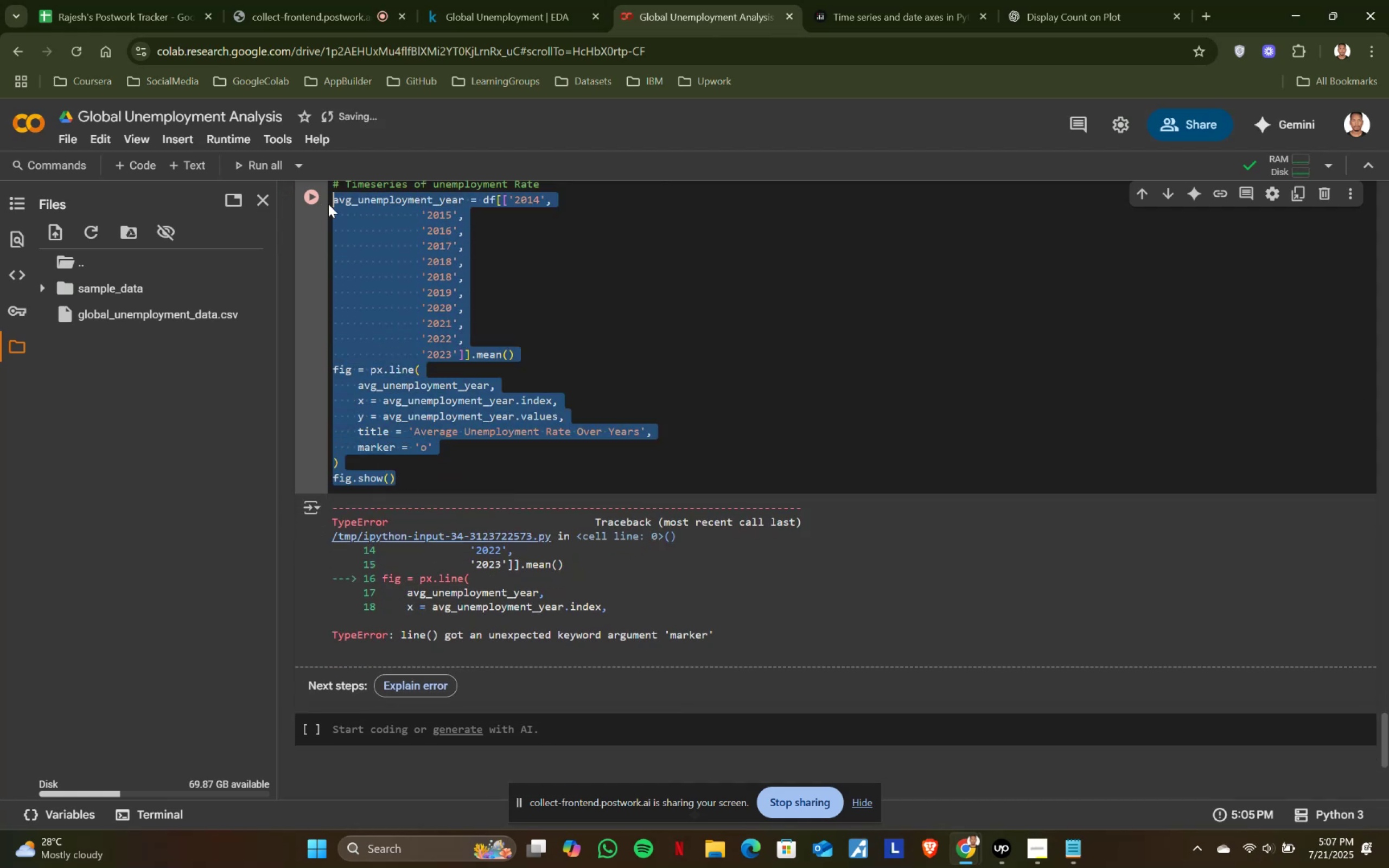 
key(Control+C)
 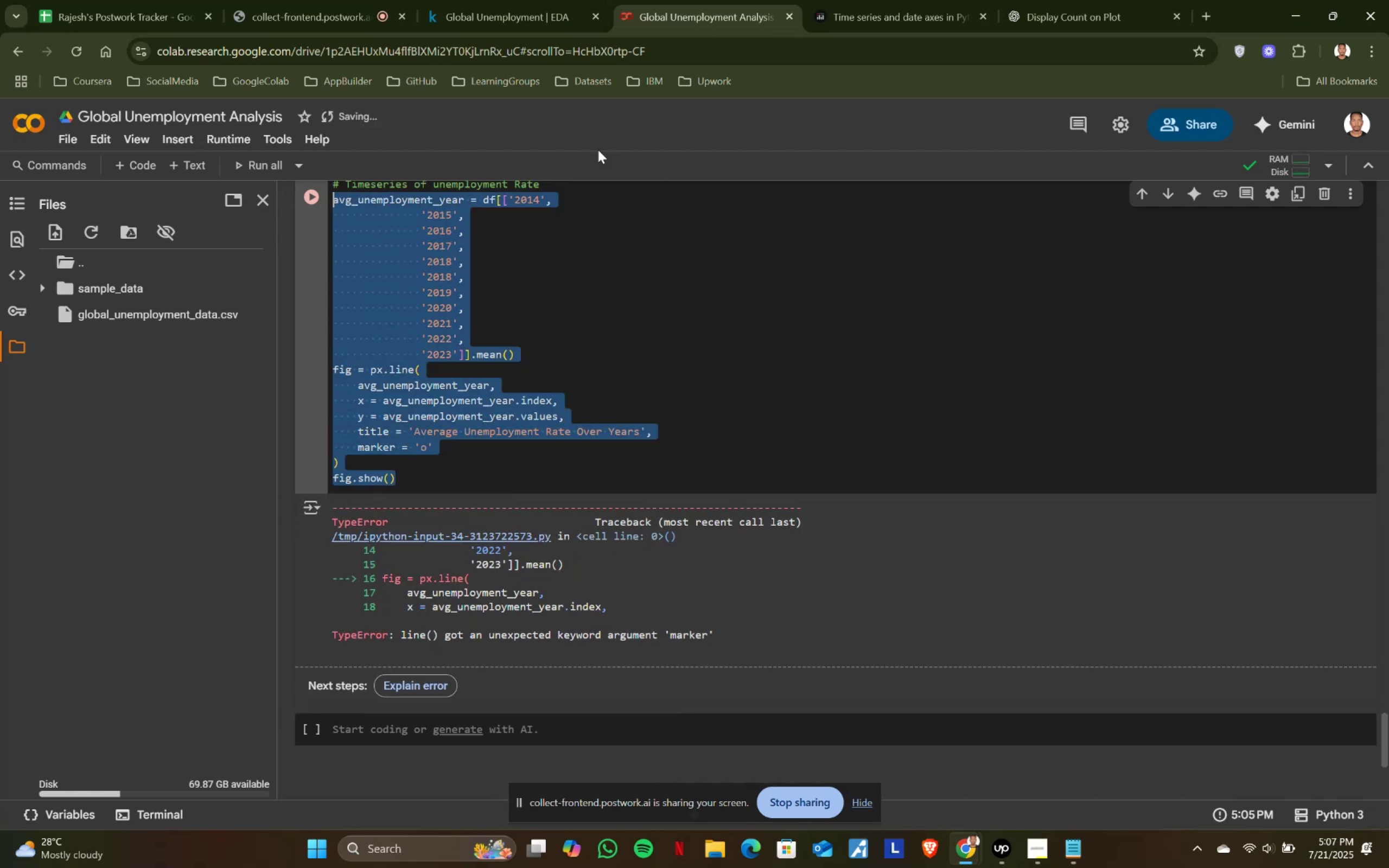 
key(Control+ControlLeft)
 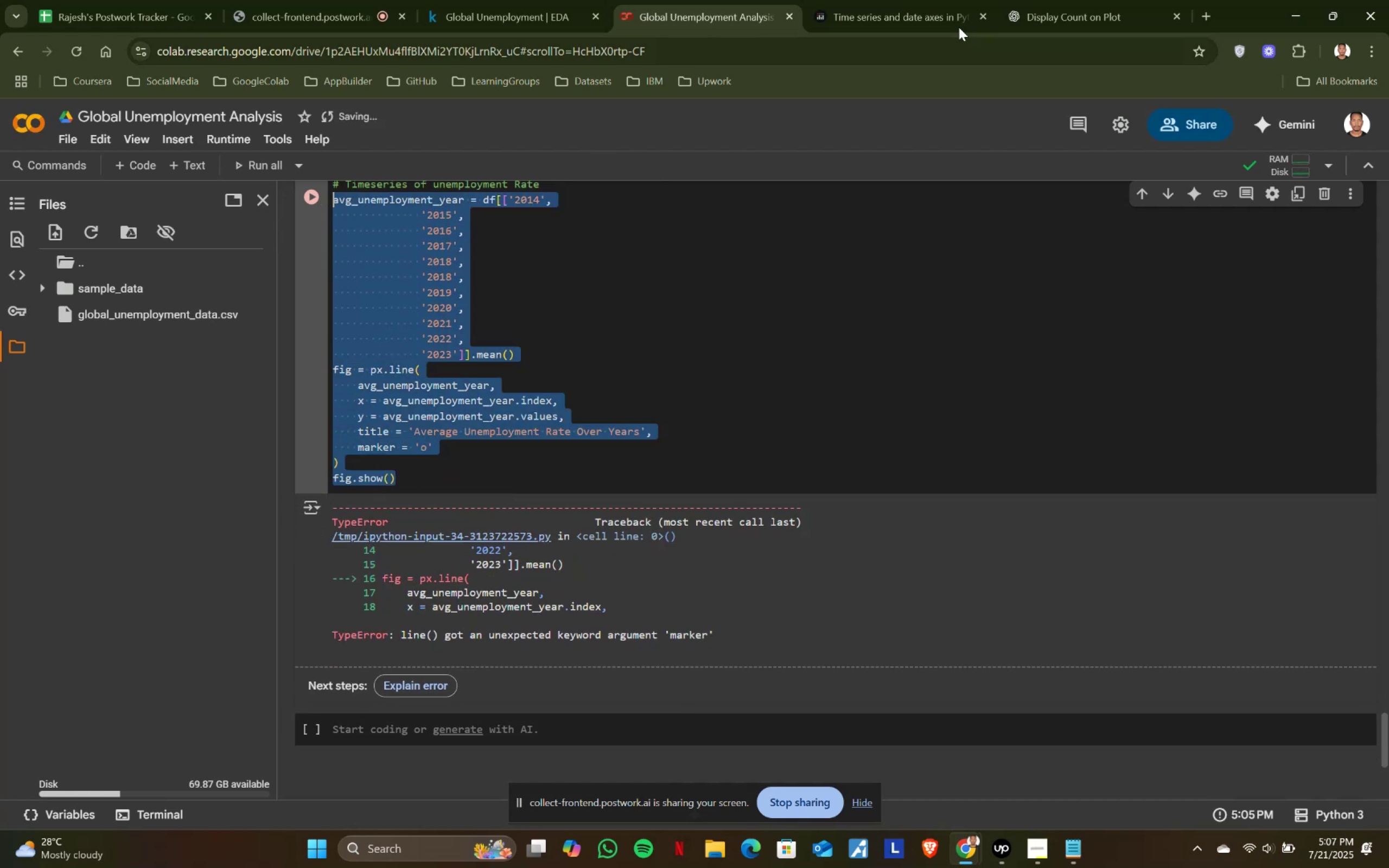 
key(Control+C)
 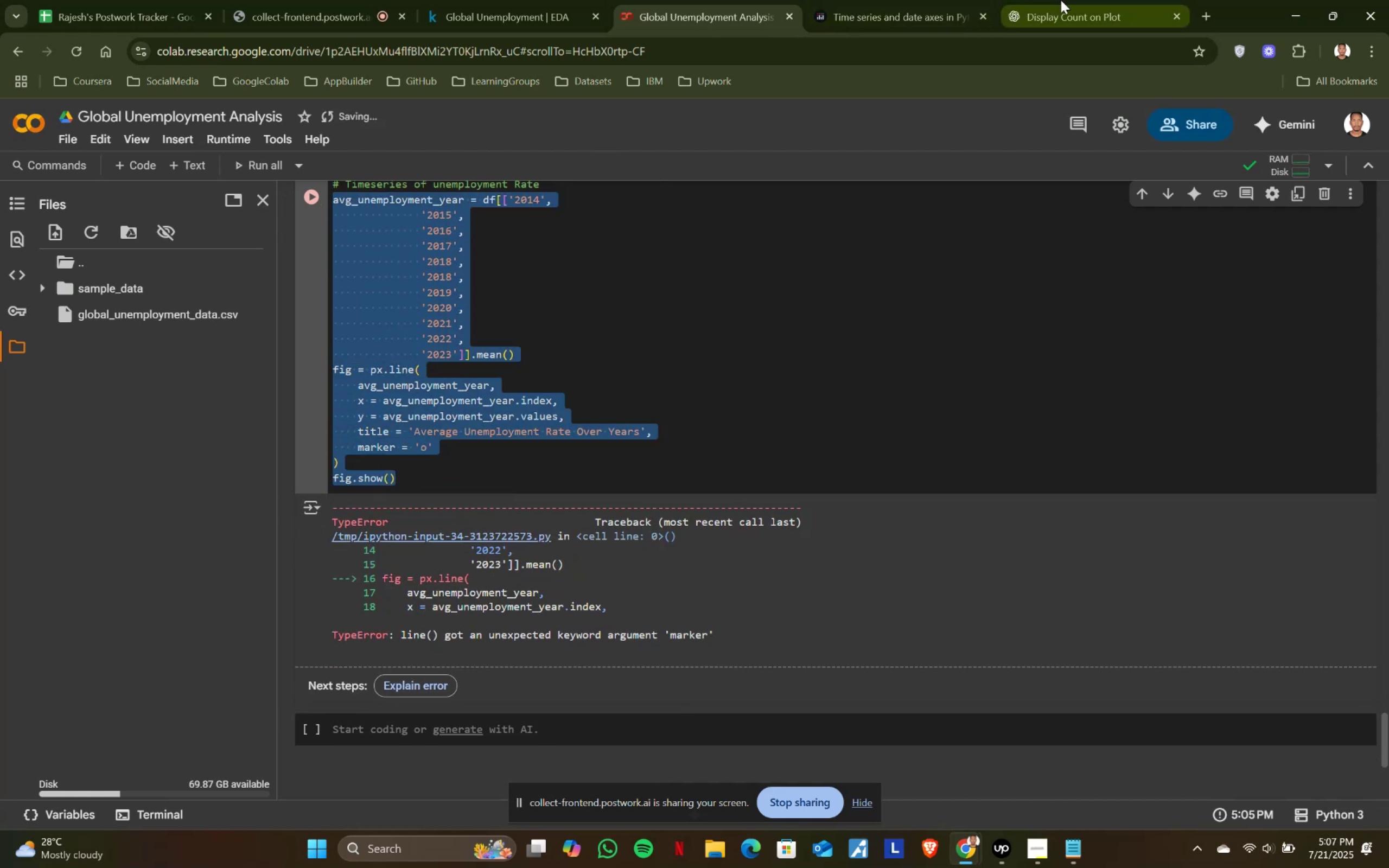 
left_click([1066, 0])
 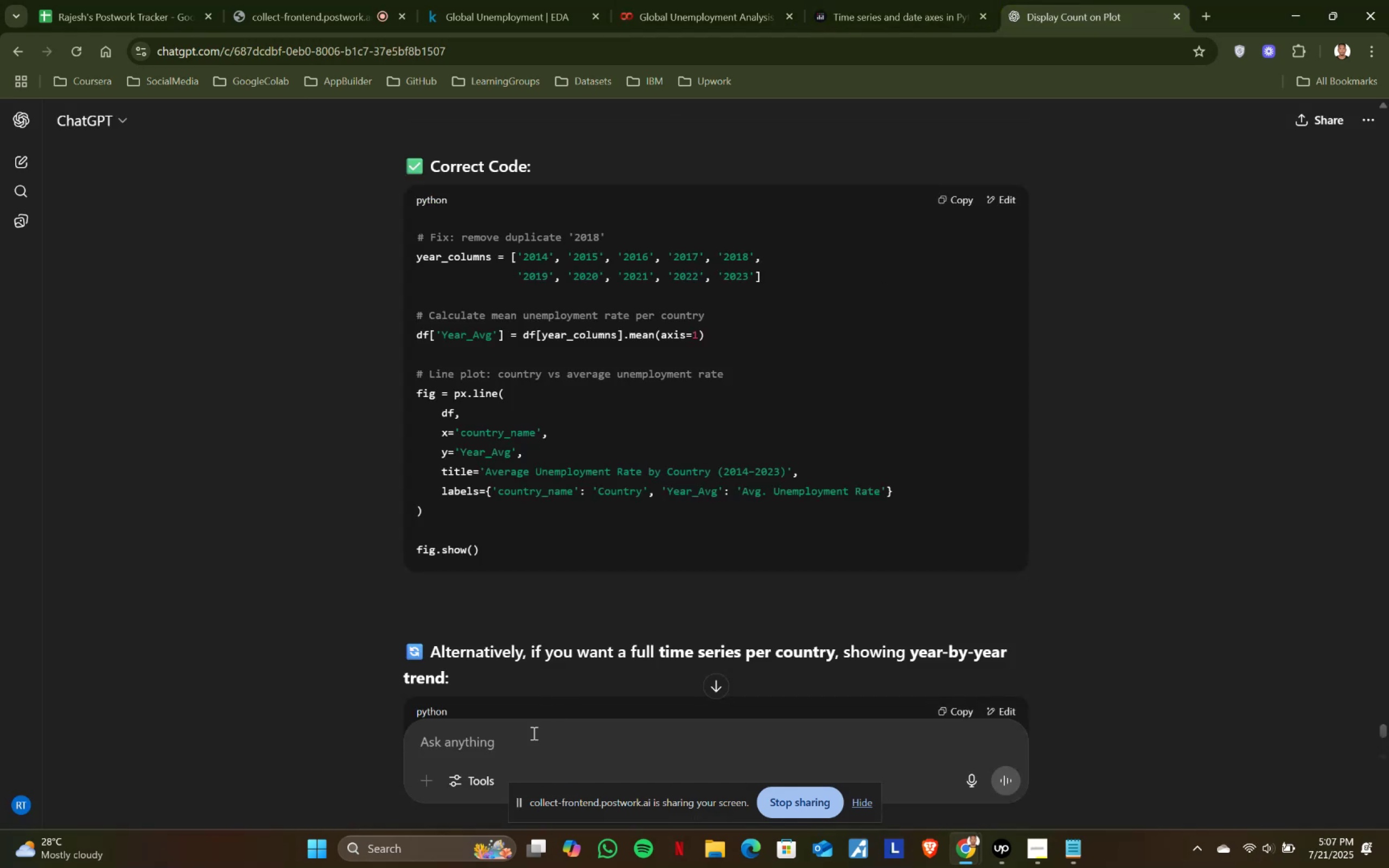 
left_click([530, 734])
 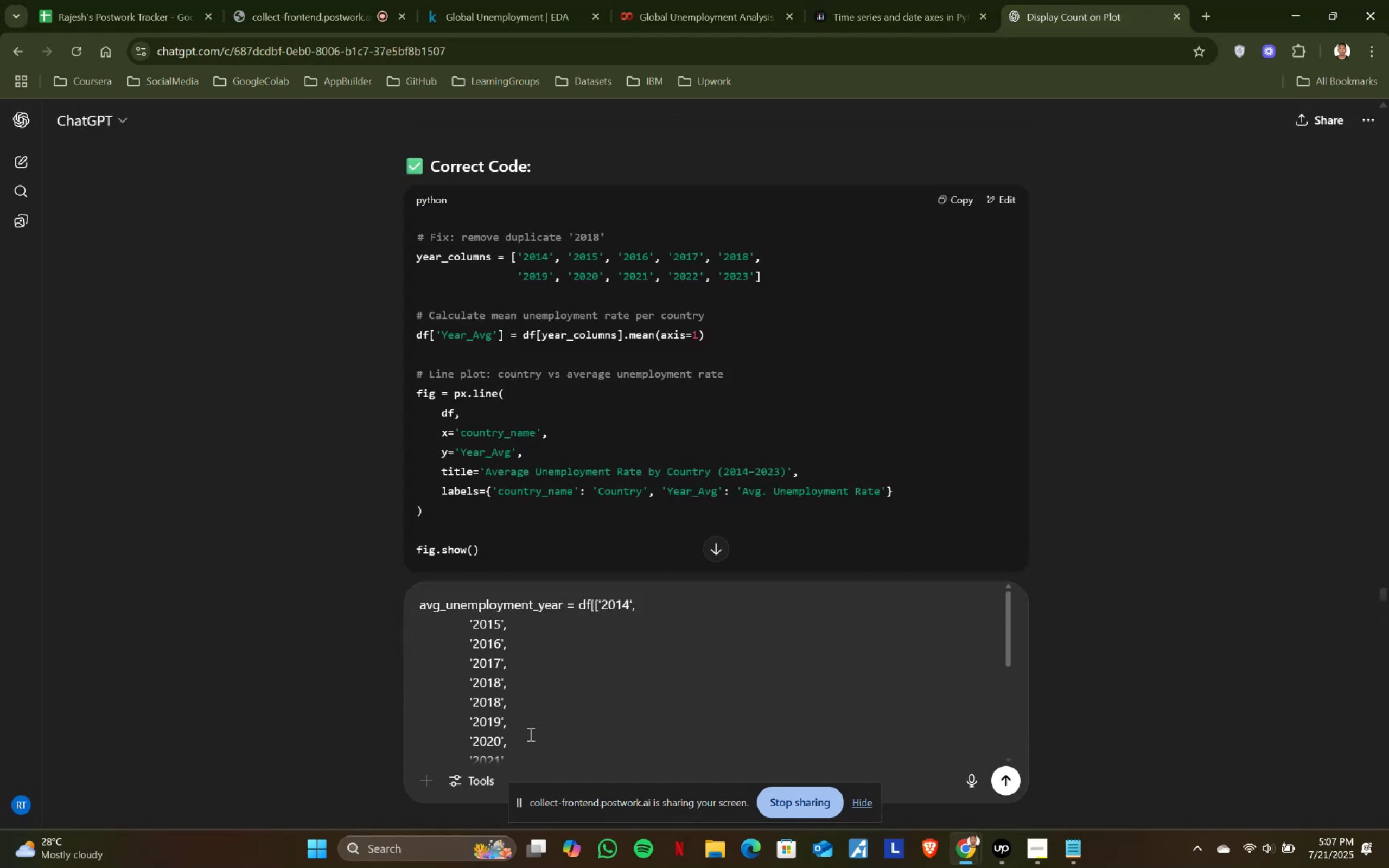 
key(Control+ControlLeft)
 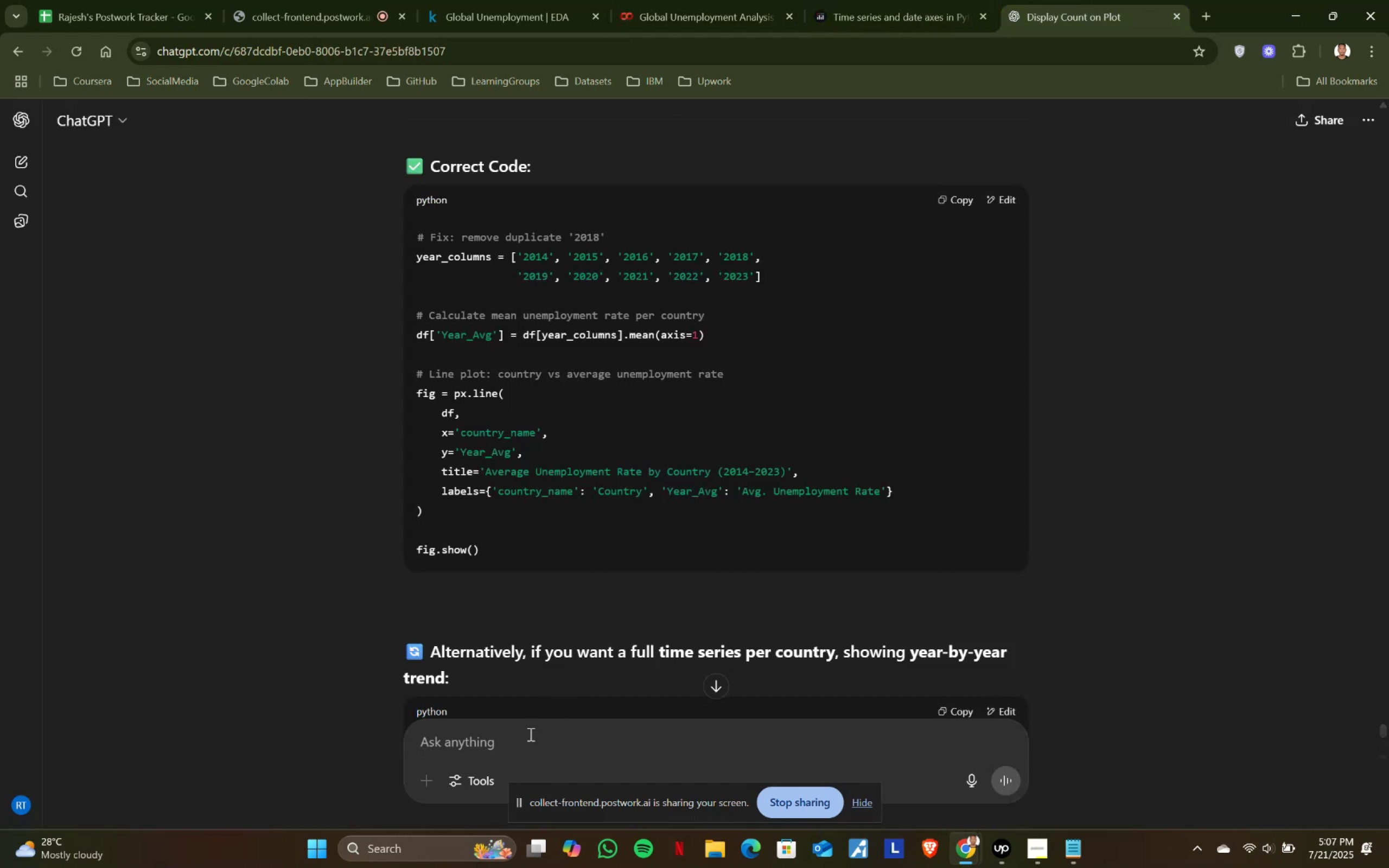 
key(Control+V)
 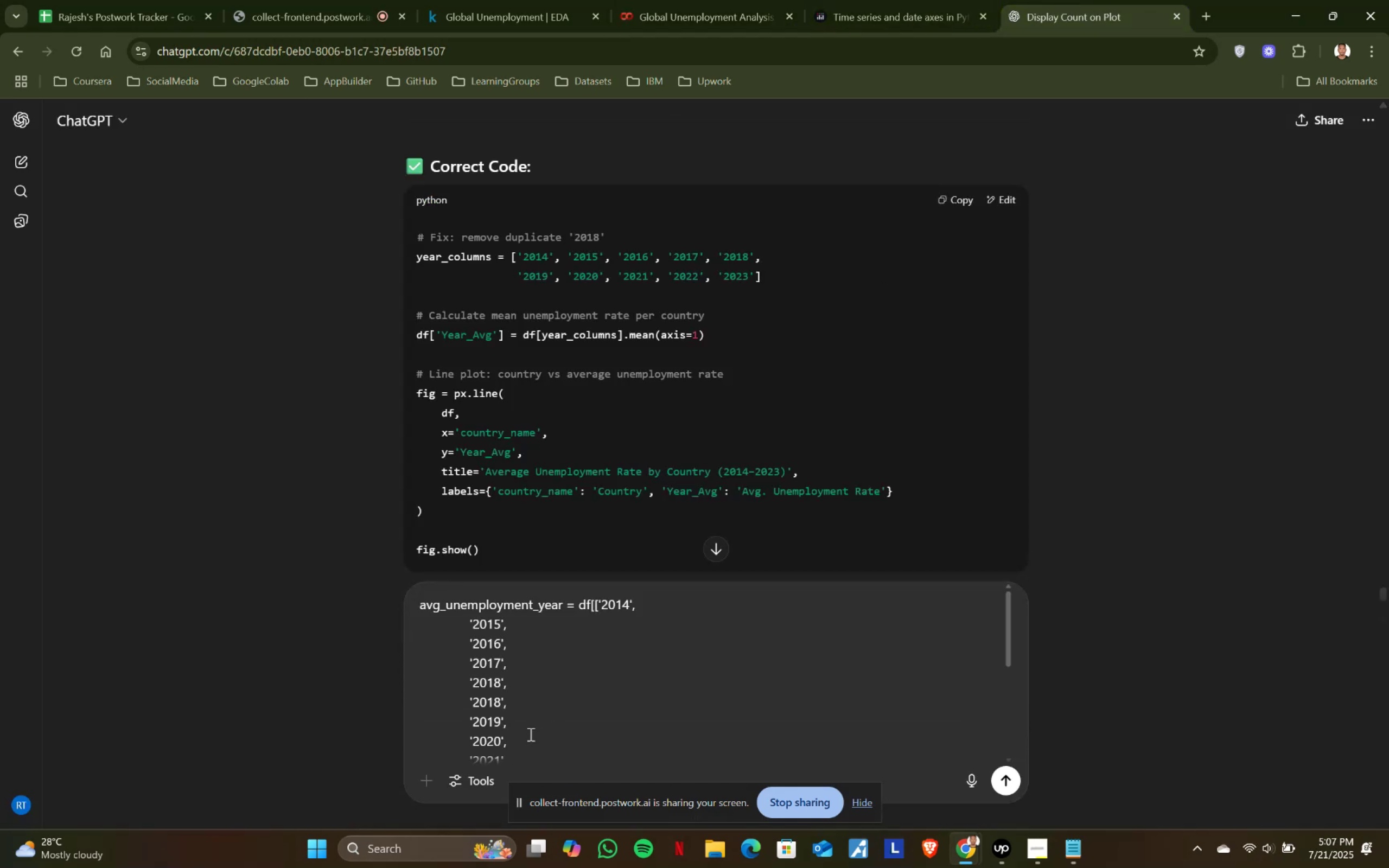 
key(Shift+ShiftRight)
 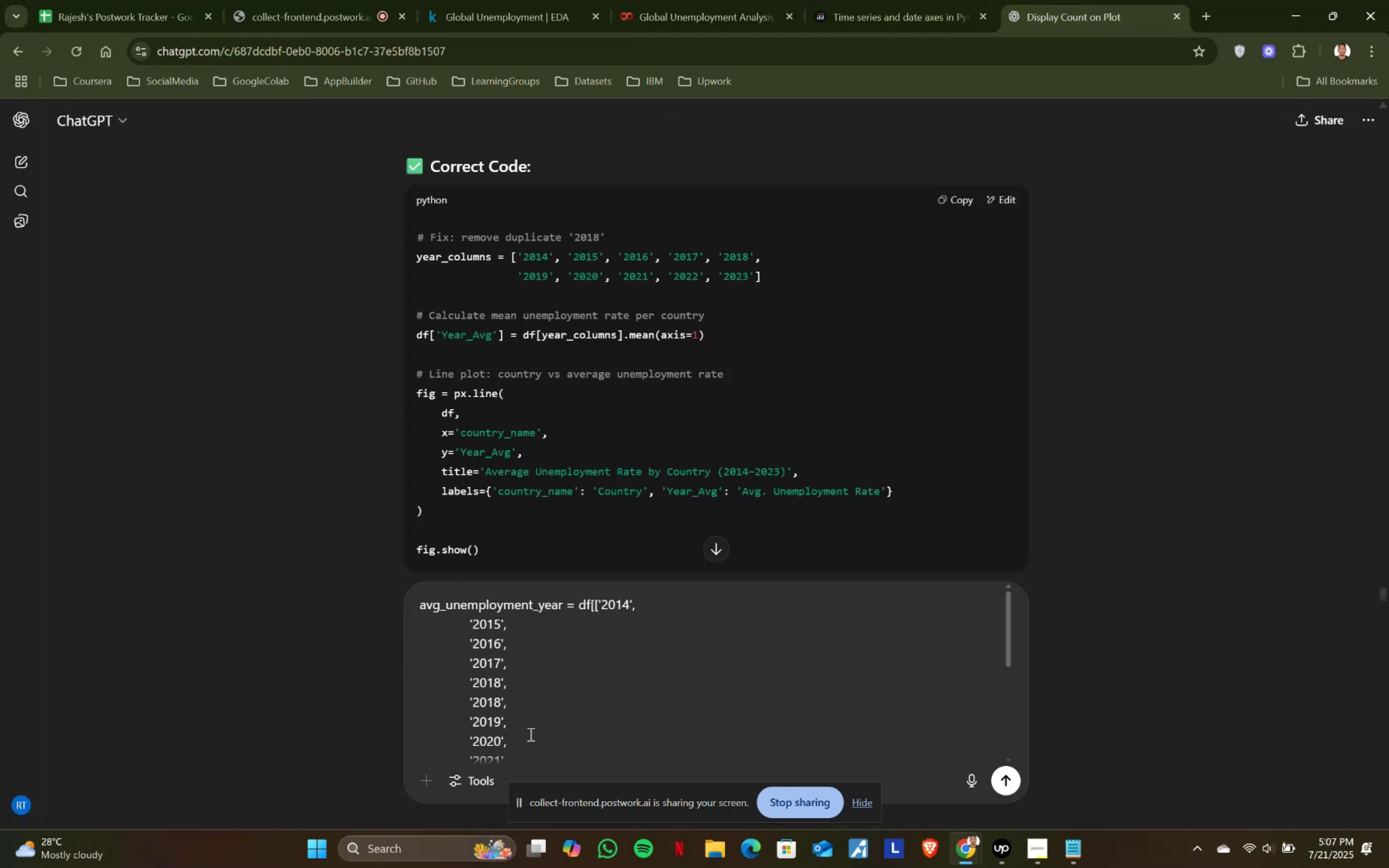 
key(Shift+Enter)
 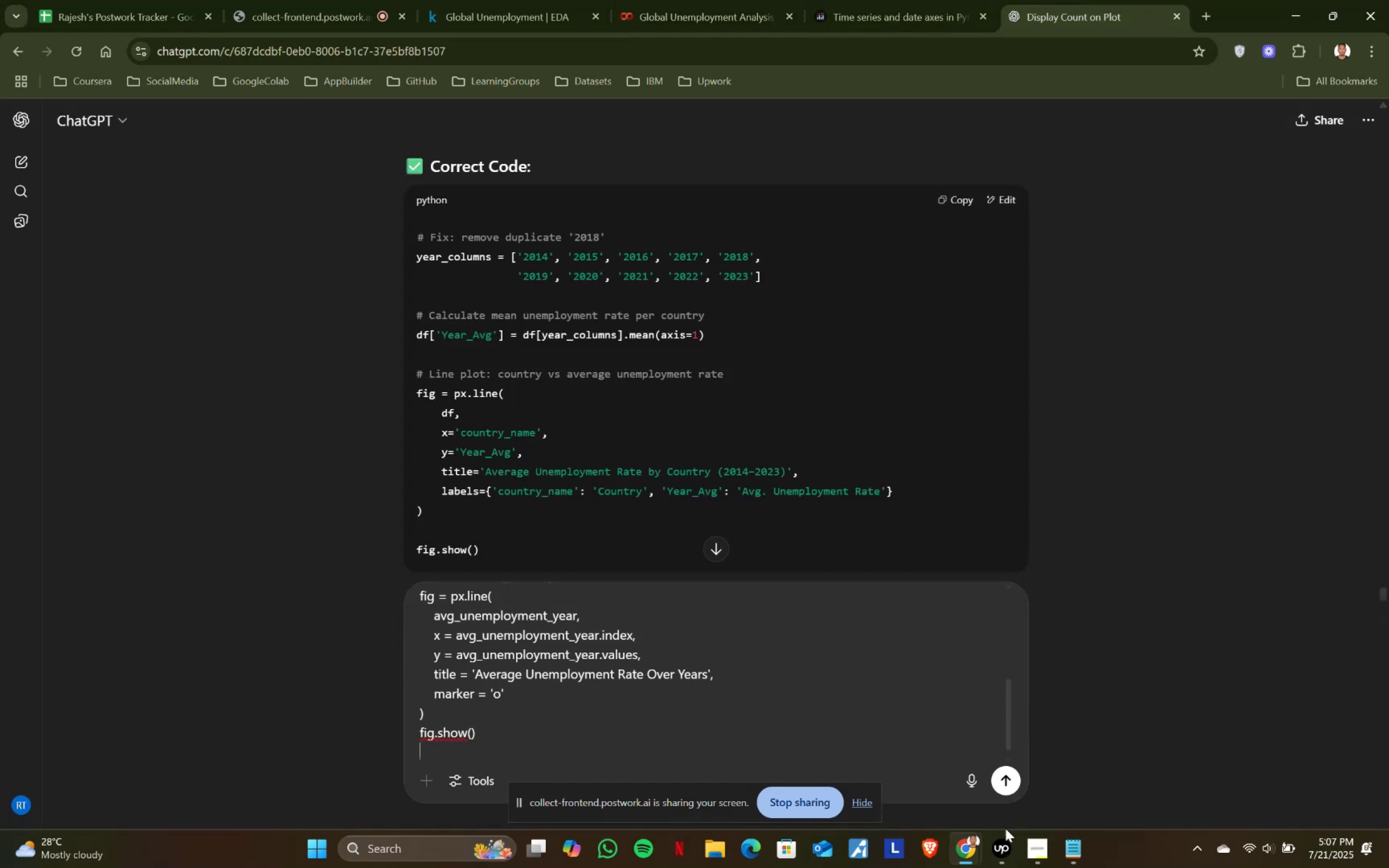 
left_click([1011, 780])
 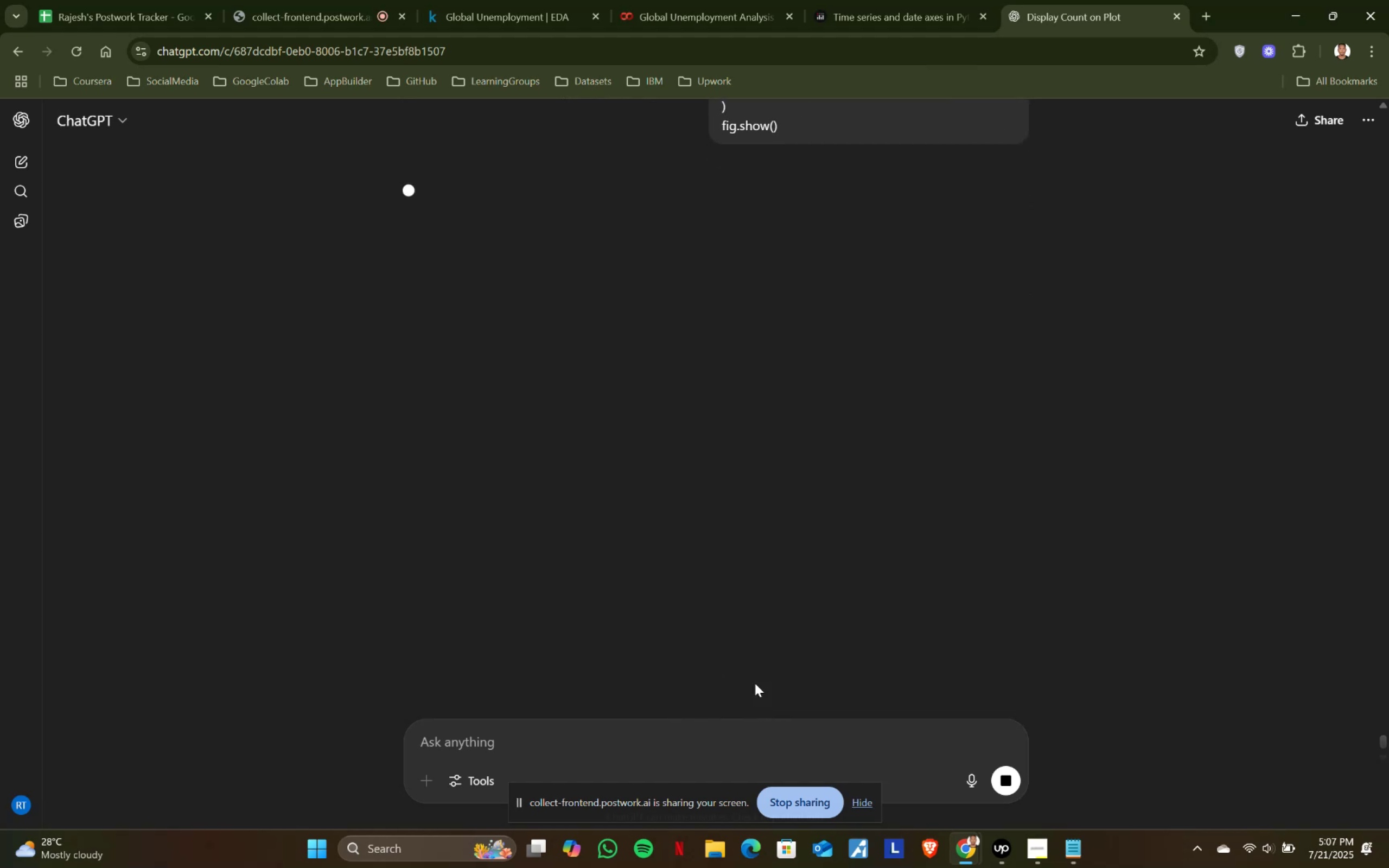 
scroll: coordinate [732, 628], scroll_direction: up, amount: 1.0
 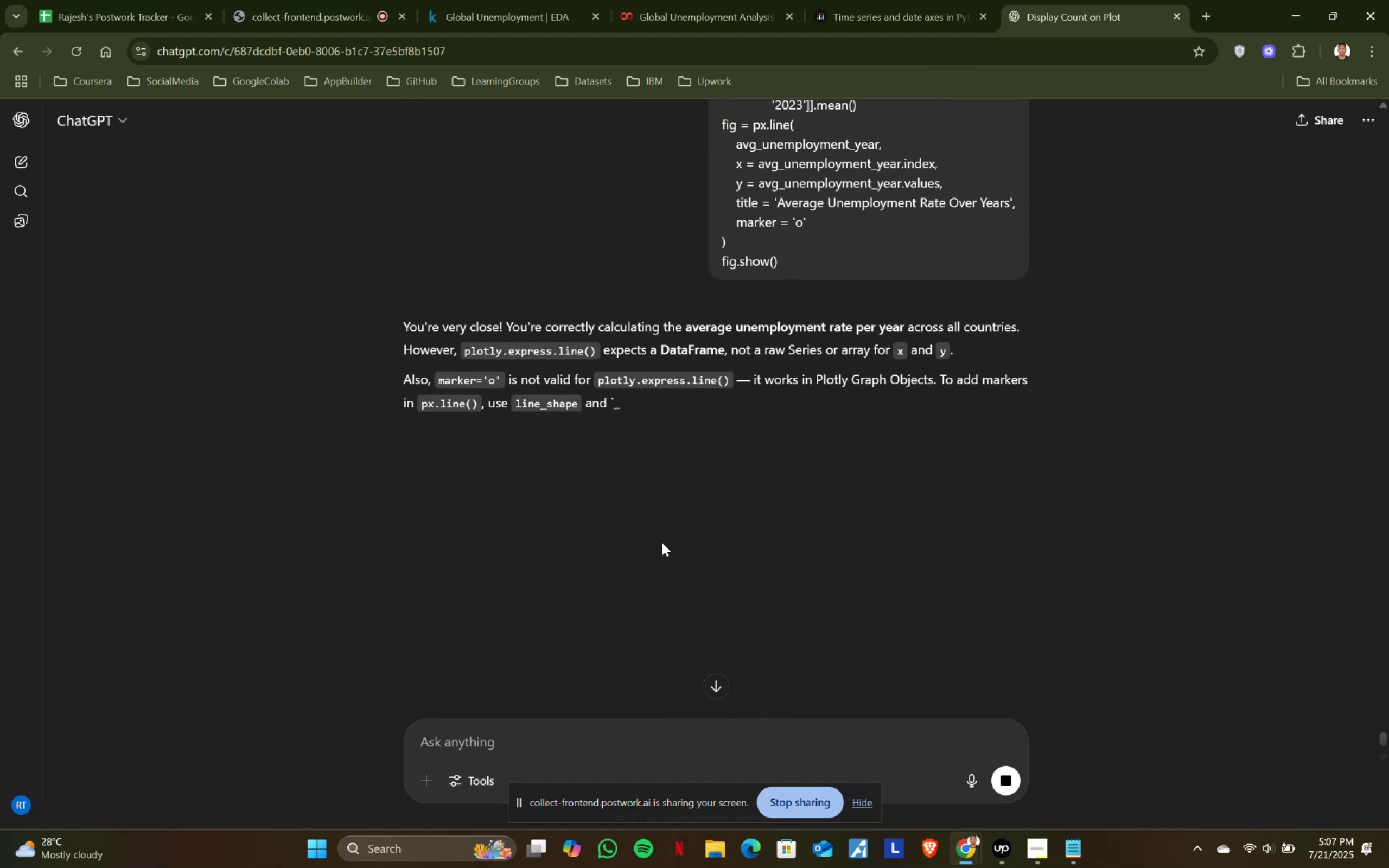 
scroll: coordinate [662, 542], scroll_direction: down, amount: 1.0
 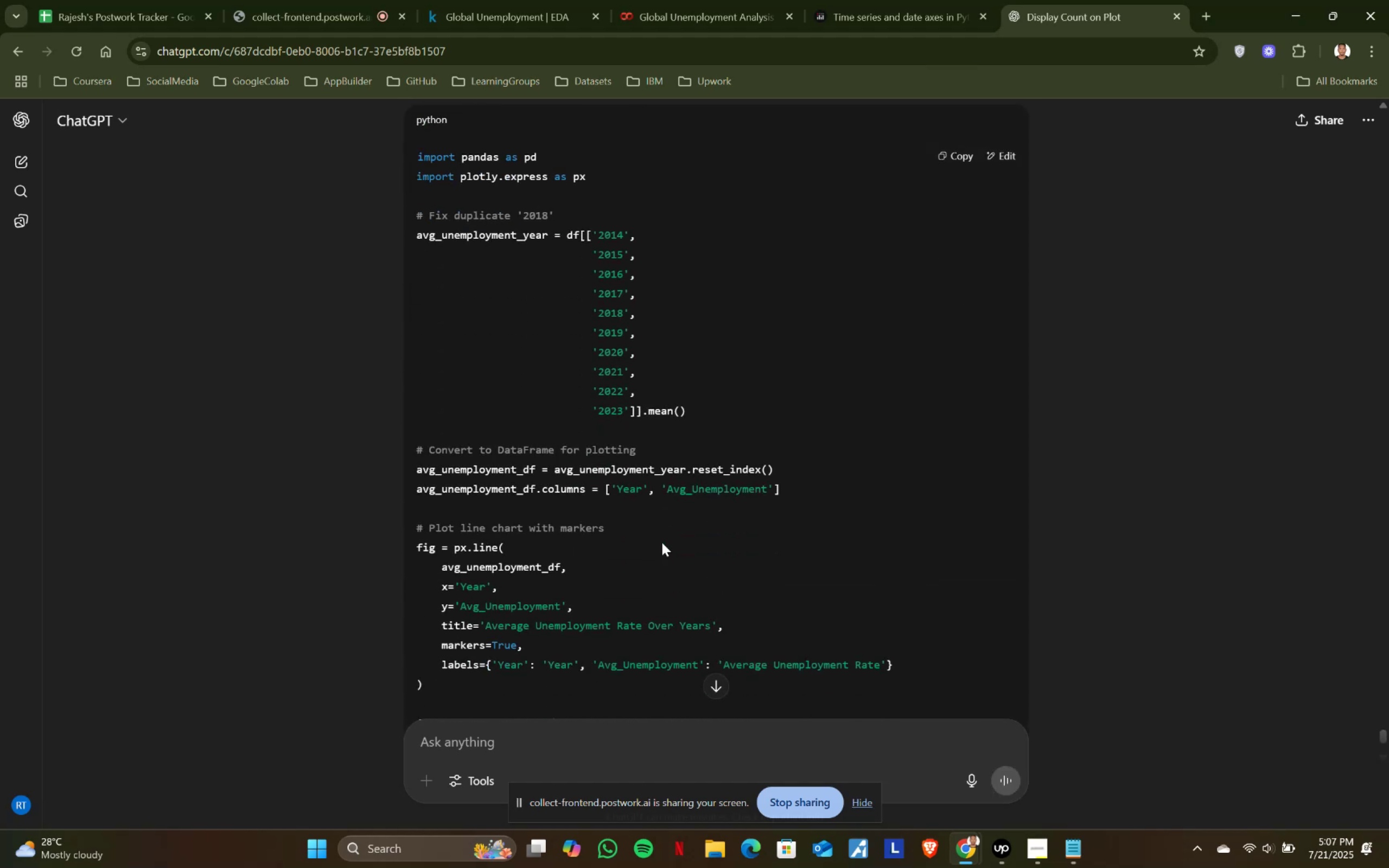 
wait(9.07)
 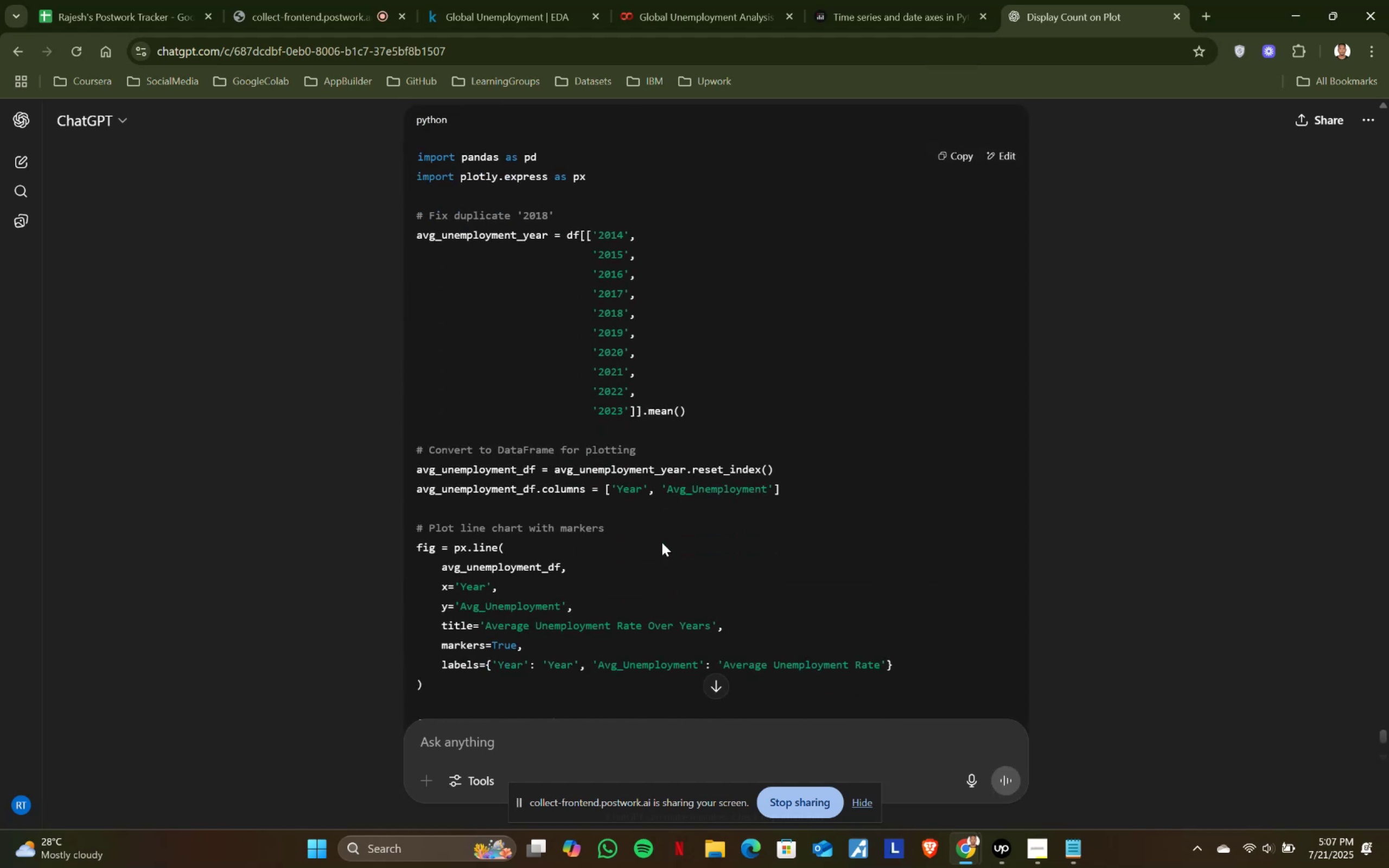 
double_click([622, 0])
 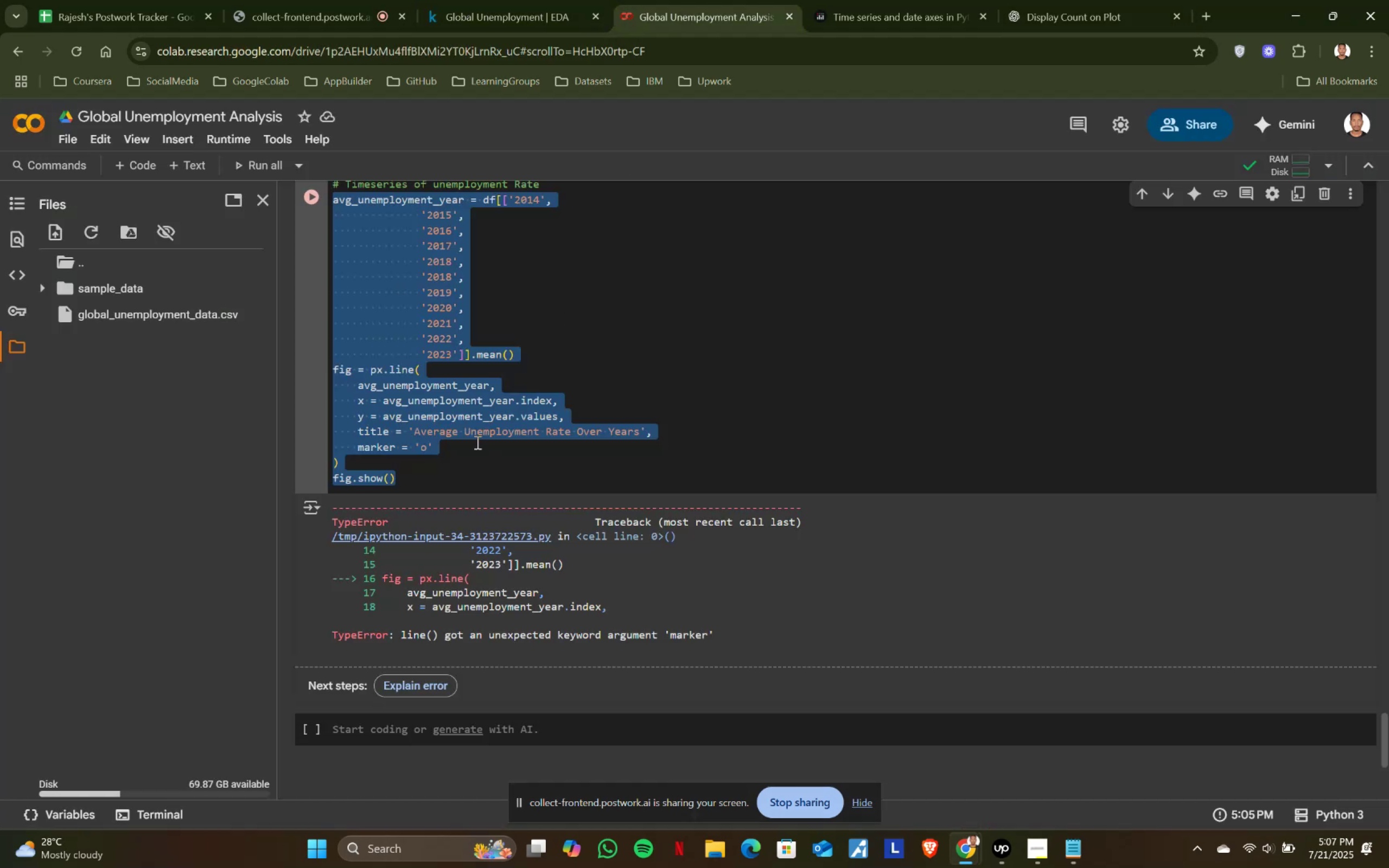 
left_click([419, 457])
 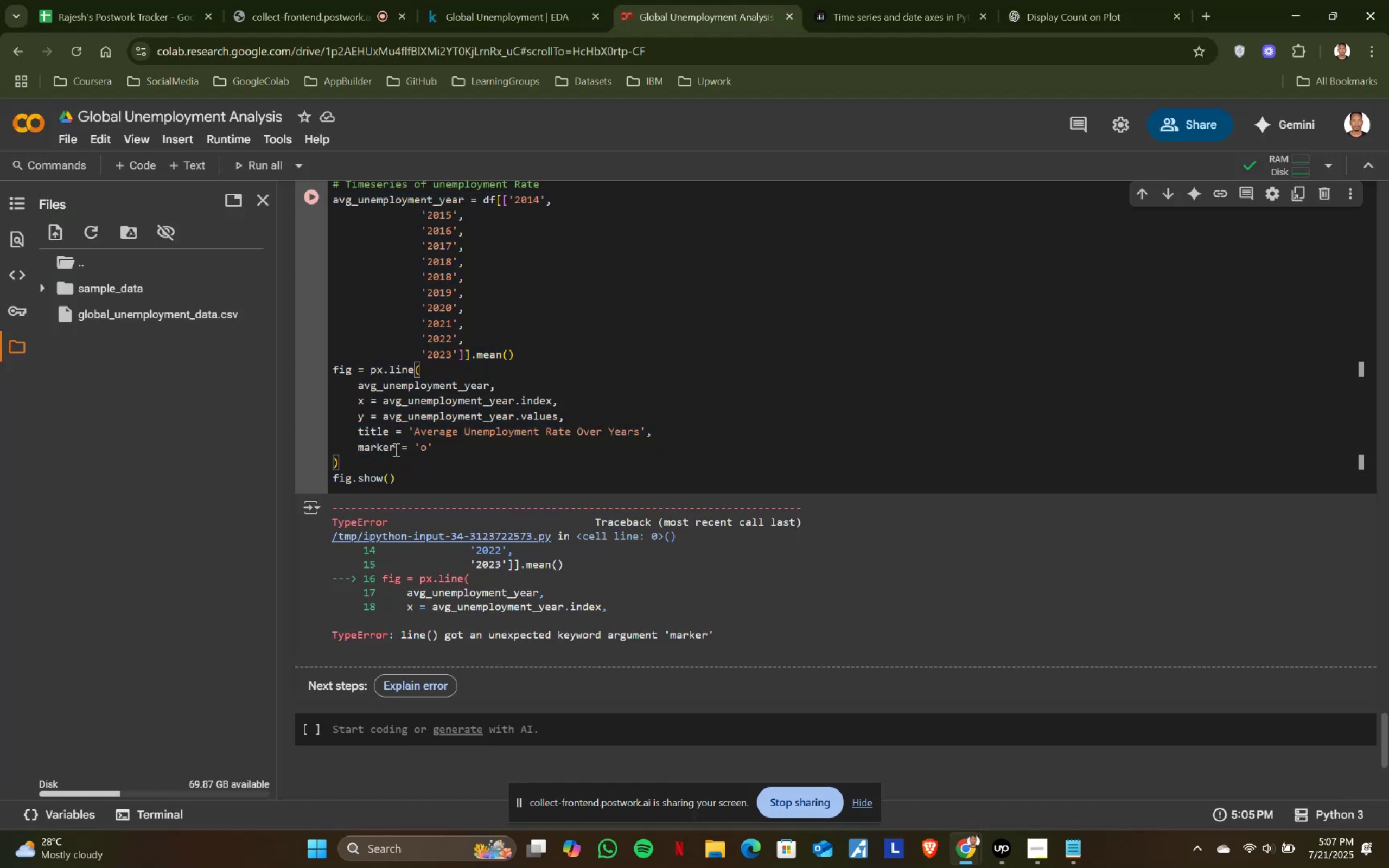 
left_click([396, 449])
 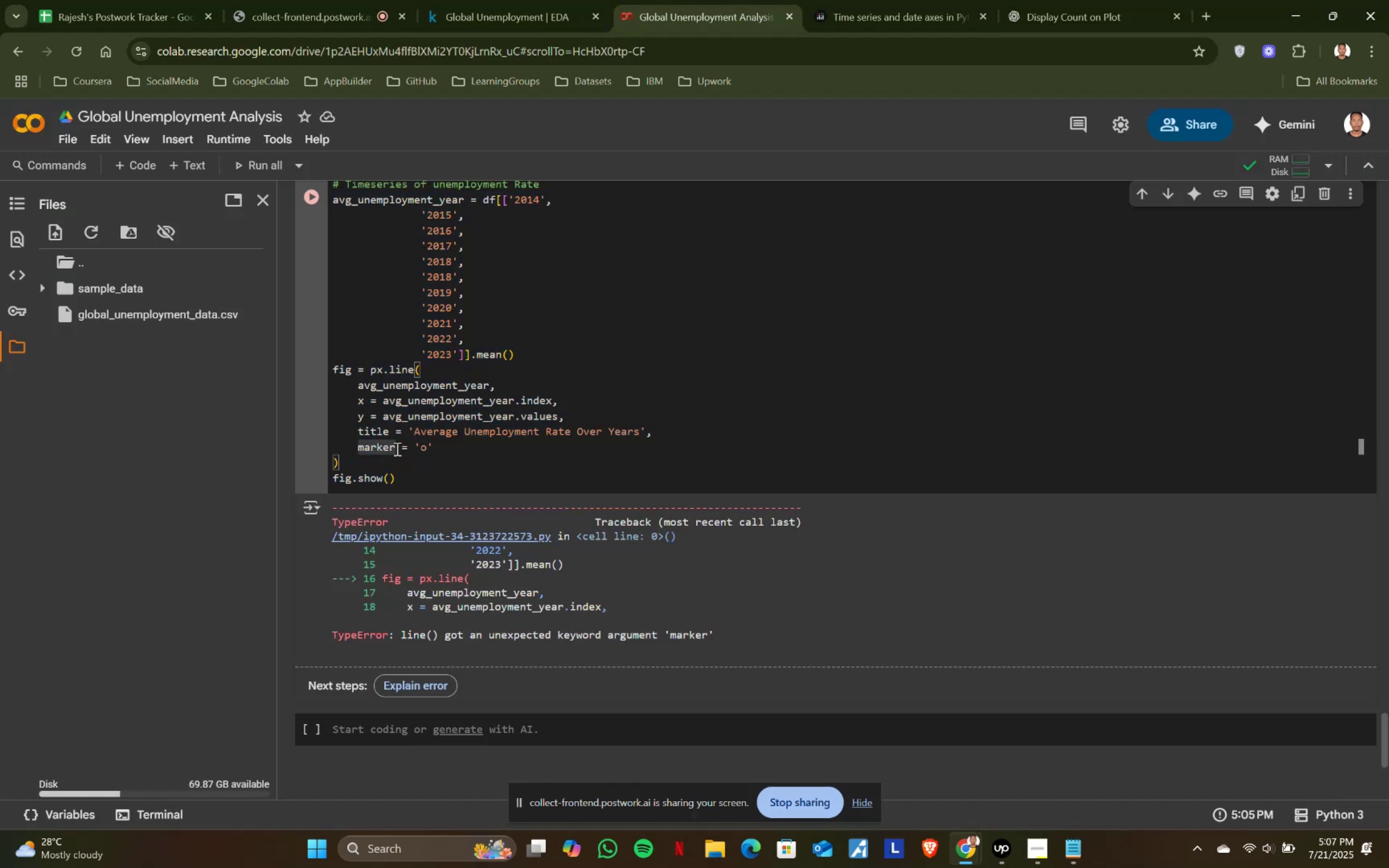 
key(S)
 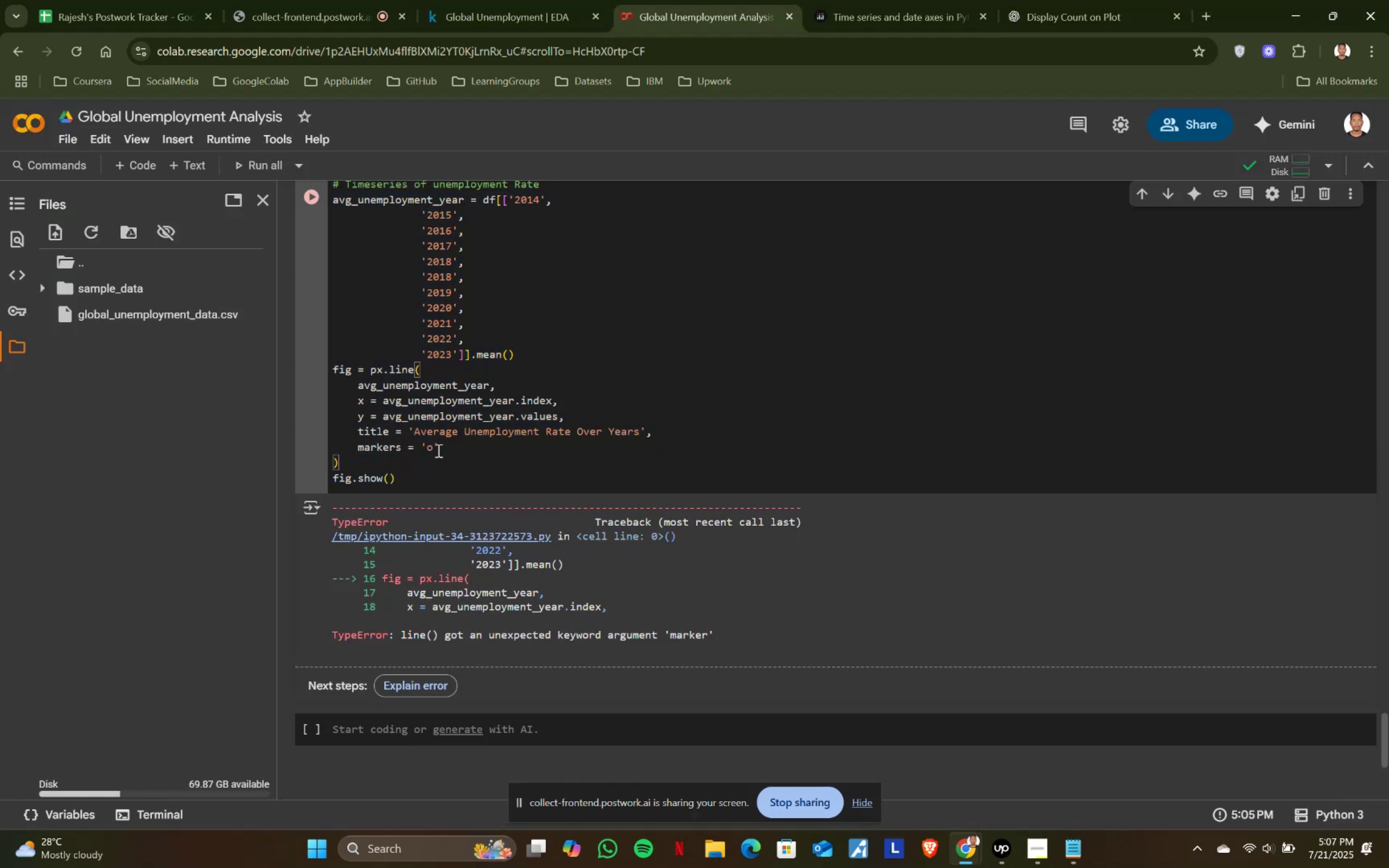 
left_click([445, 445])
 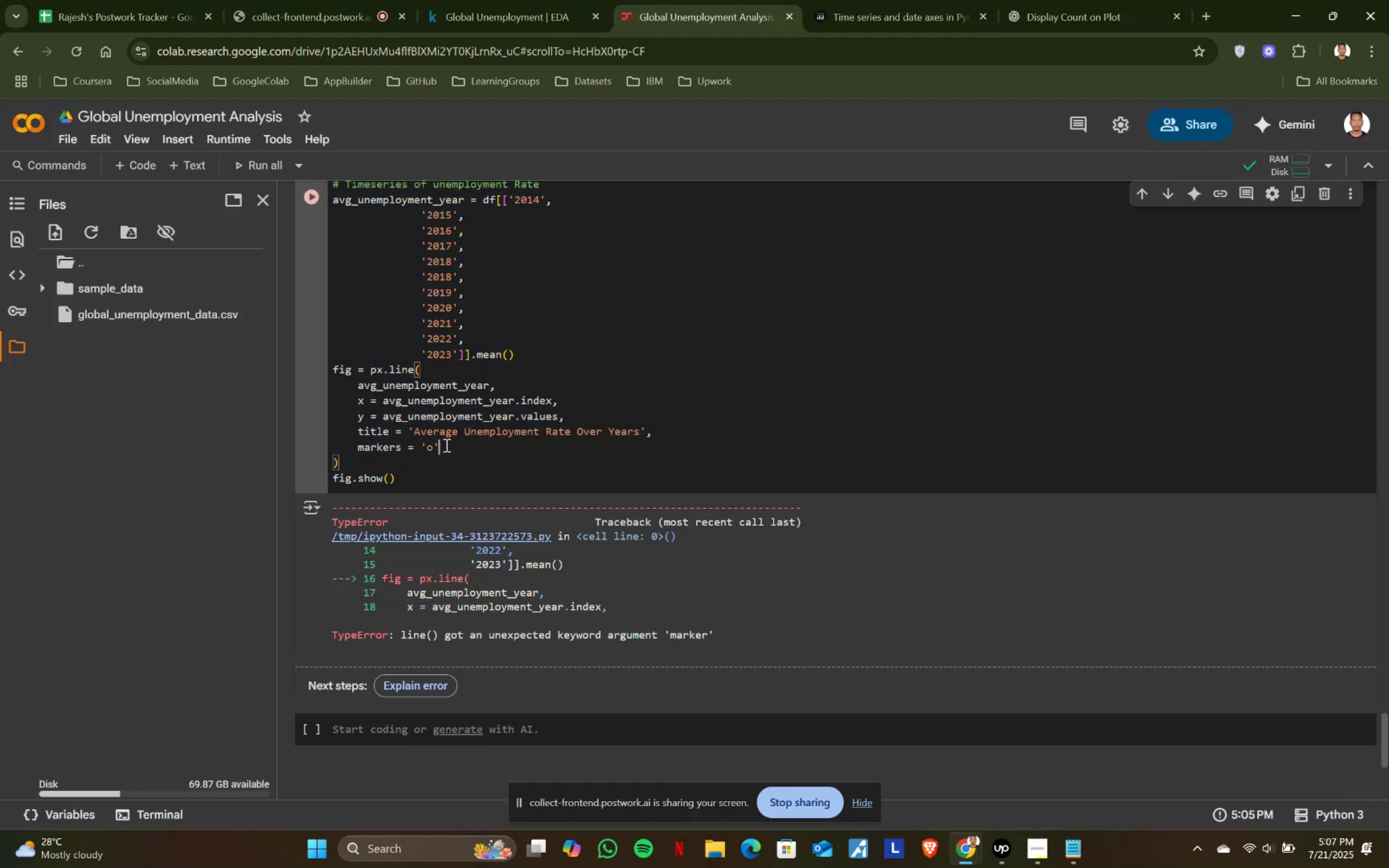 
key(Backspace)
key(Backspace)
key(Backspace)
type(True/)
key(Backspace)
 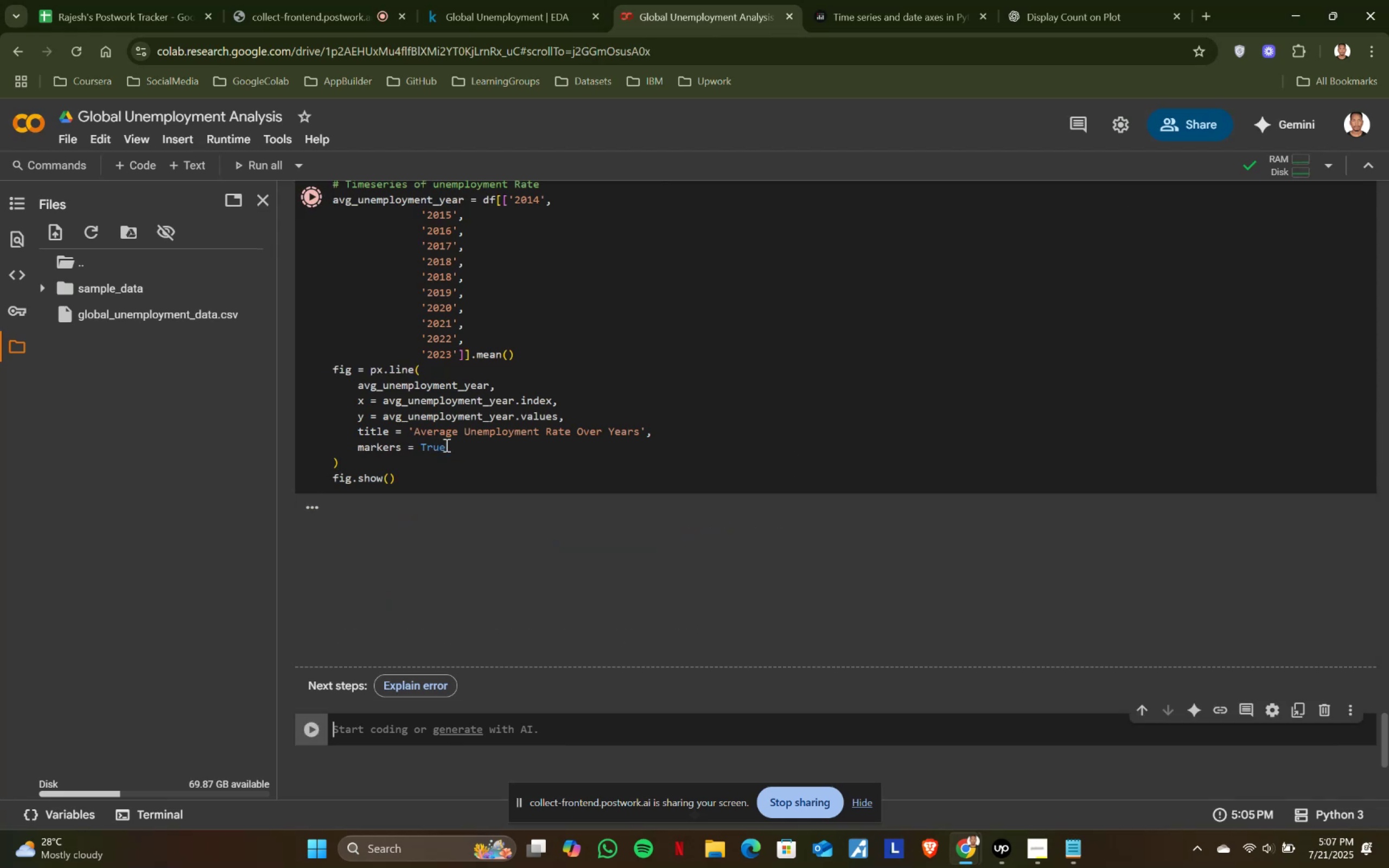 
 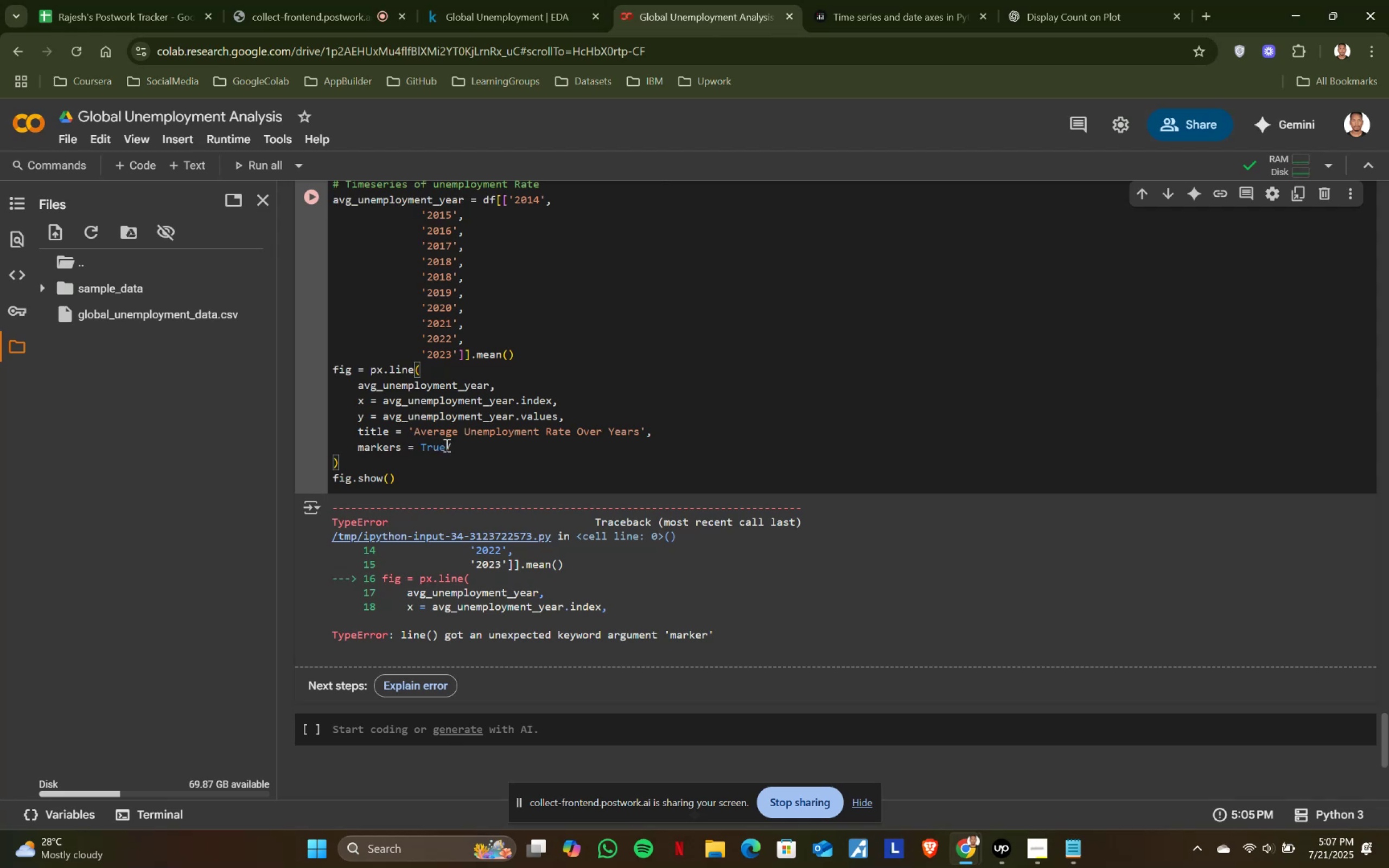 
key(Shift+Enter)
 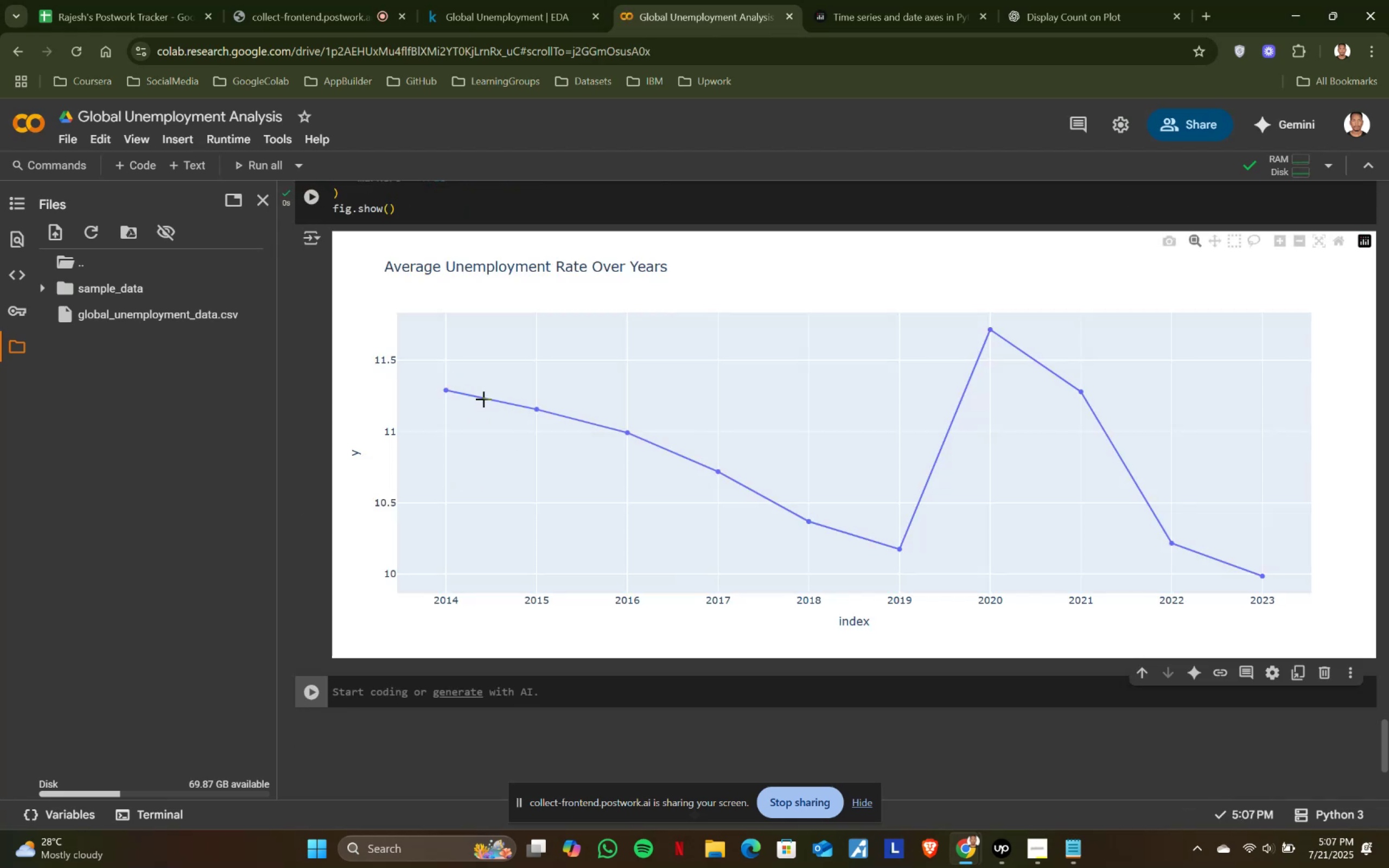 
mouse_move([649, 444])
 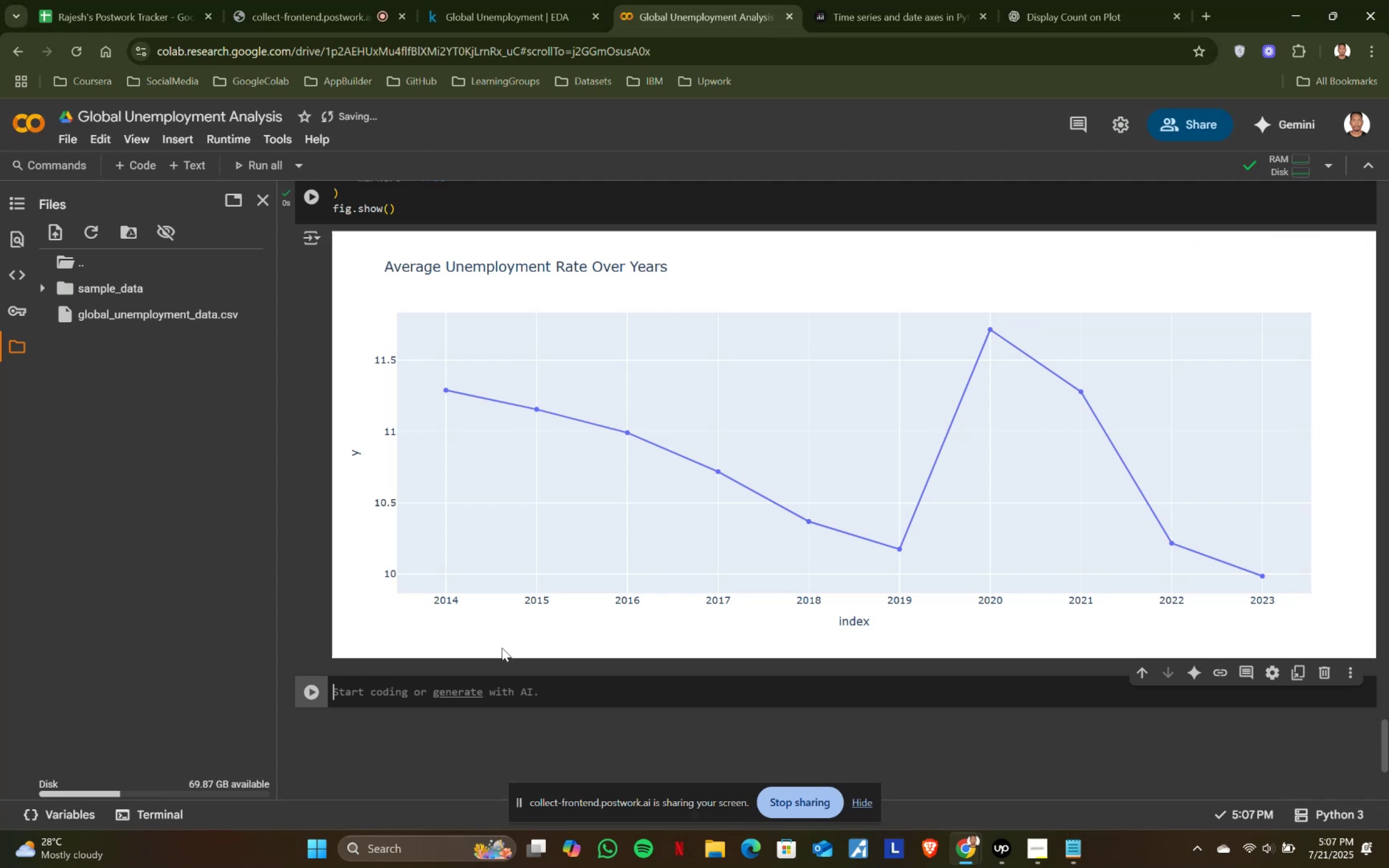 
wait(7.22)
 